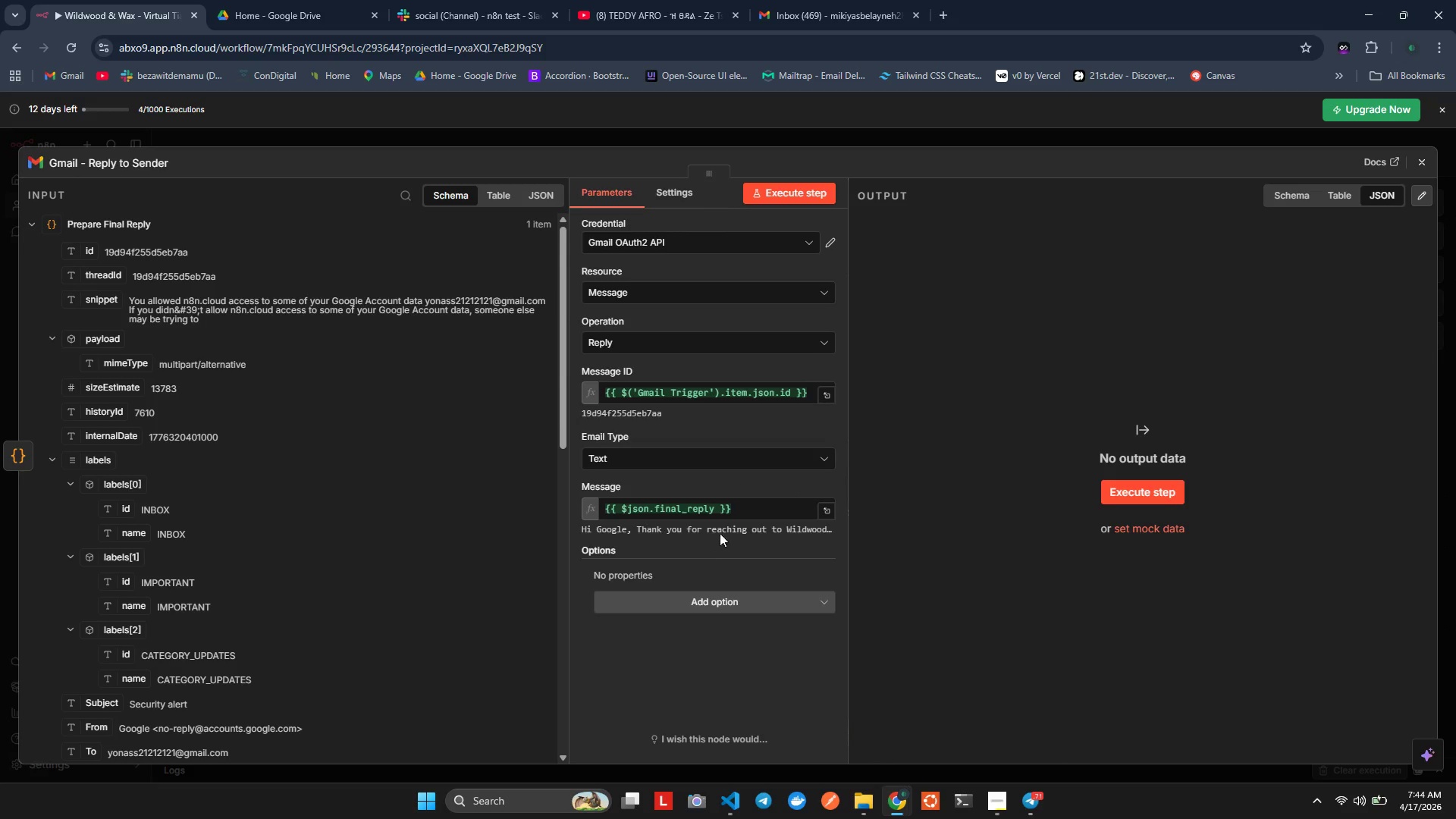 
left_click([728, 505])
 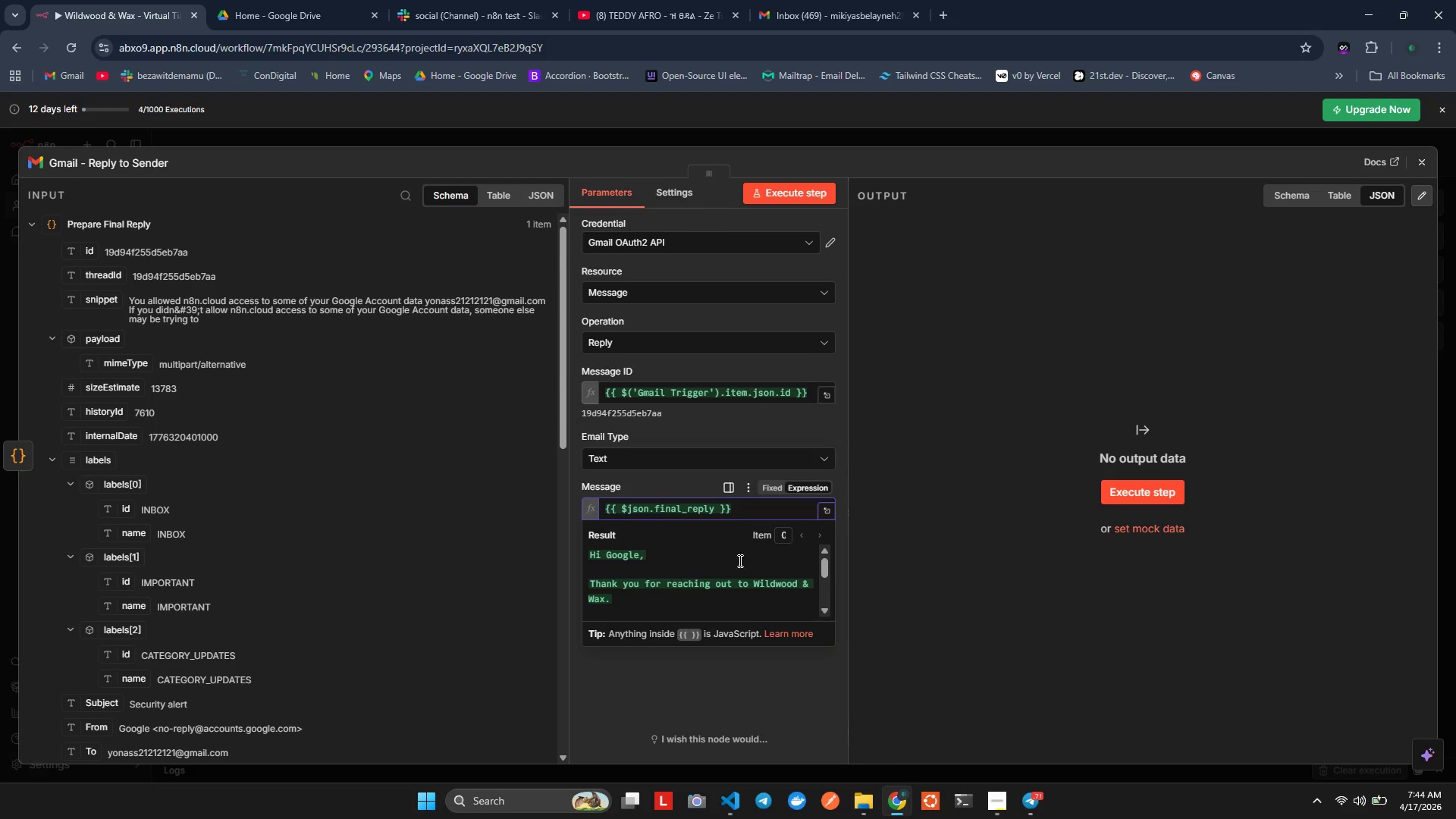 
scroll: coordinate [736, 567], scroll_direction: down, amount: 1.0
 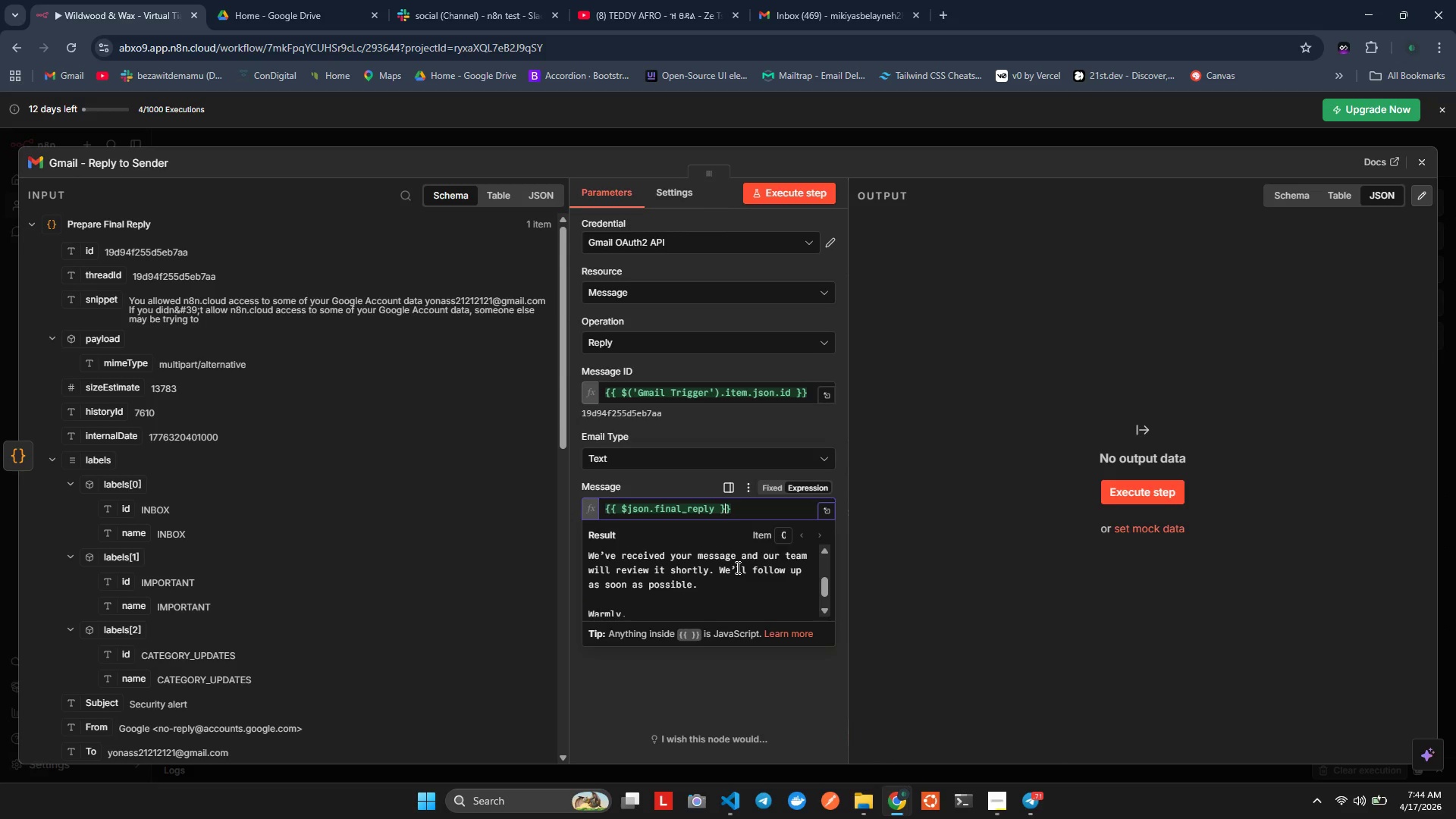 
scroll: coordinate [736, 567], scroll_direction: none, amount: 0.0
 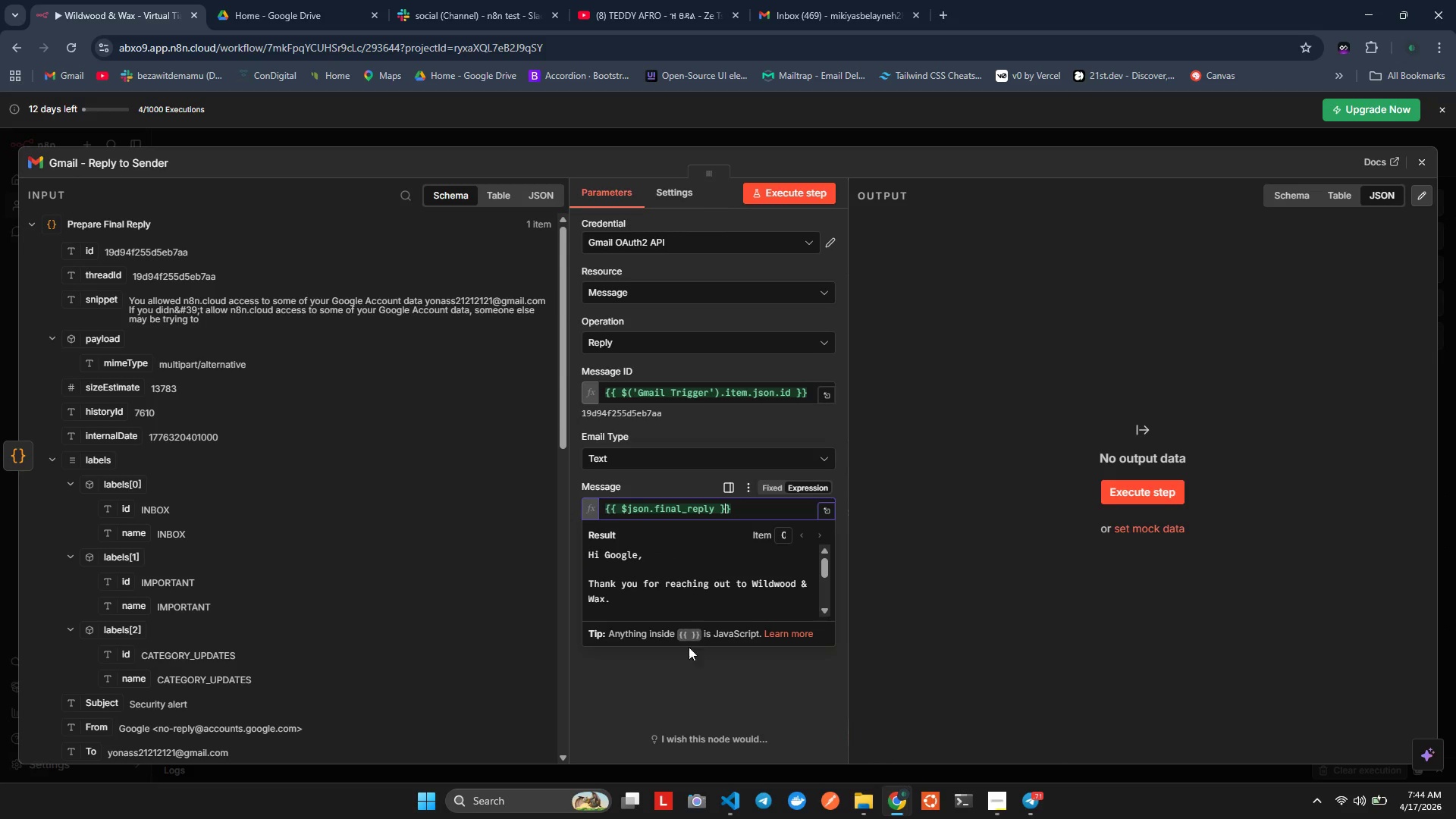 
left_click([683, 678])
 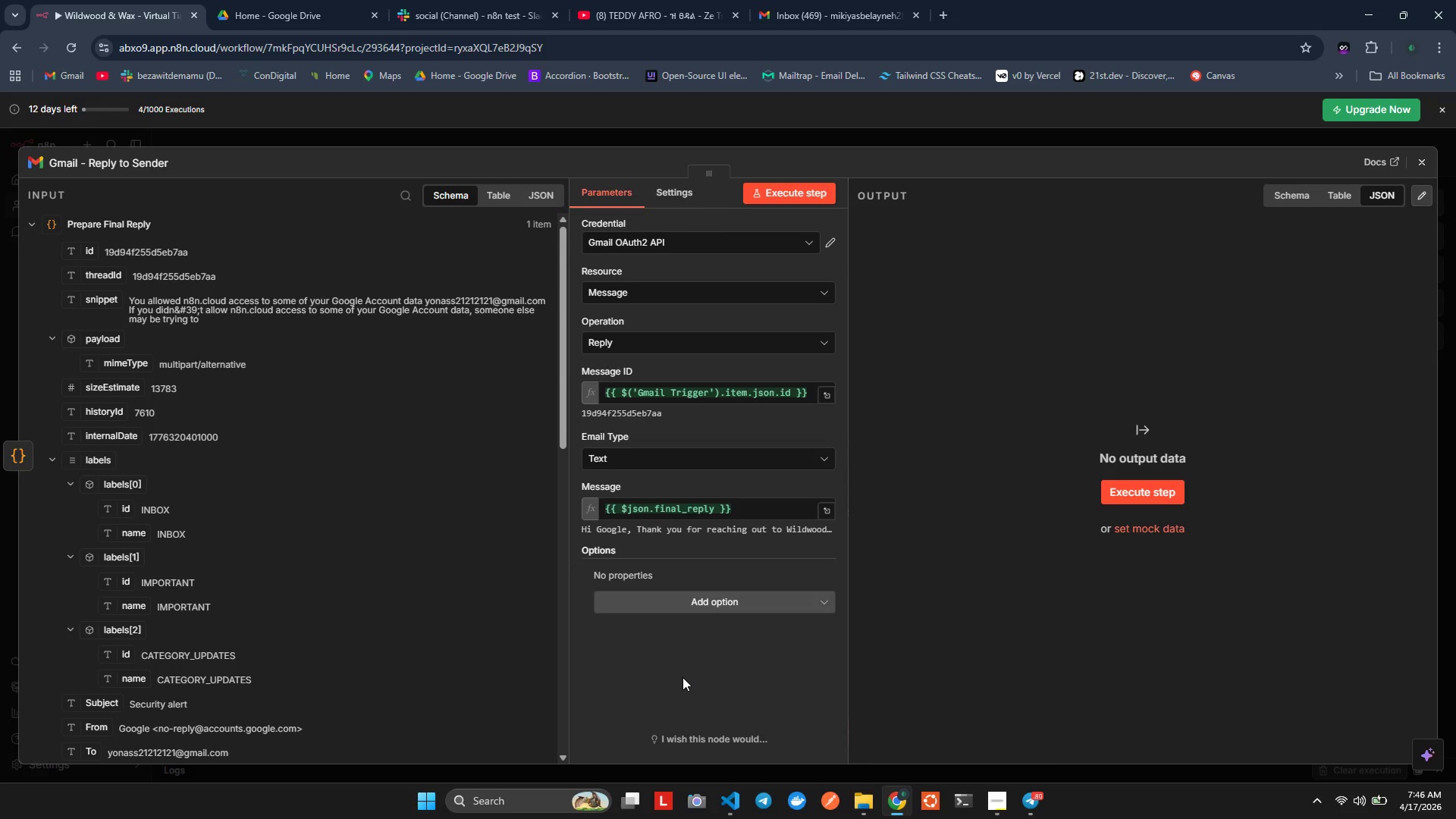 
wait(109.48)
 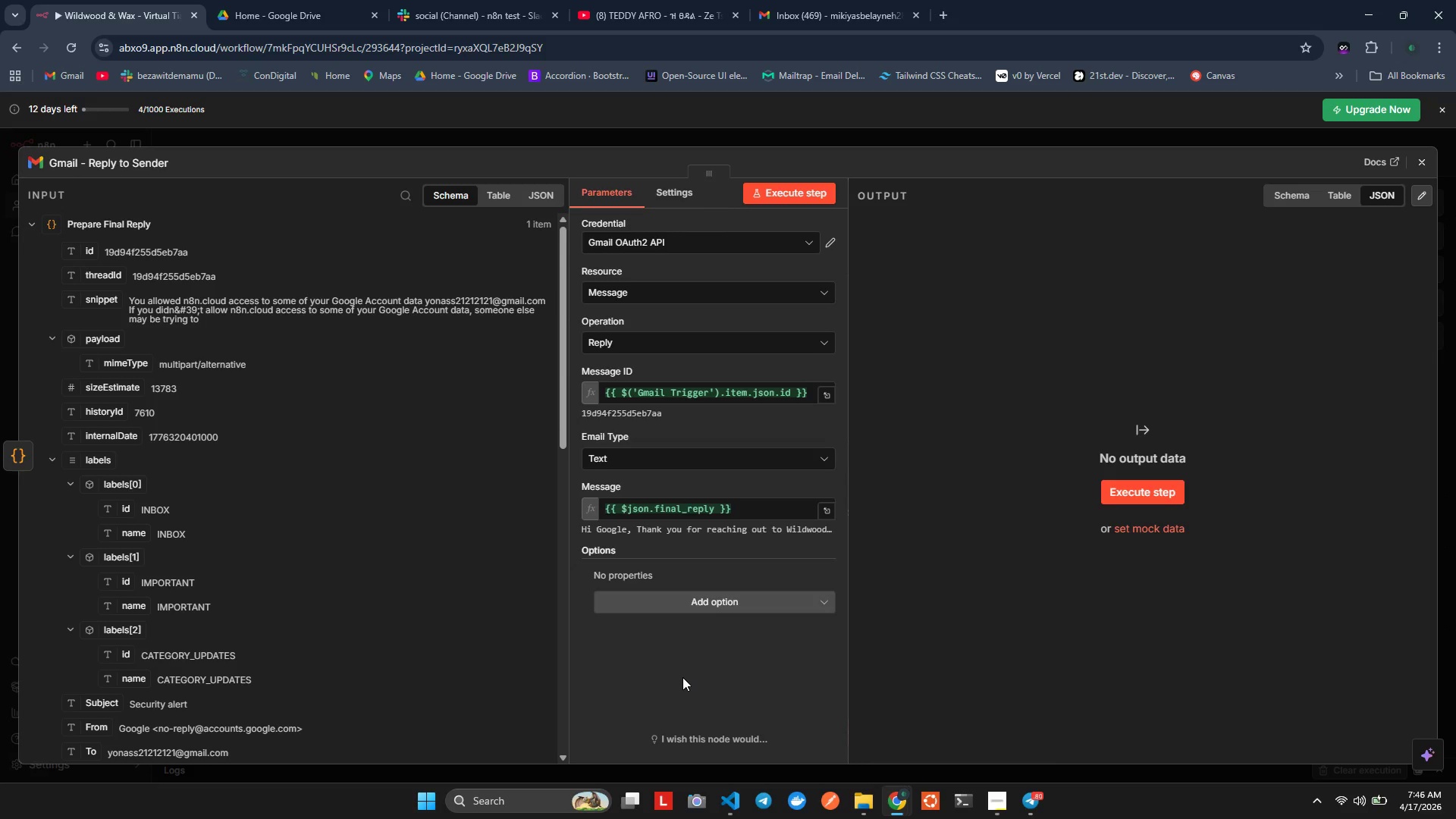 
left_click([705, 673])
 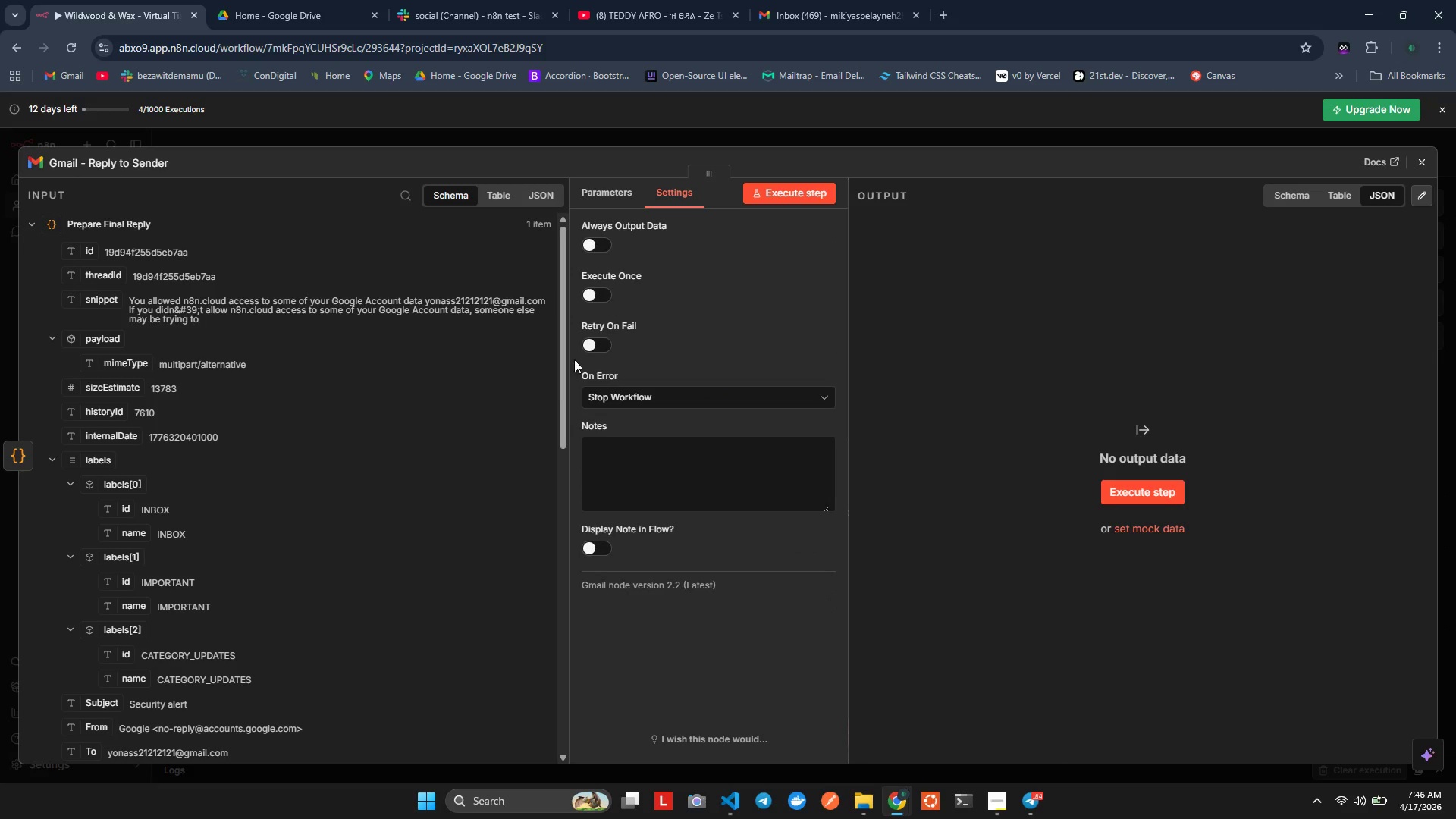 
wait(5.19)
 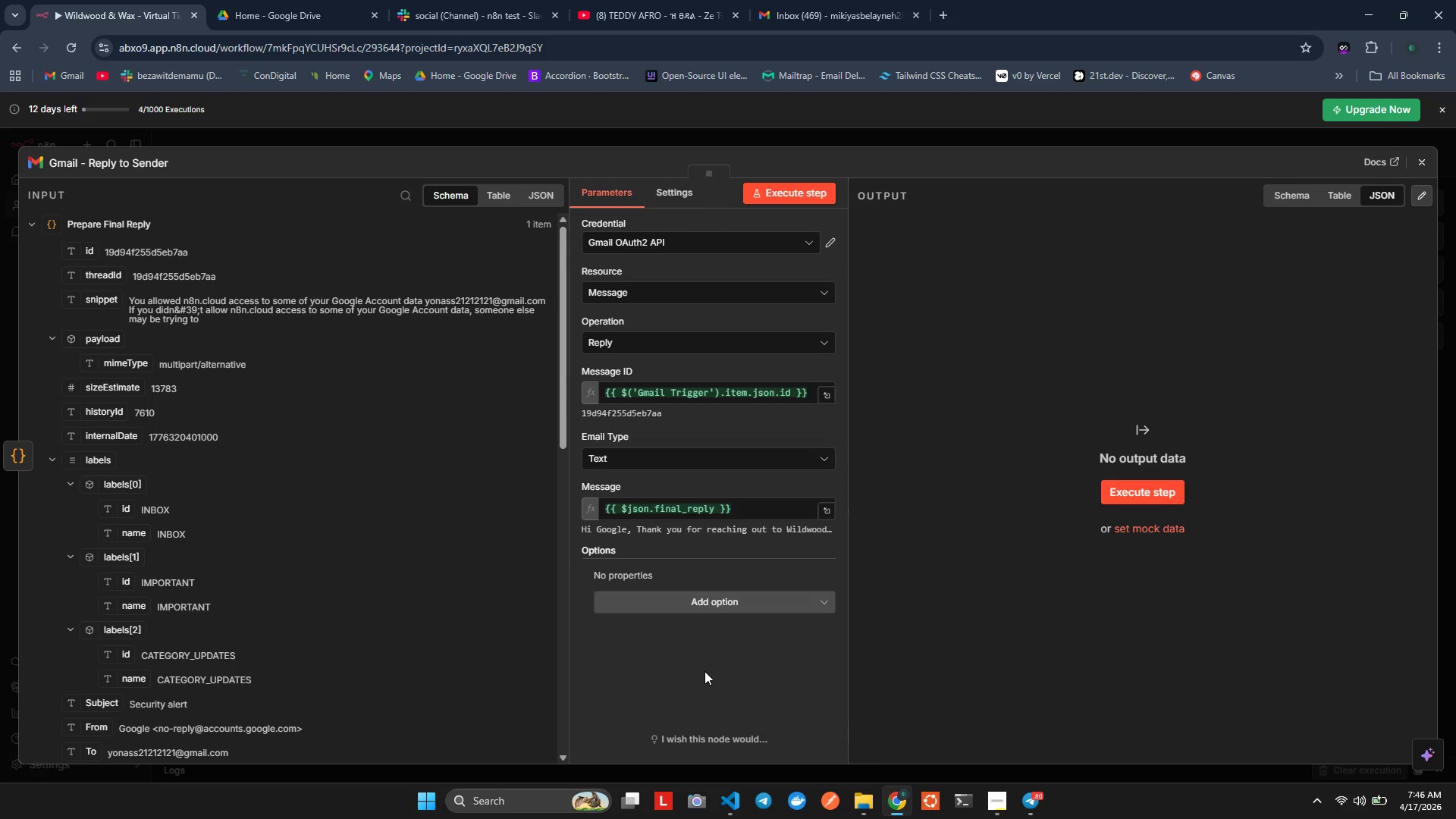 
double_click([596, 352])
 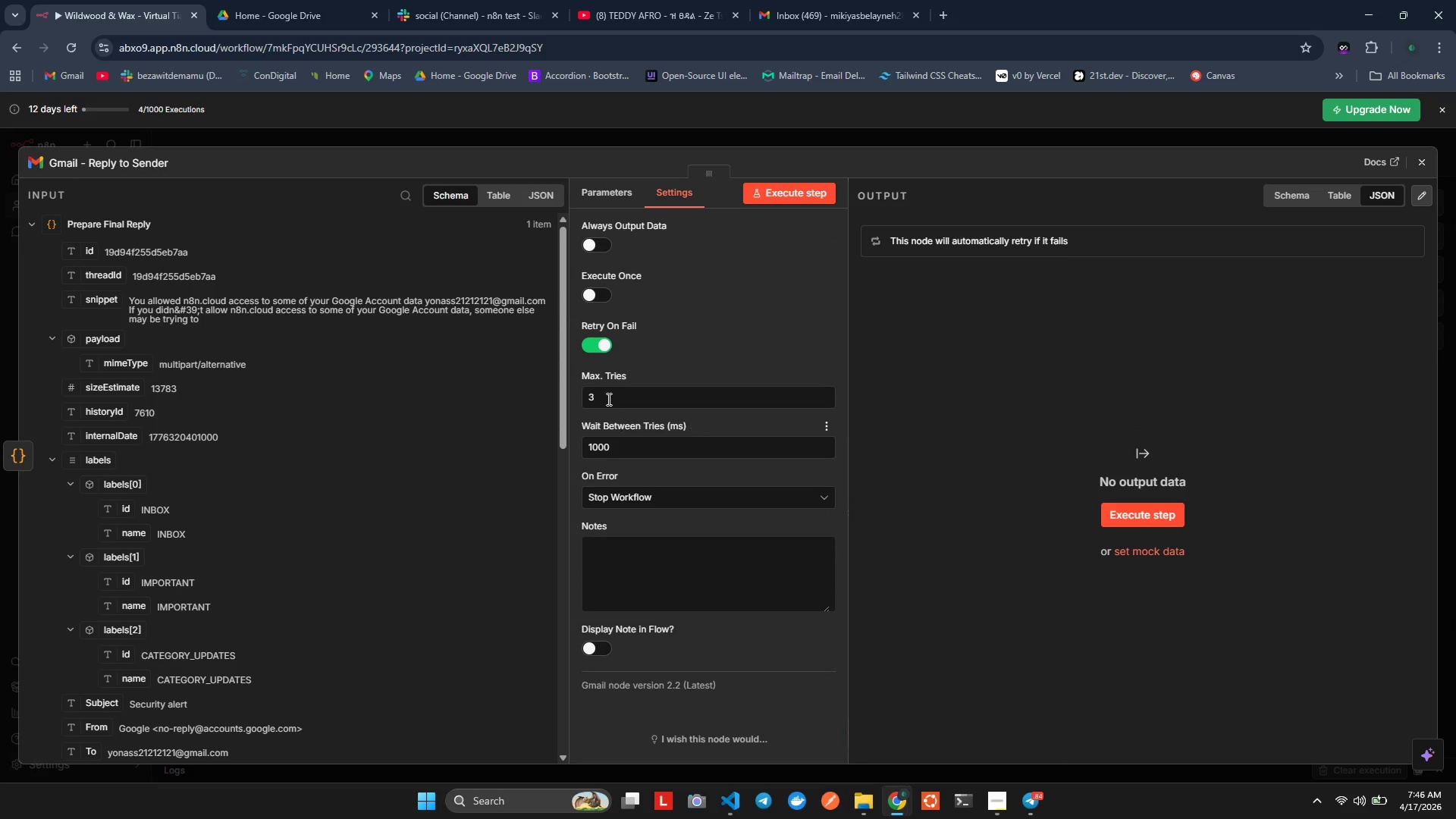 
double_click([598, 393])
 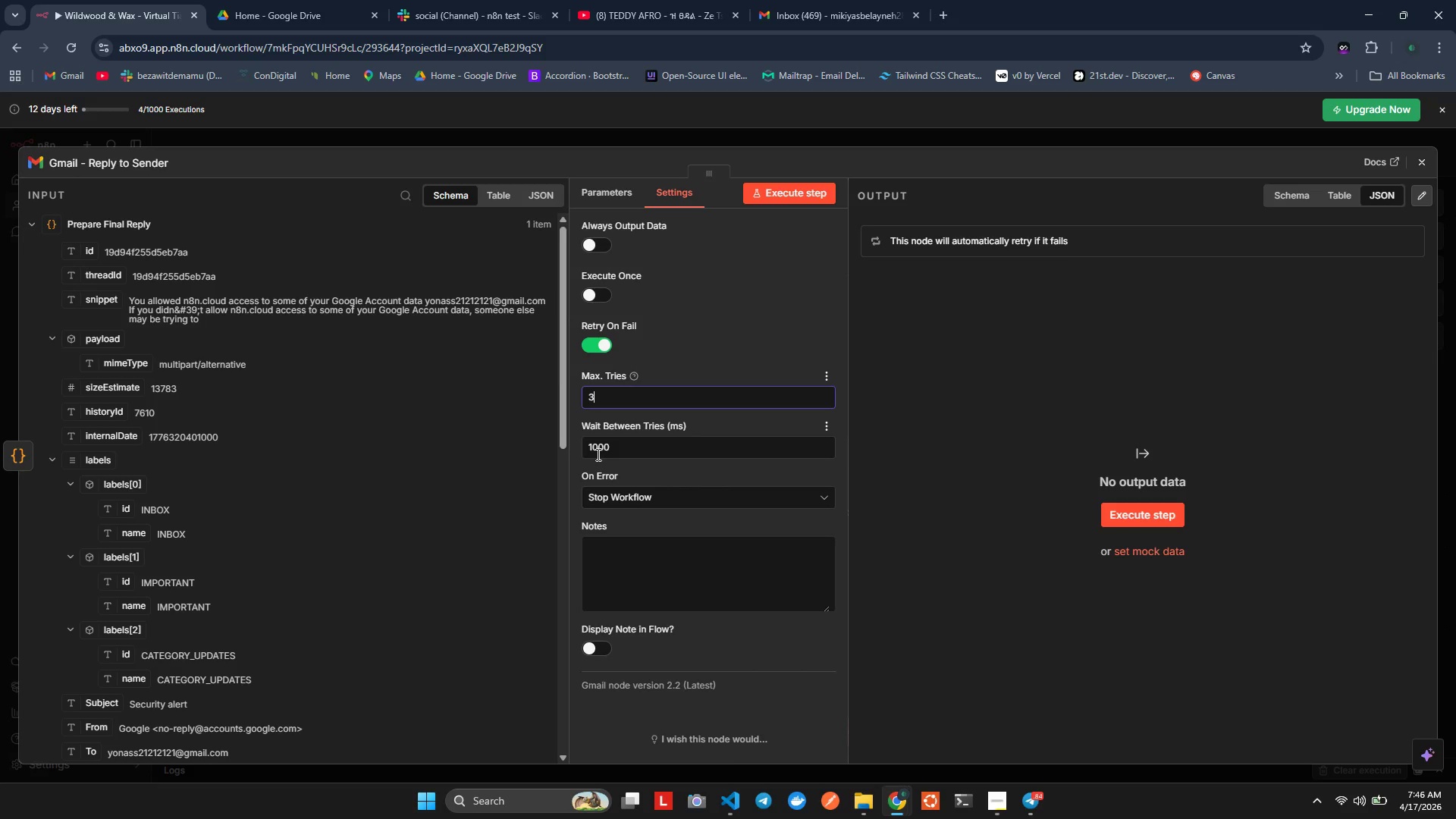 
left_click_drag(start_coordinate=[593, 452], to_coordinate=[582, 450])
 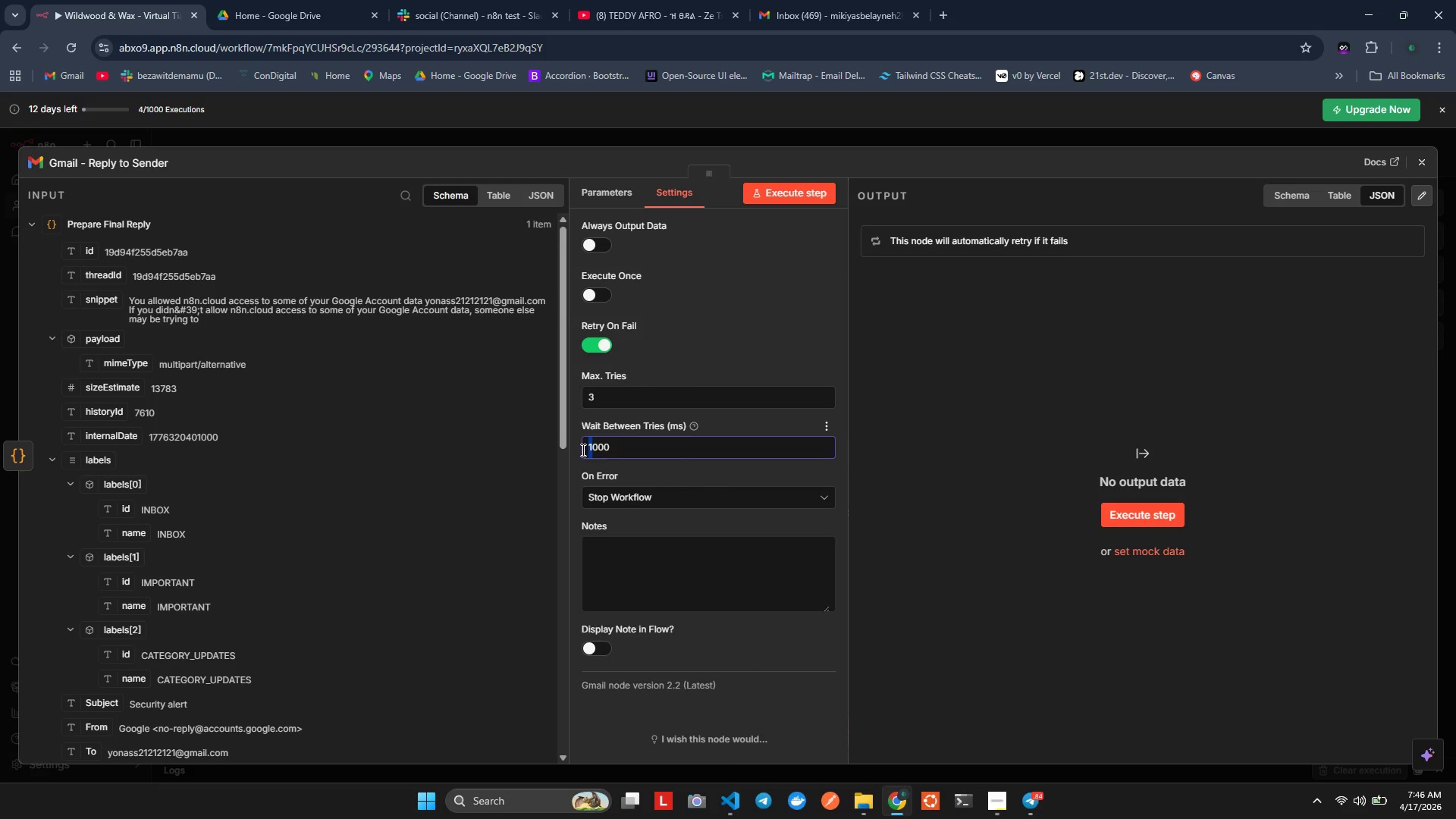 
key(2)
 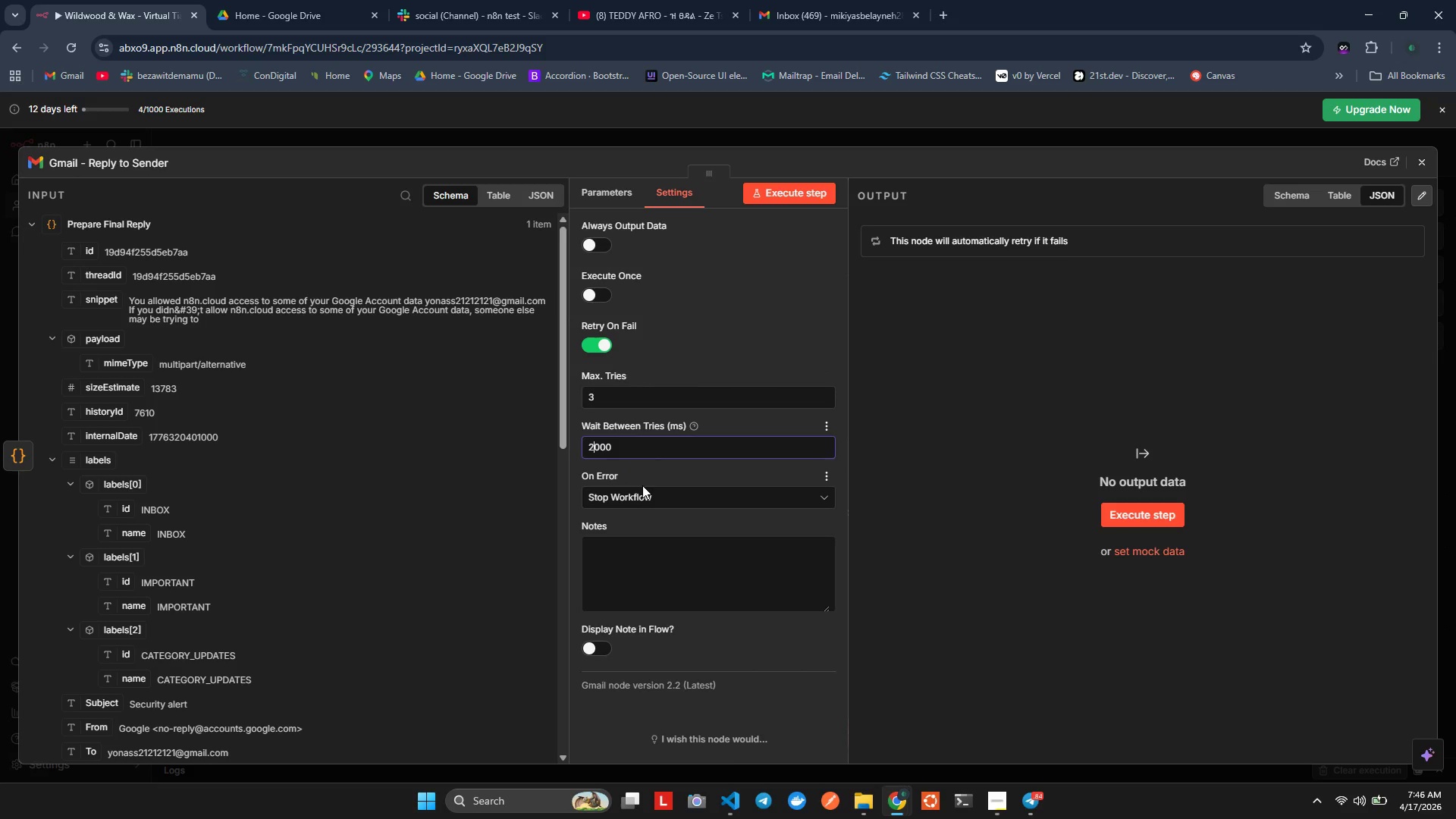 
left_click([642, 485])
 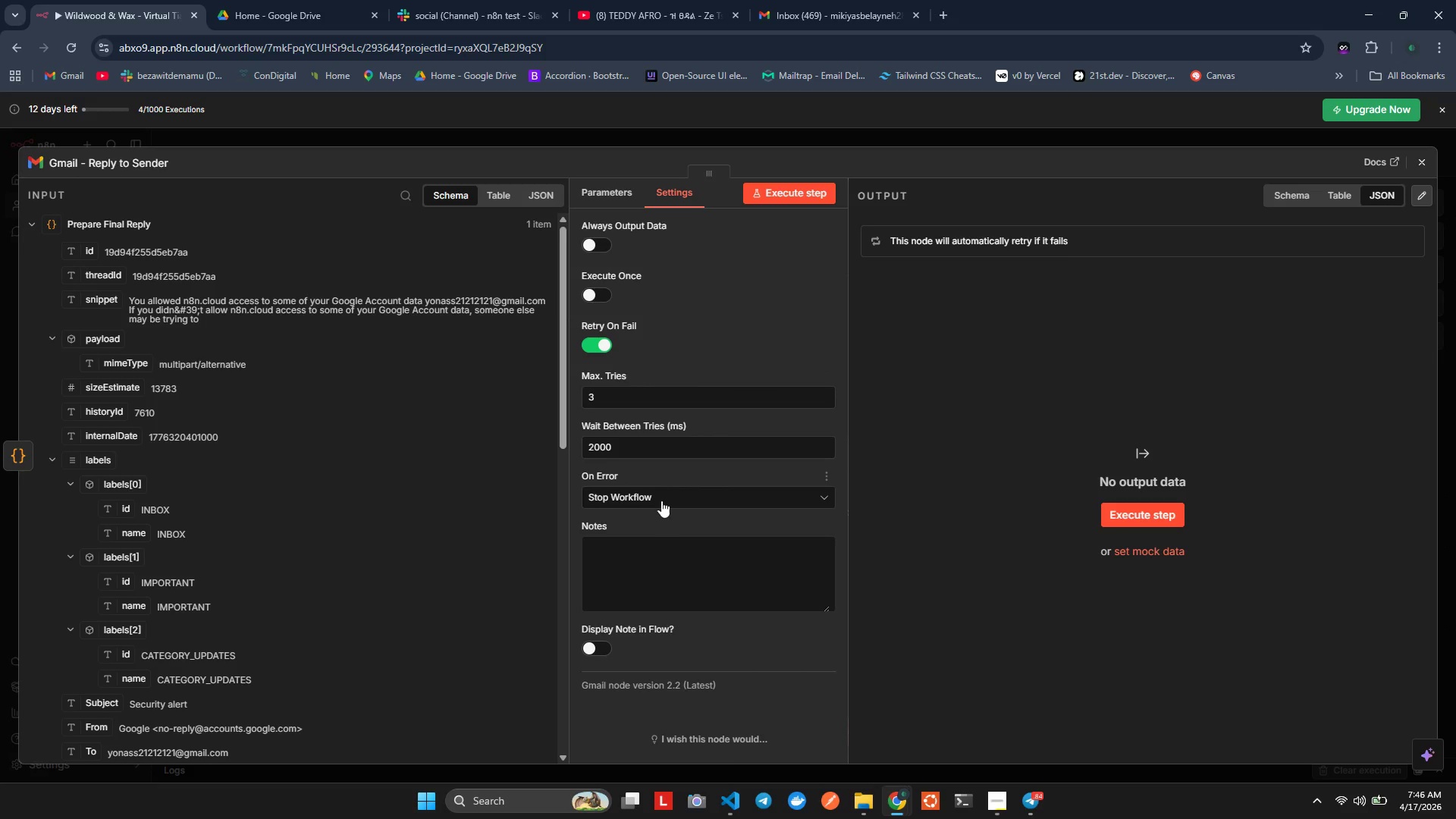 
left_click([660, 496])
 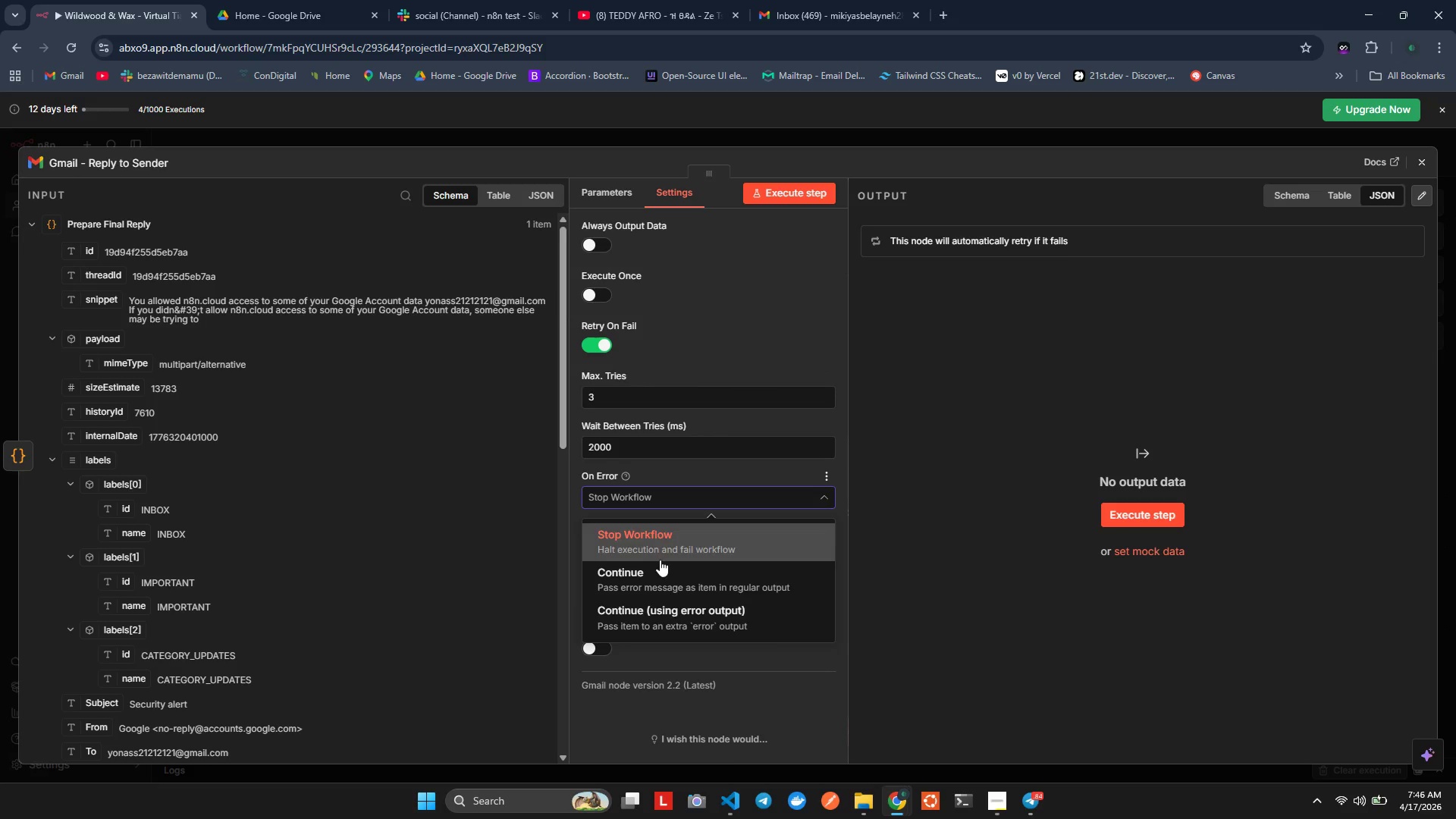 
left_click_drag(start_coordinate=[673, 569], to_coordinate=[679, 573])
 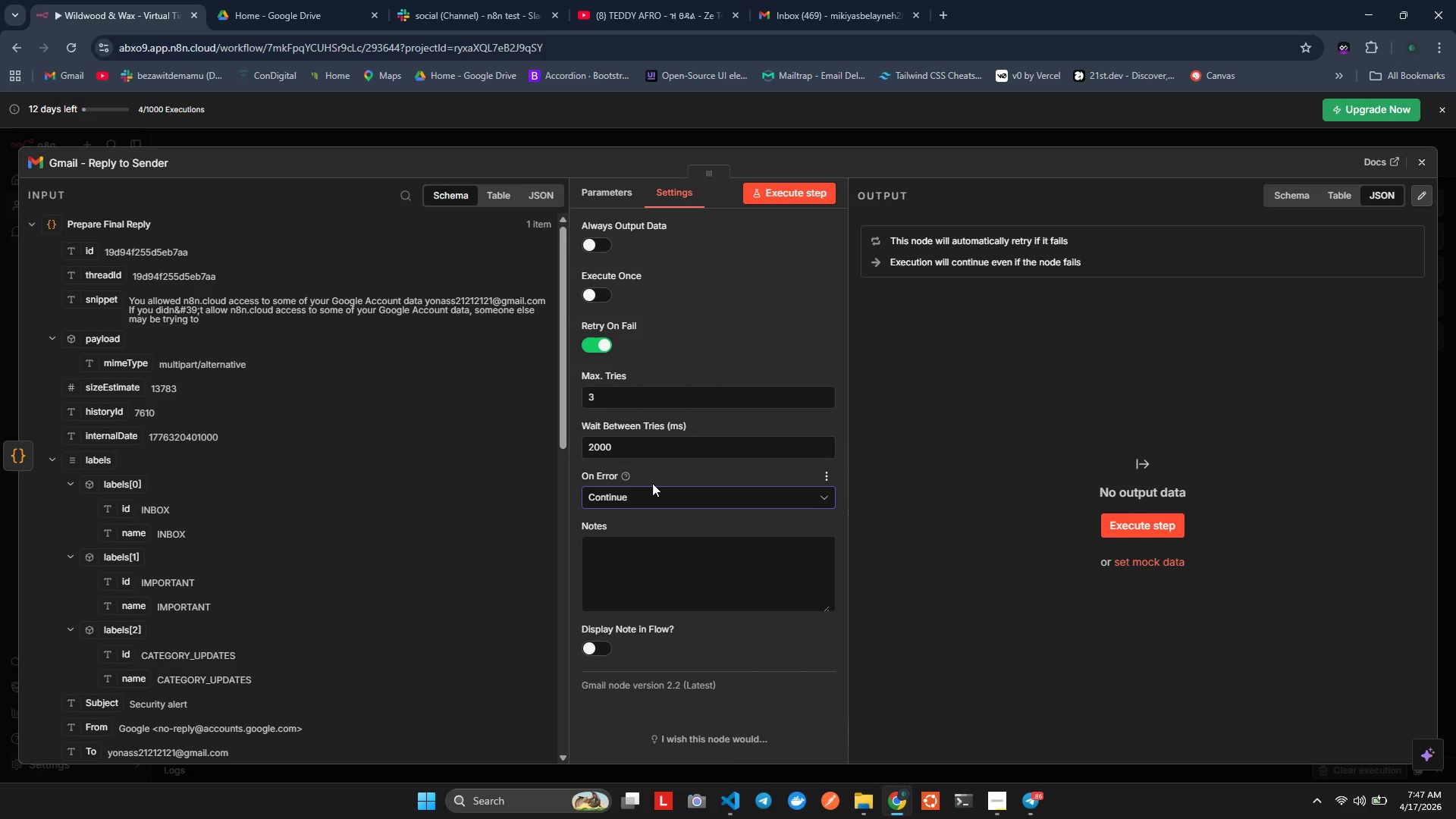 
wait(89.45)
 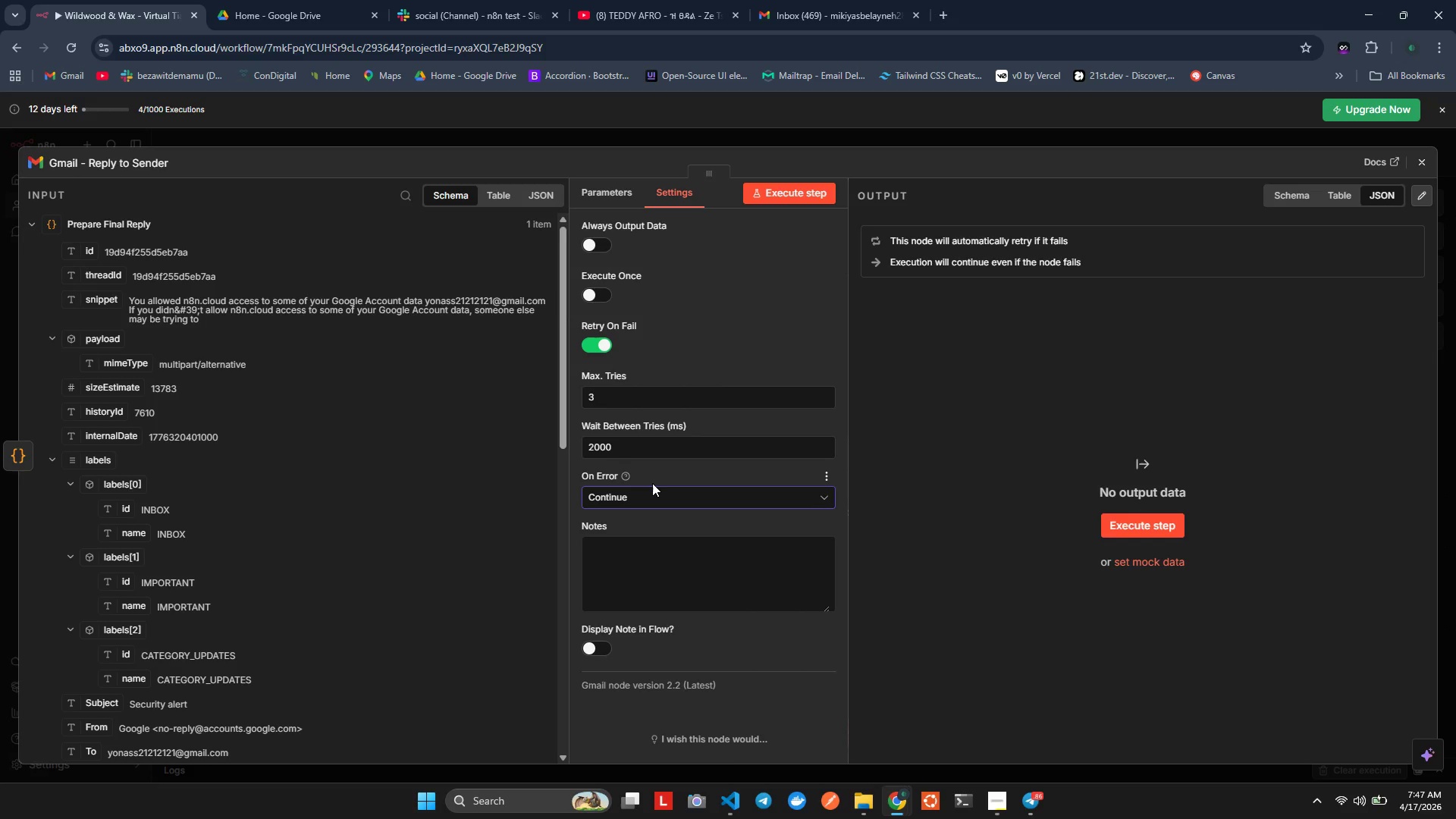 
left_click([857, 399])
 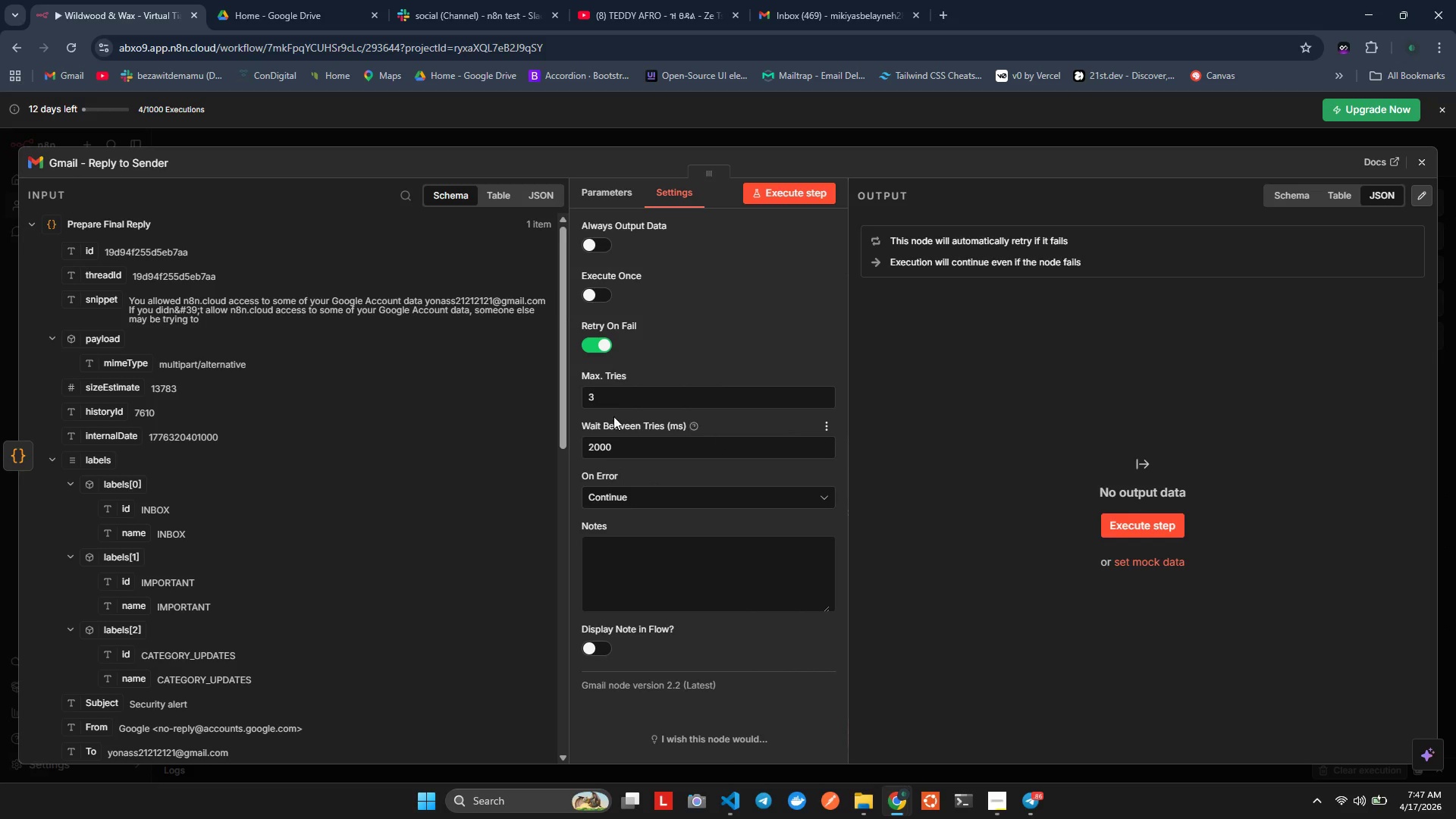 
left_click([432, 413])
 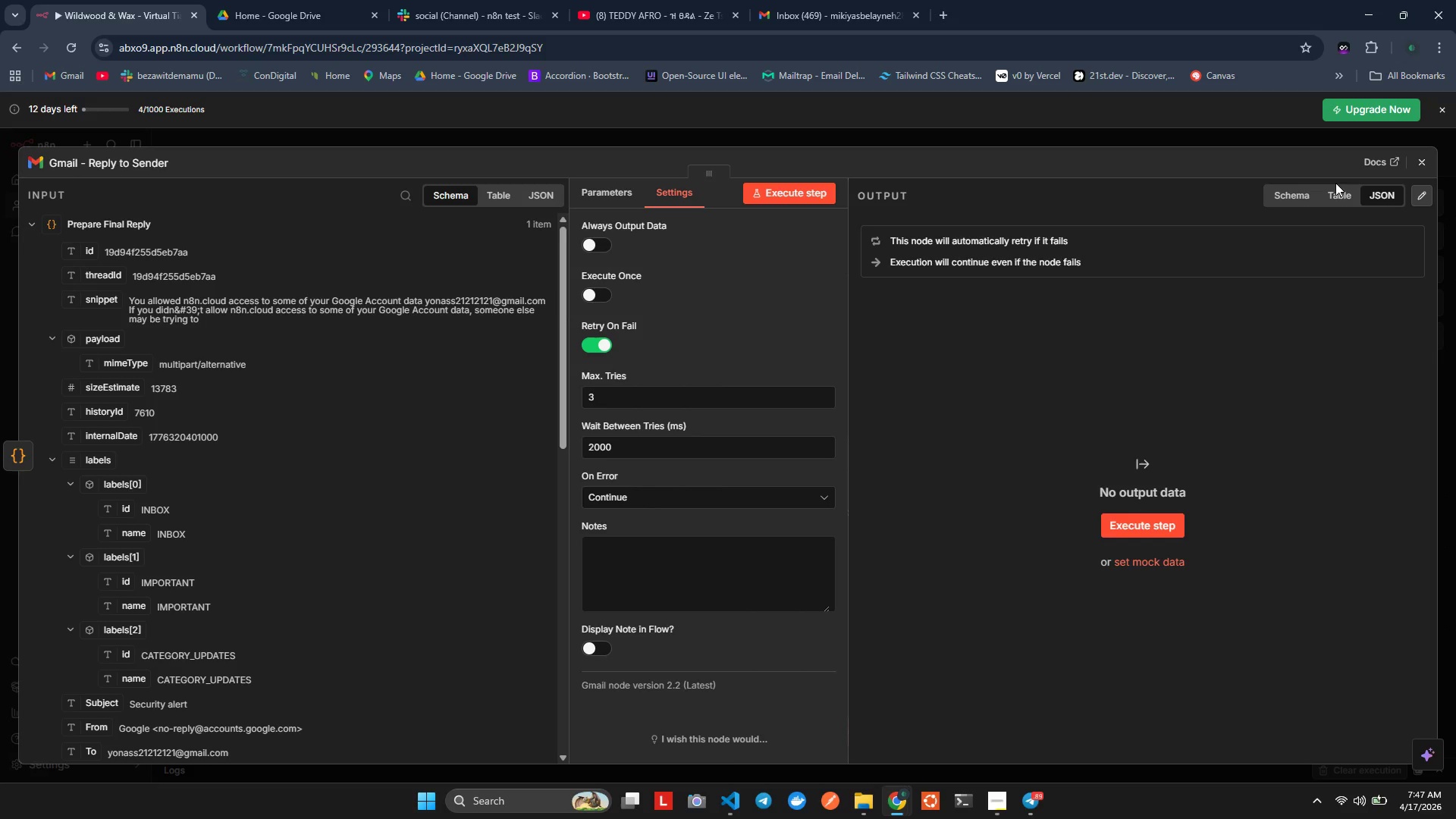 
mouse_move([1394, 176])
 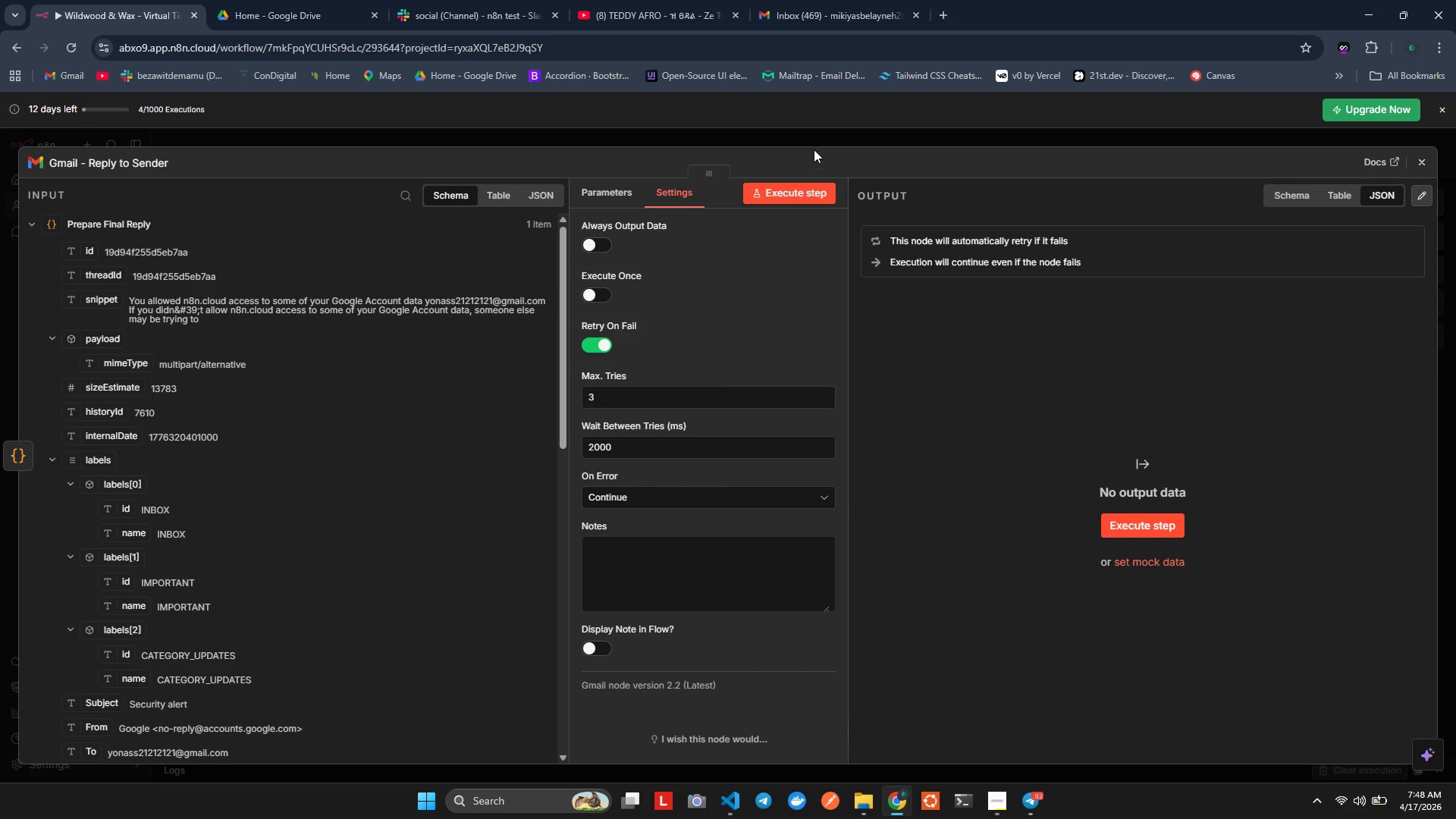 
left_click([814, 196])
 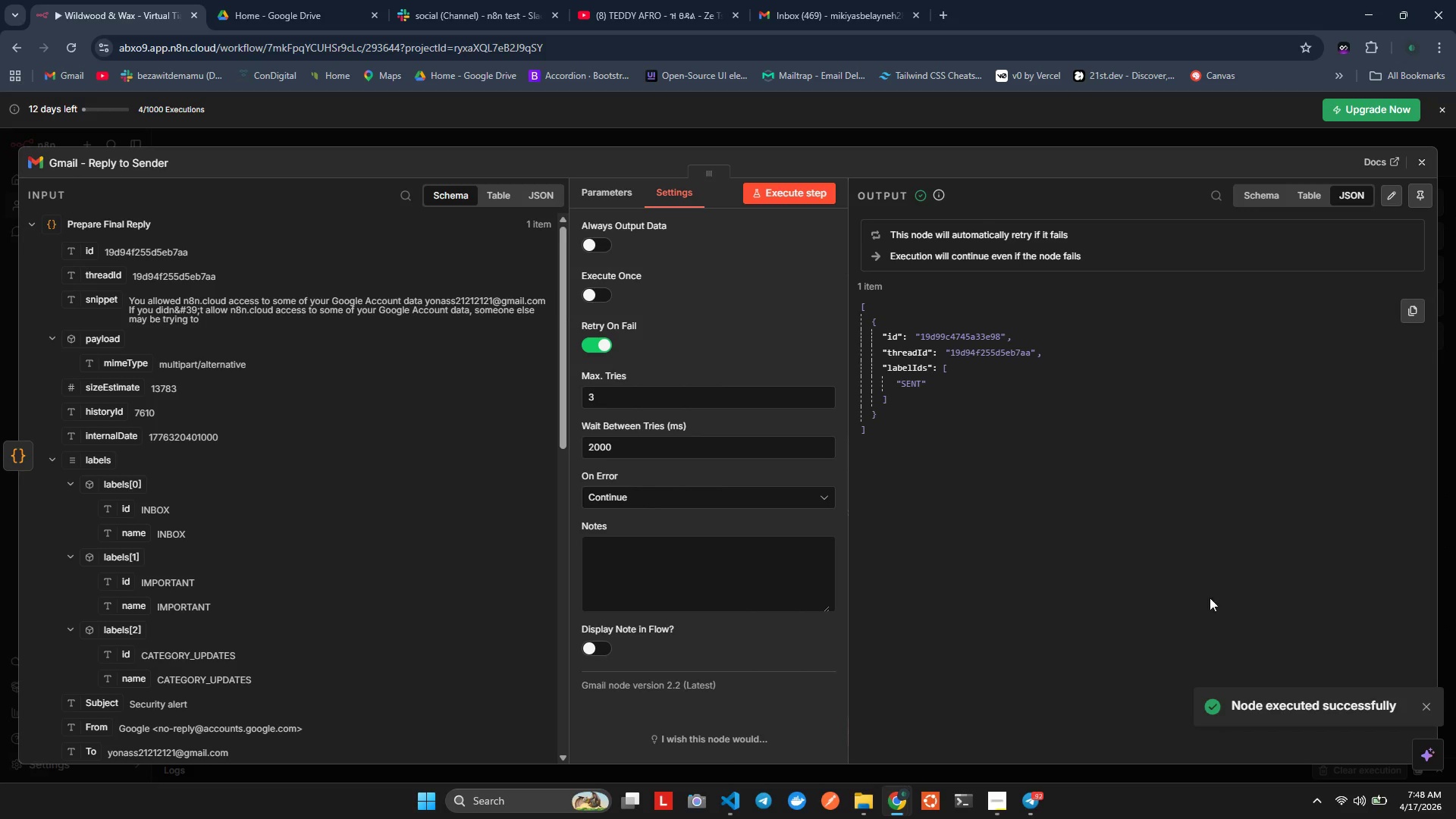 
wait(7.22)
 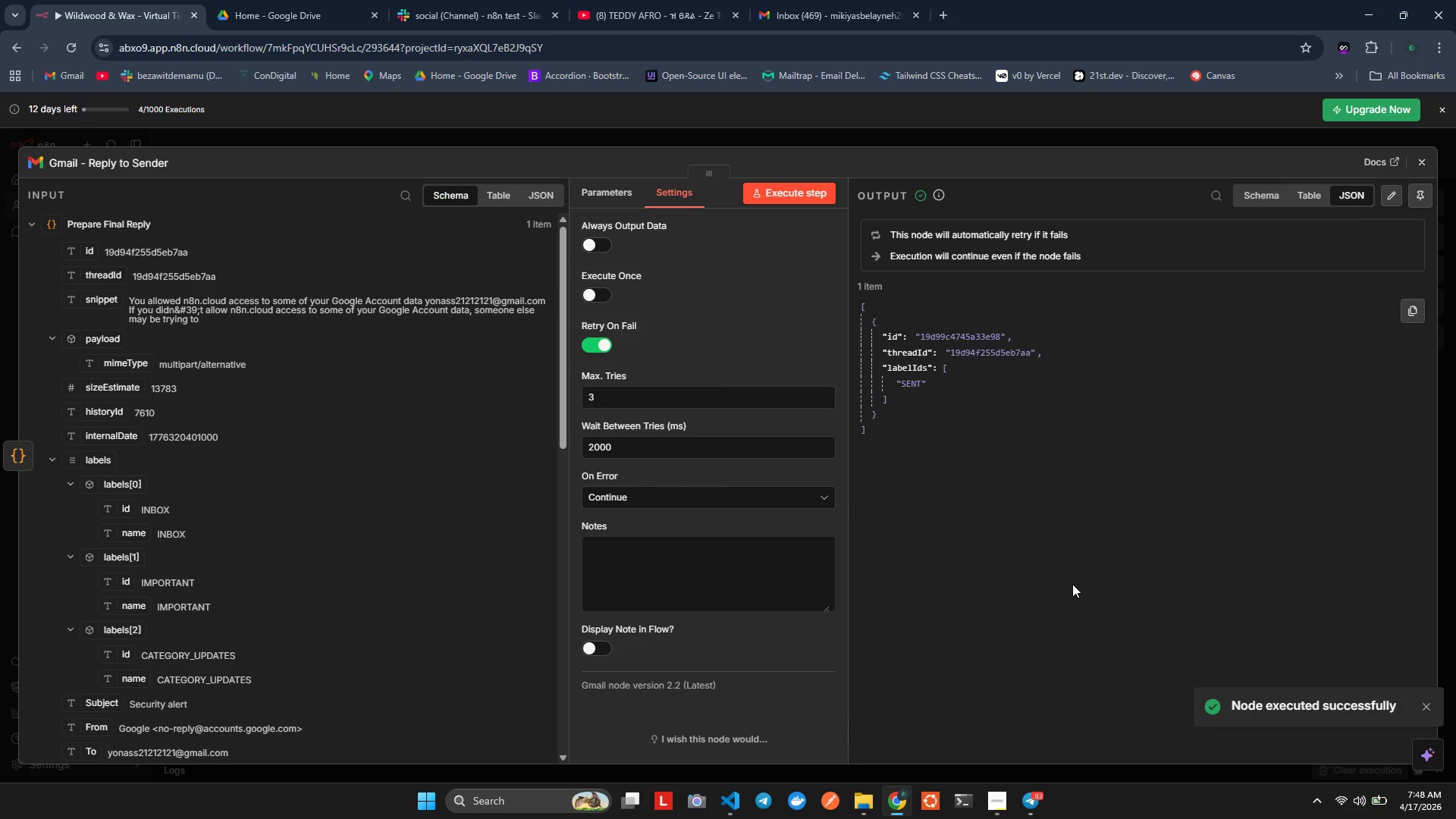 
left_click([1429, 164])
 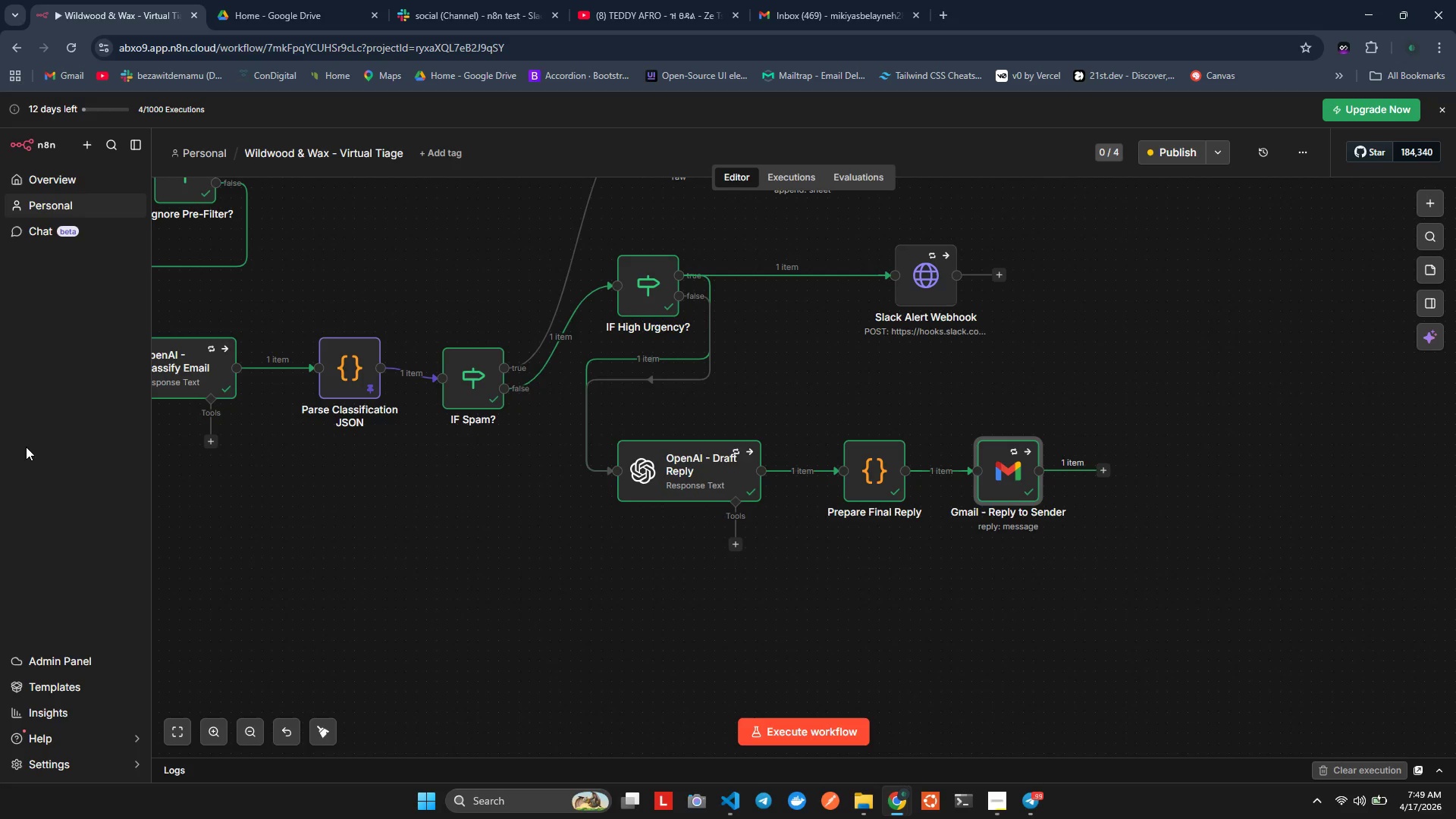 
wait(75.73)
 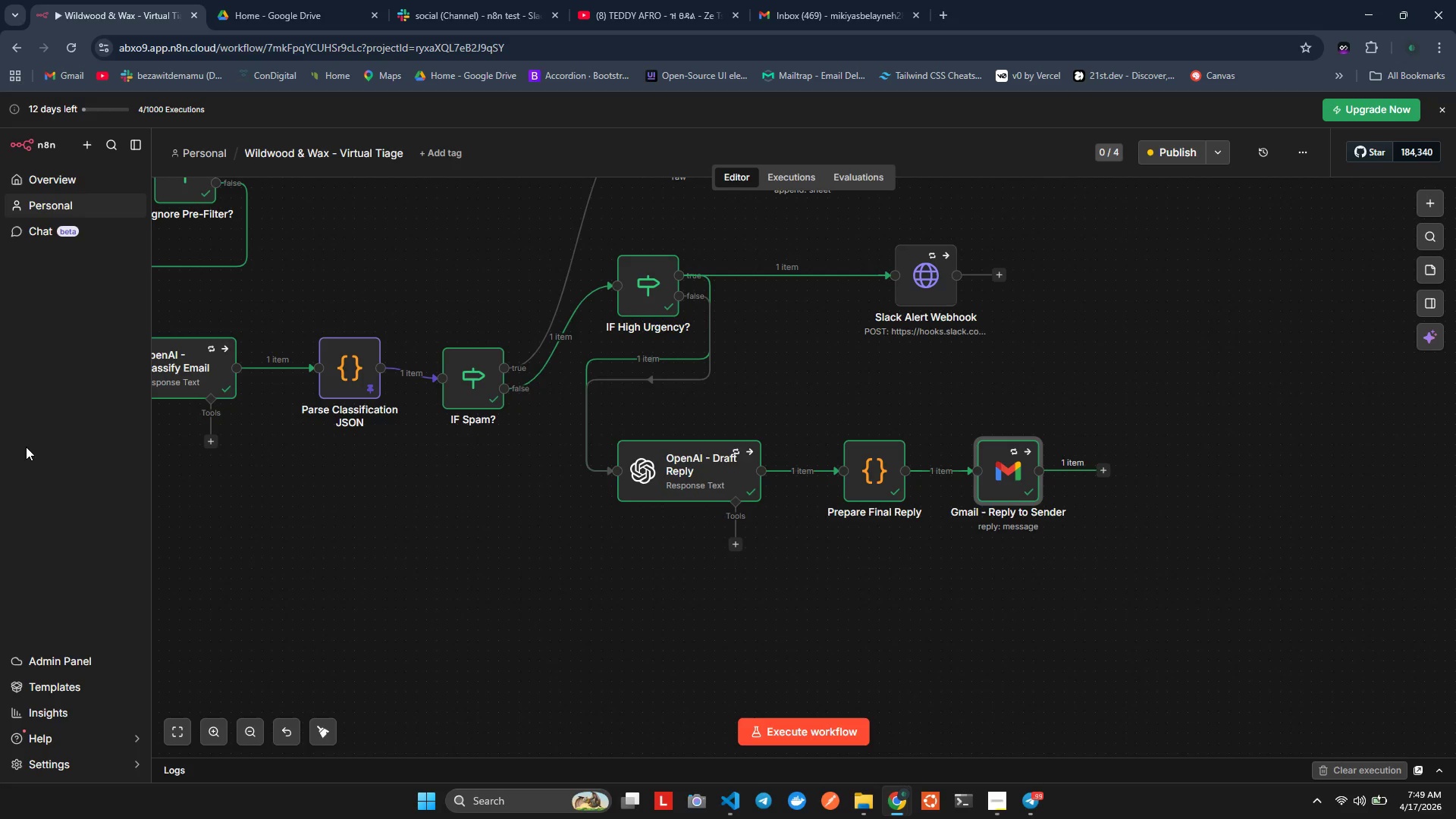 
left_click_drag(start_coordinate=[360, 593], to_coordinate=[362, 585])
 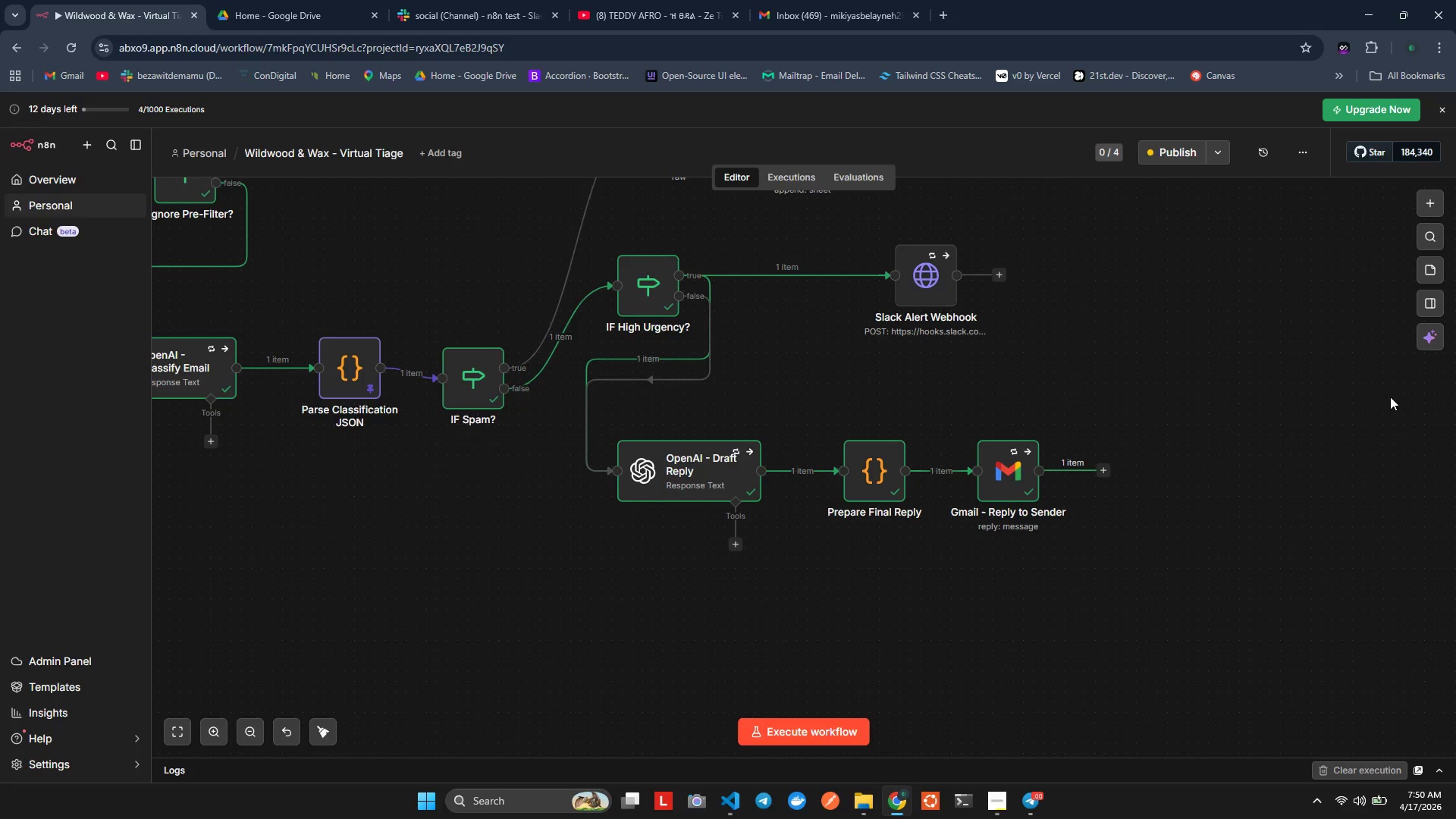 
wait(82.47)
 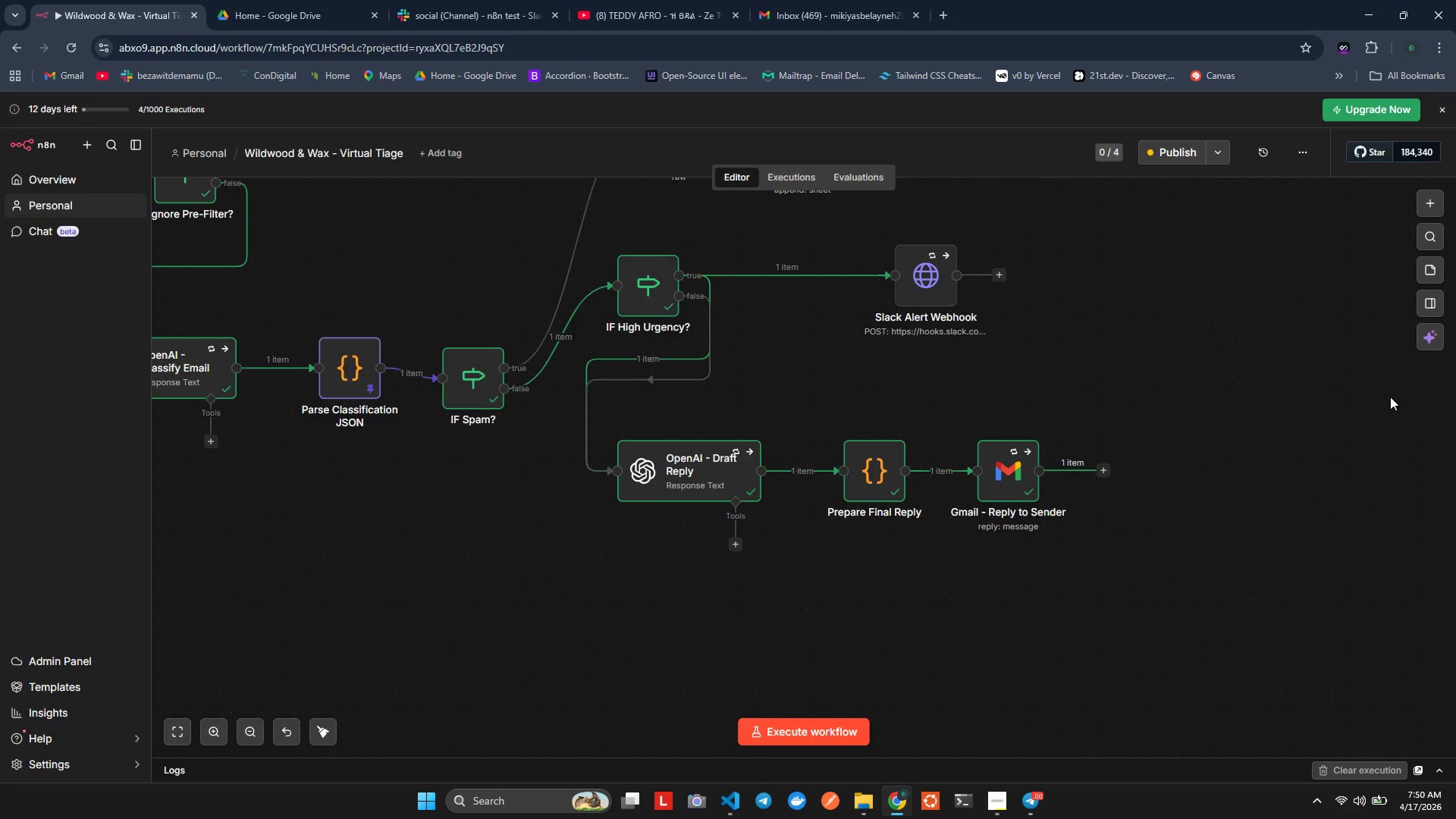 
left_click([1107, 470])
 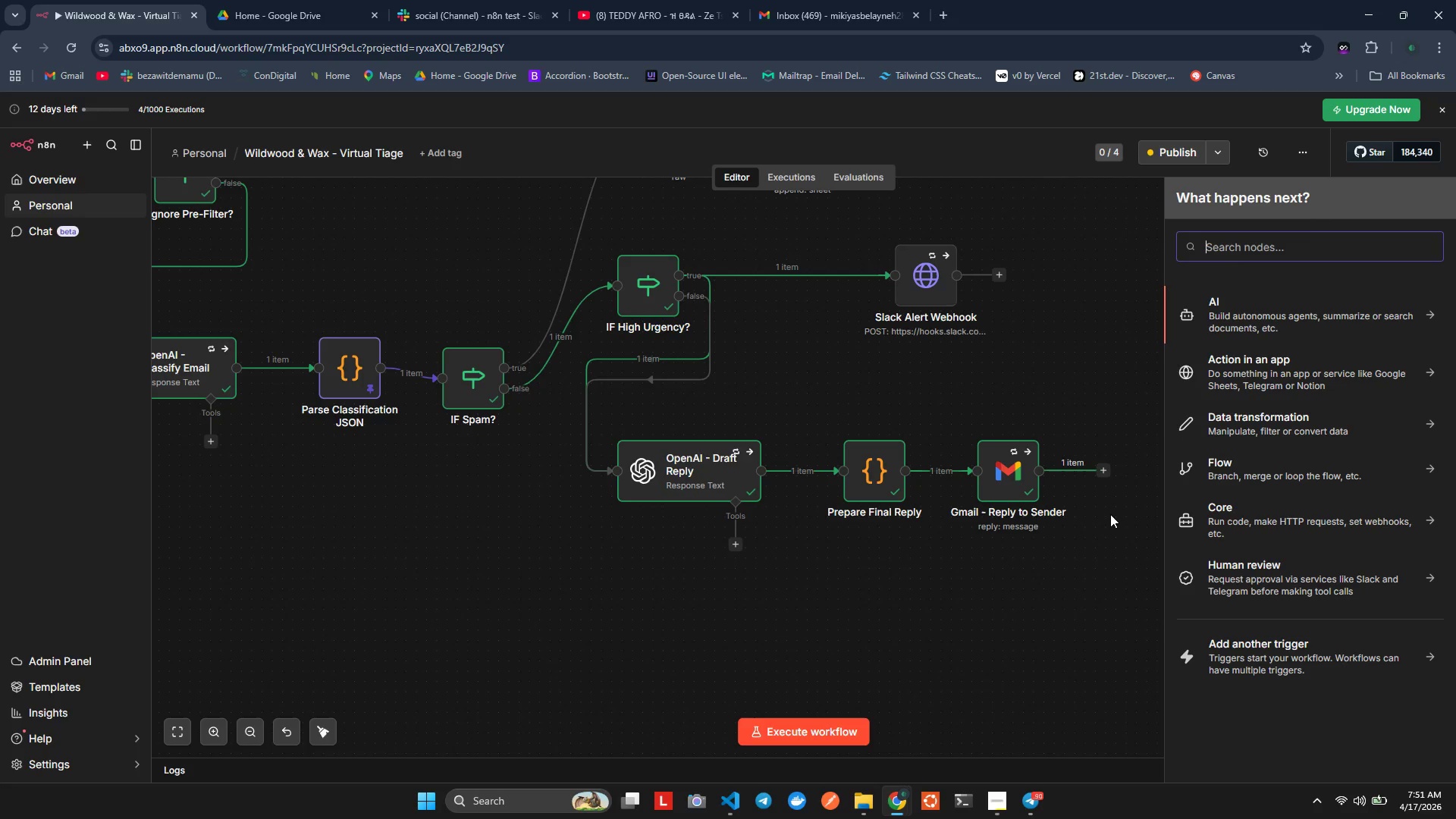 
wait(29.45)
 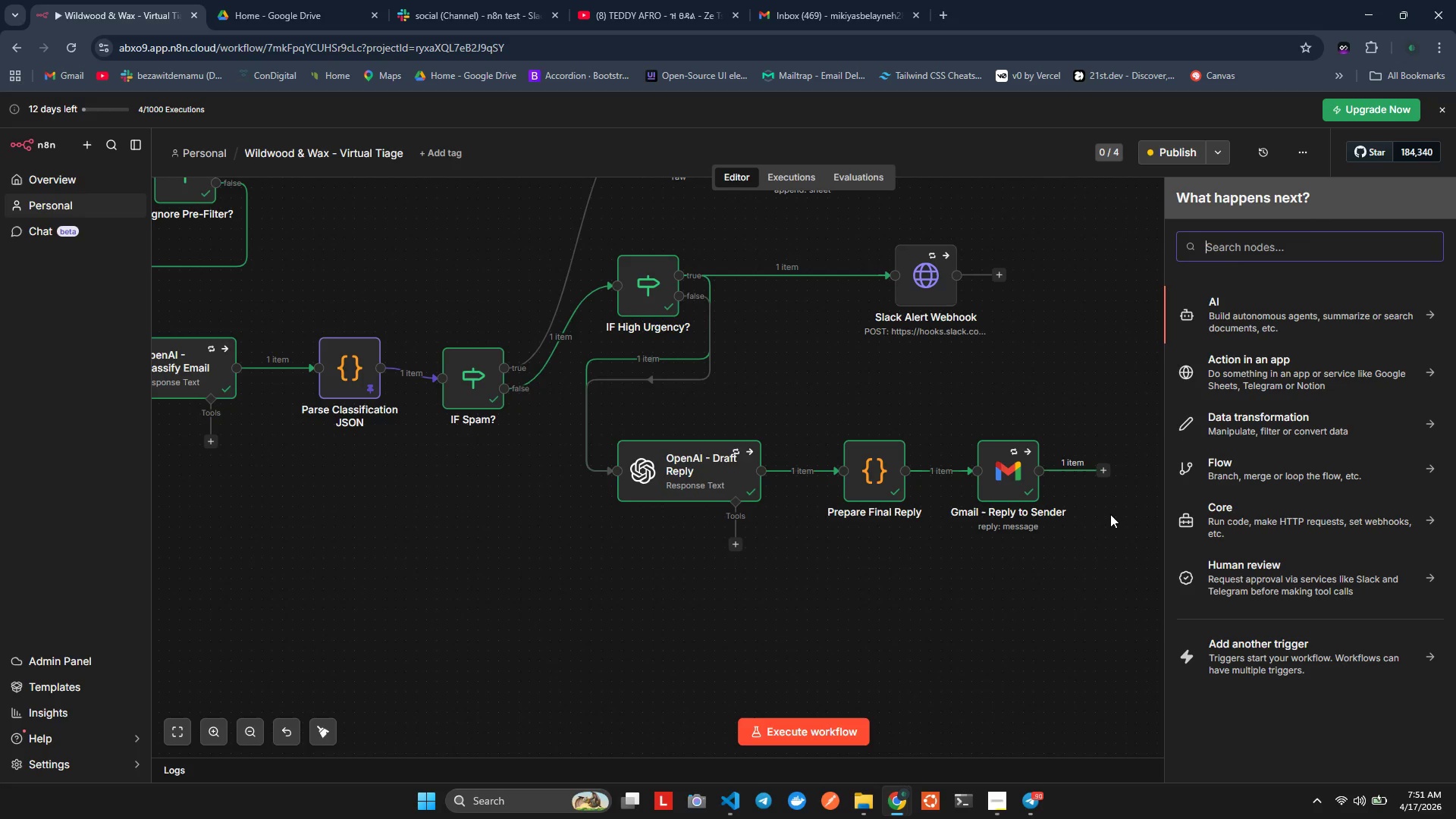 
double_click([1103, 472])
 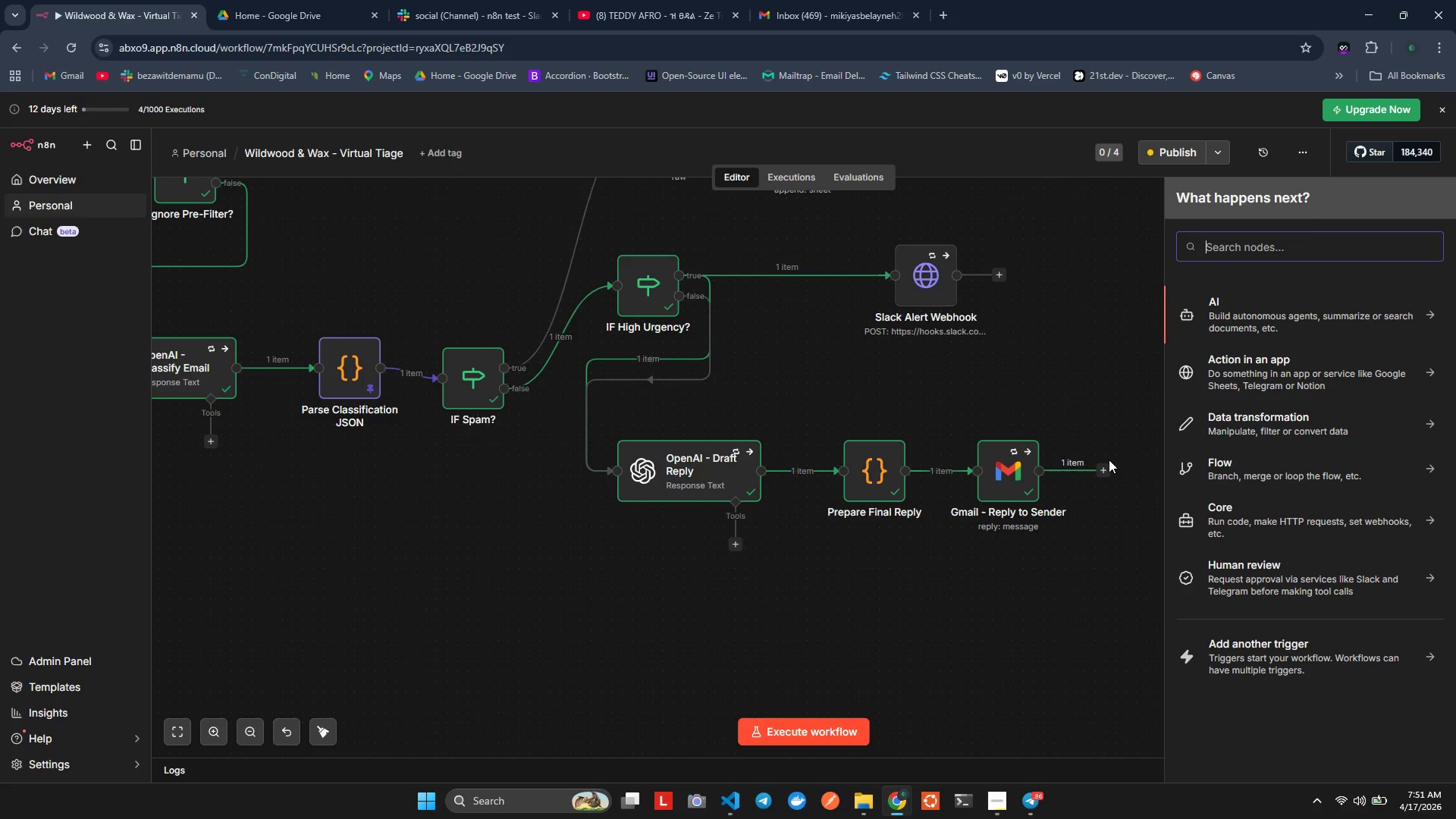 
wait(19.23)
 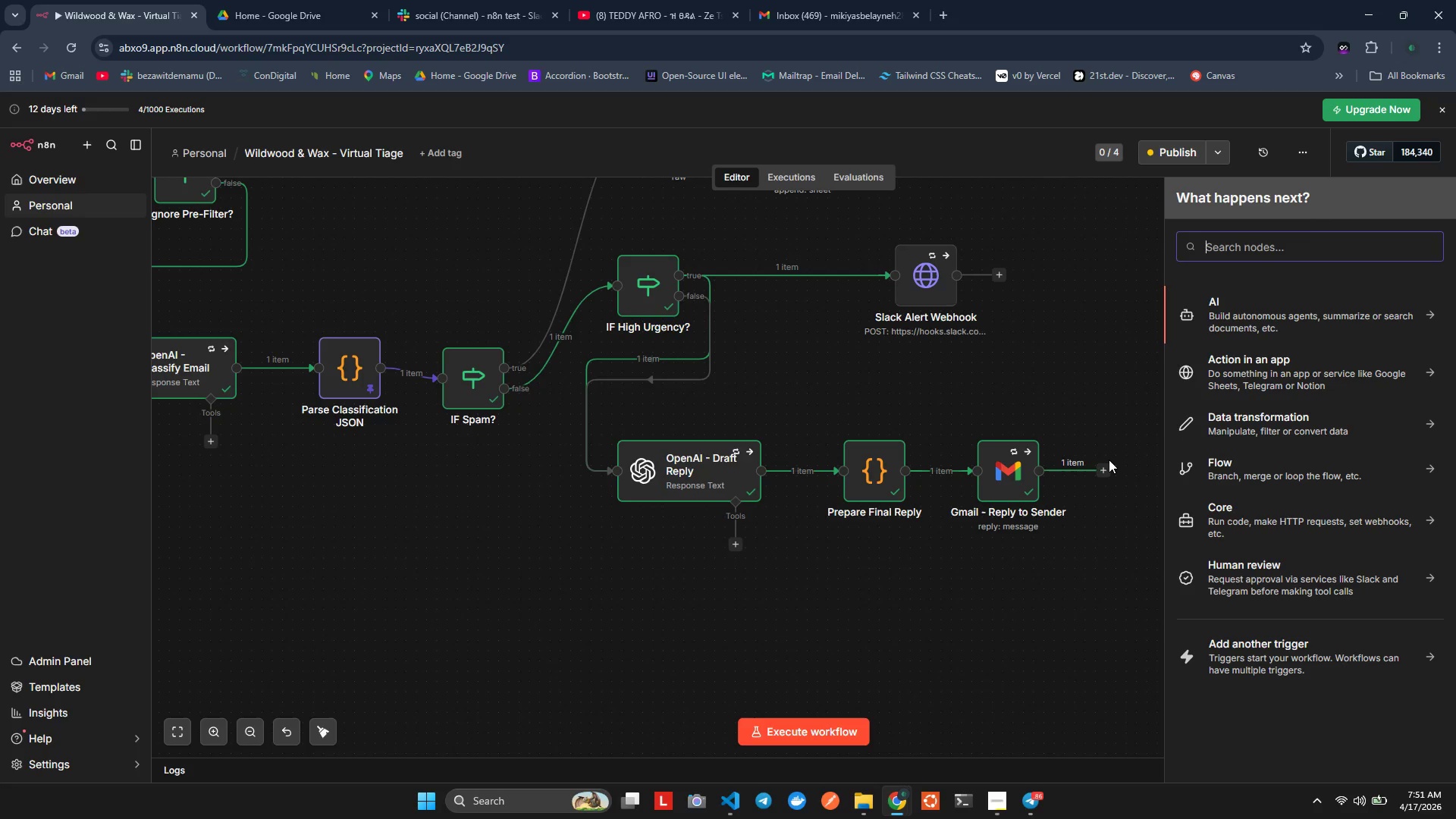 
key(E)
 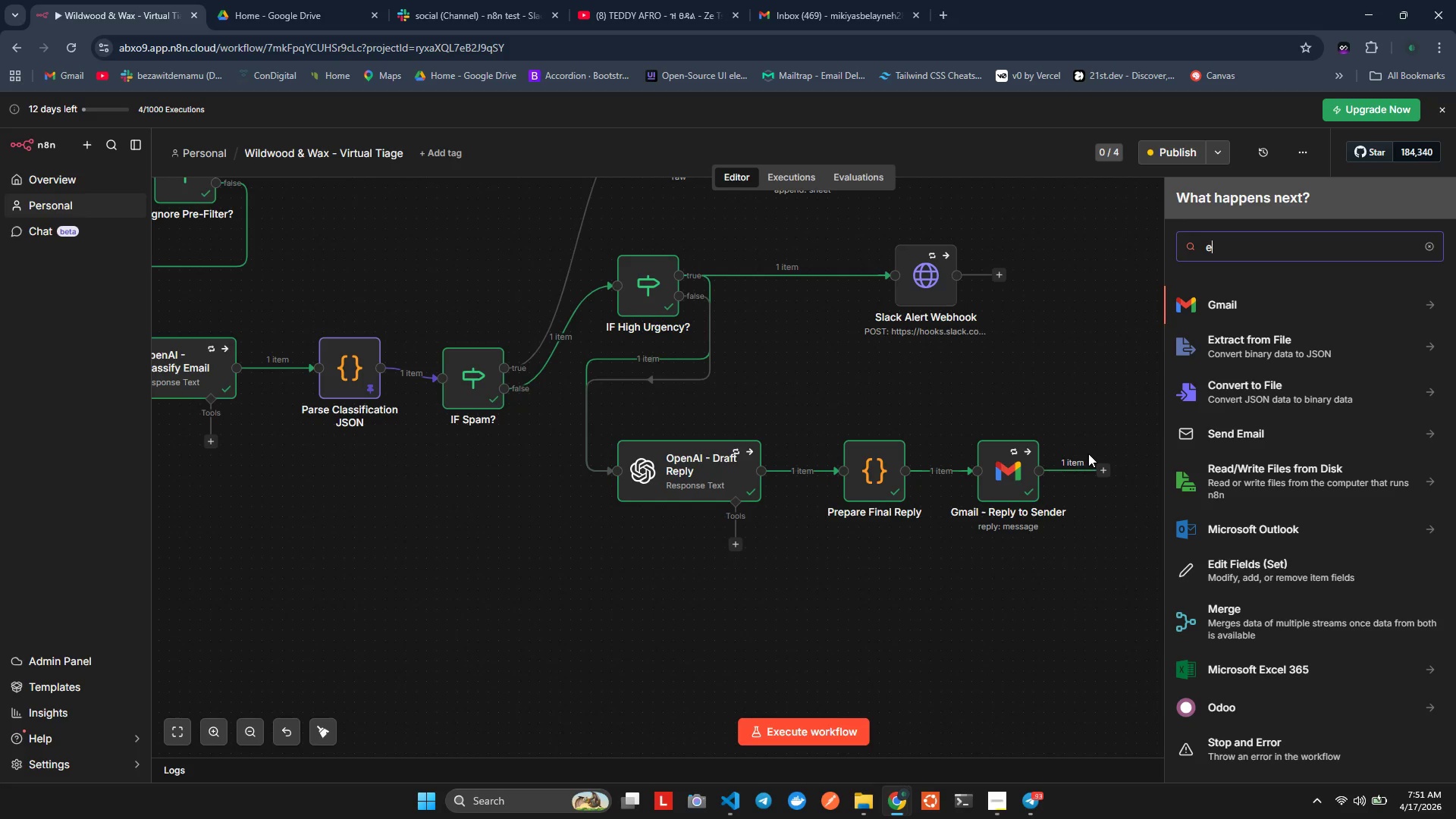 
type(di)
 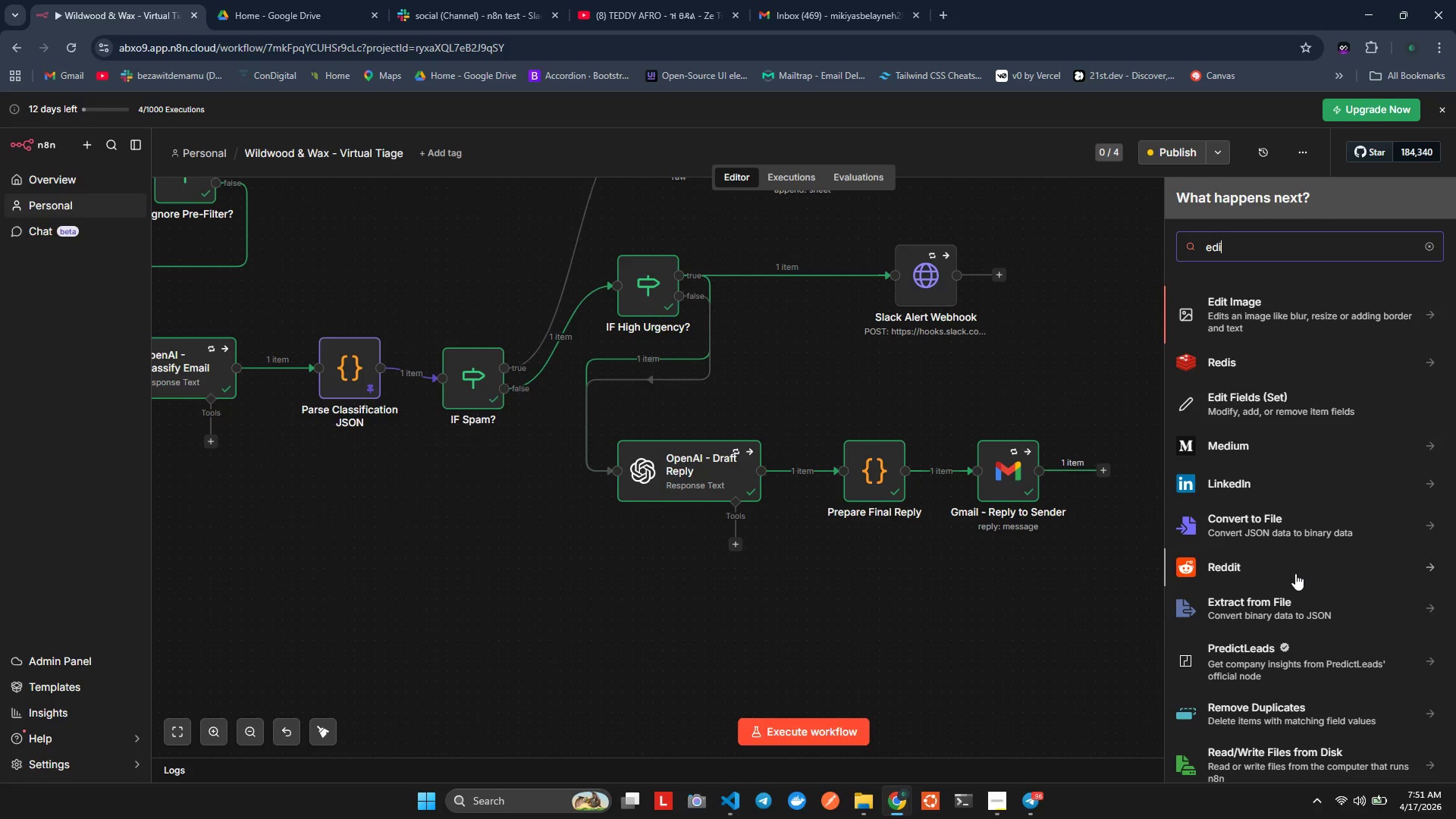 
key(T)
 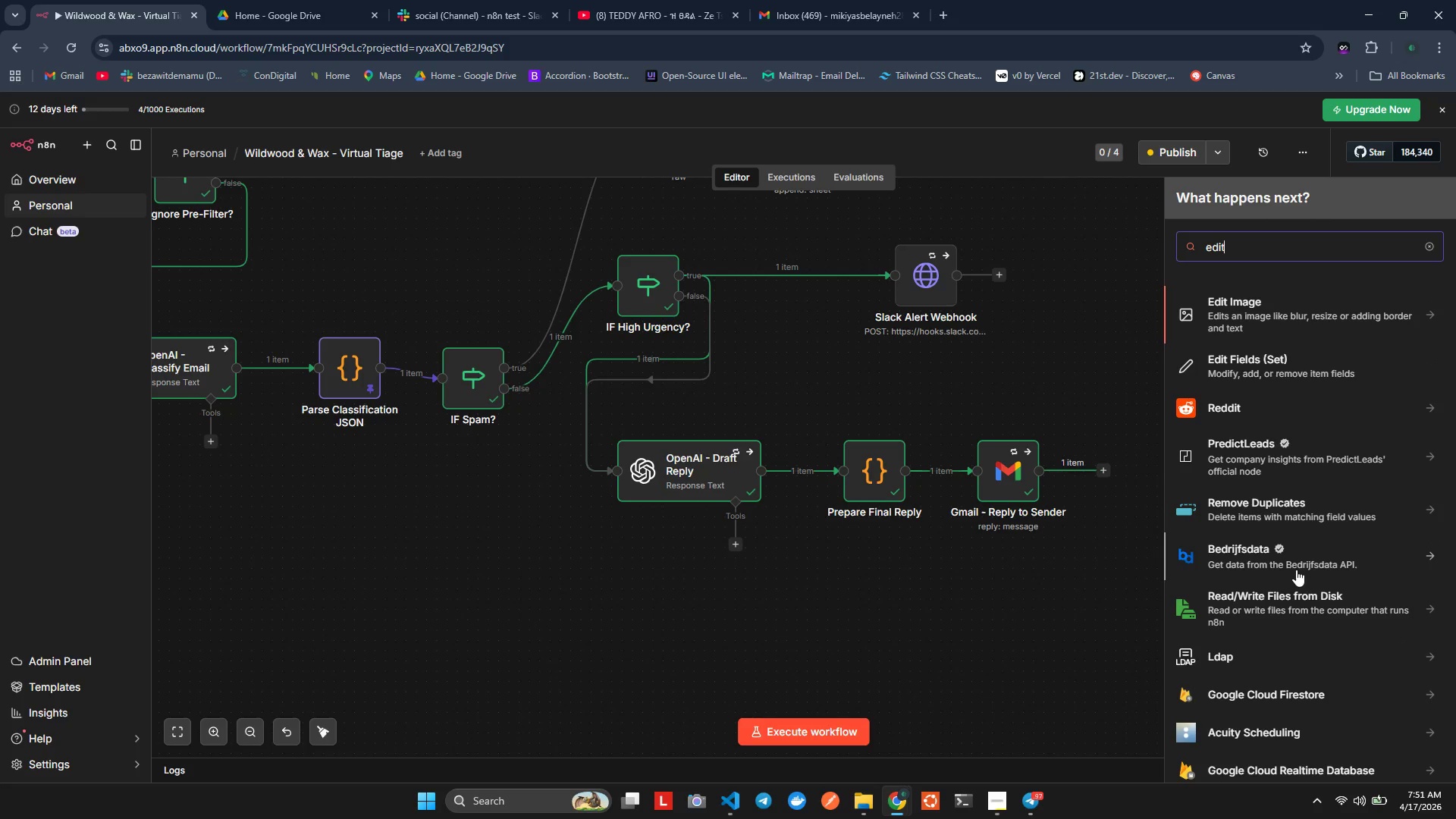 
key(Space)
 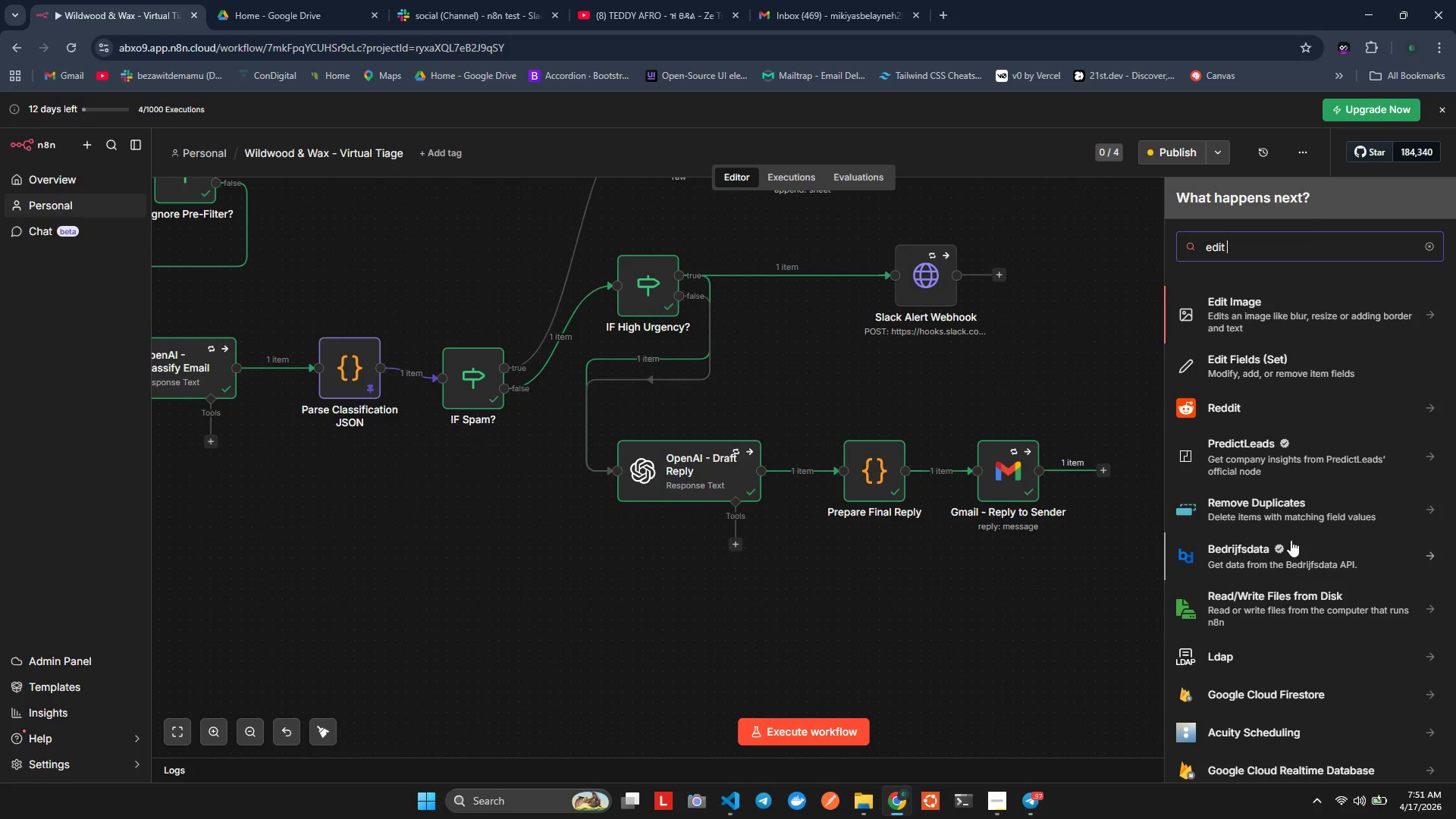 
left_click([1281, 383])
 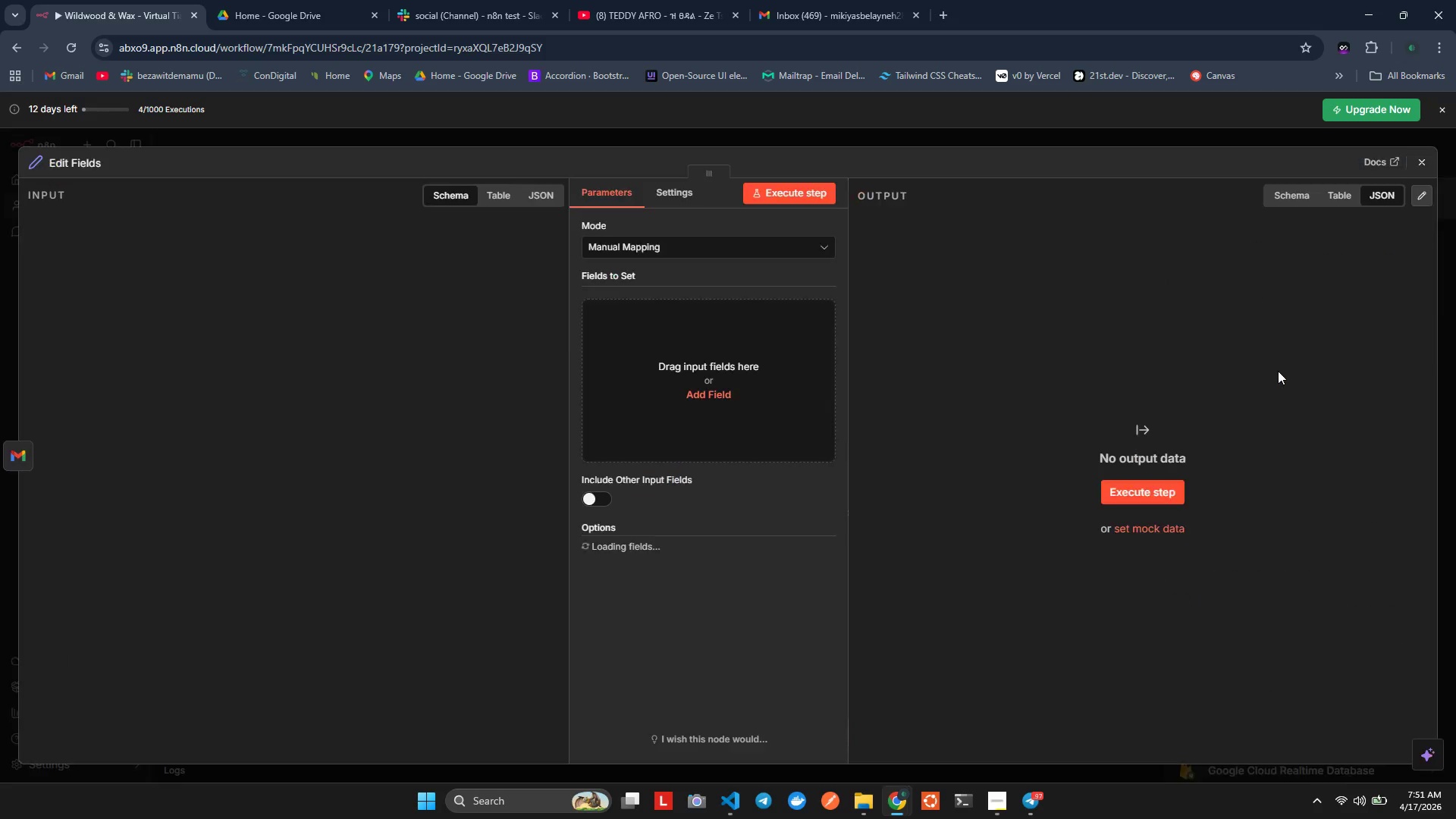 
left_click([1278, 370])
 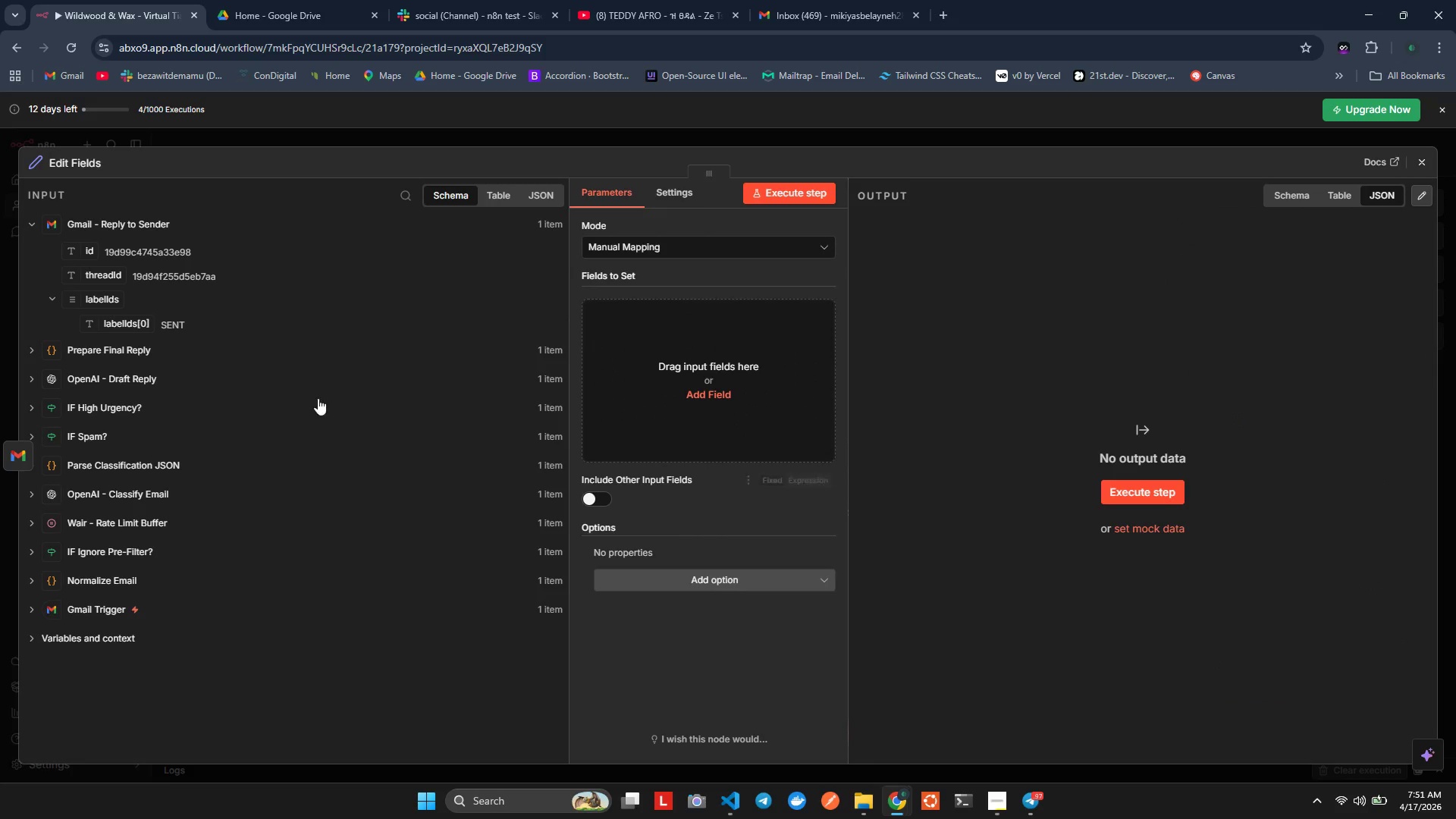 
left_click([86, 174])
 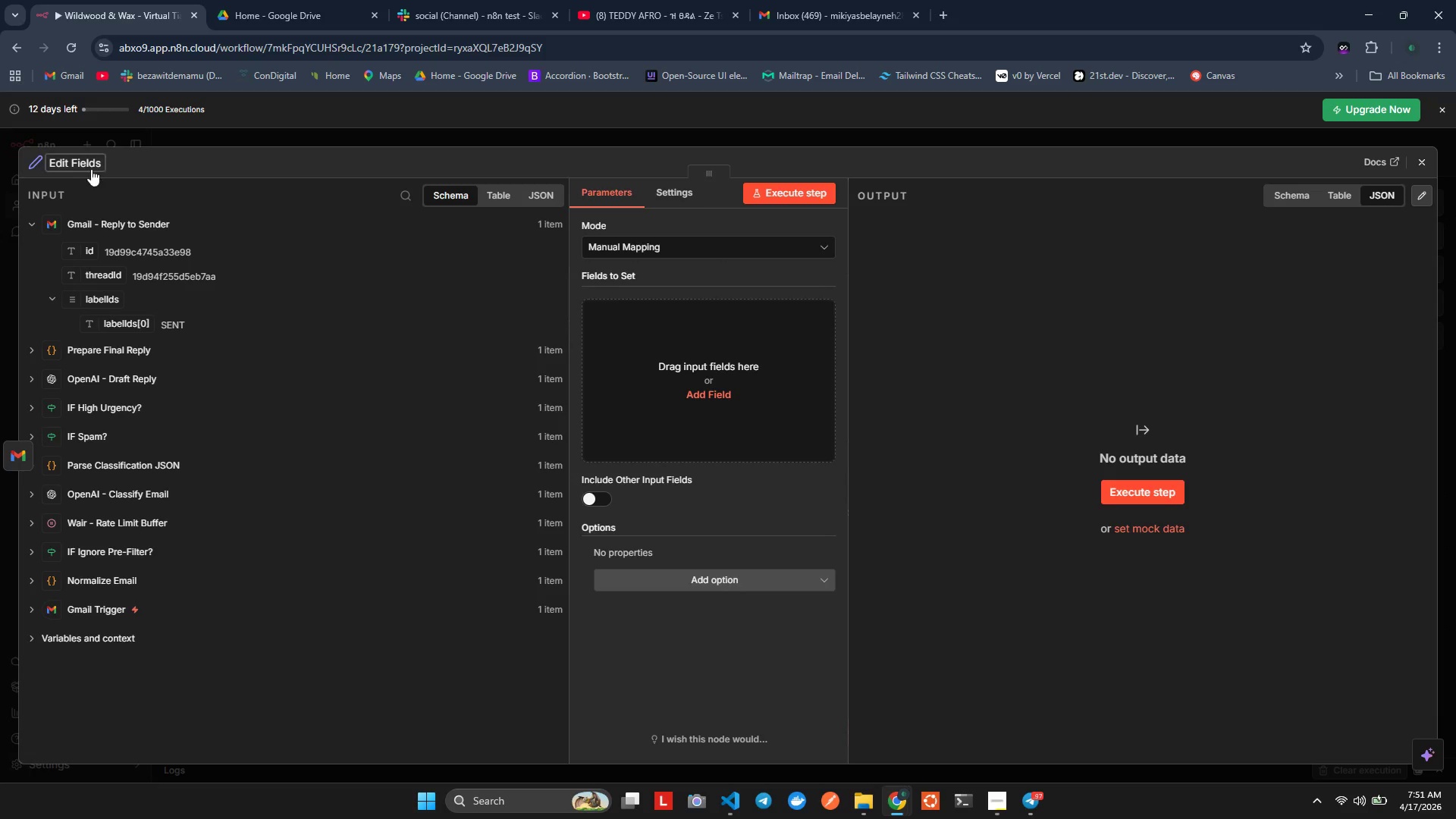 
left_click([93, 168])
 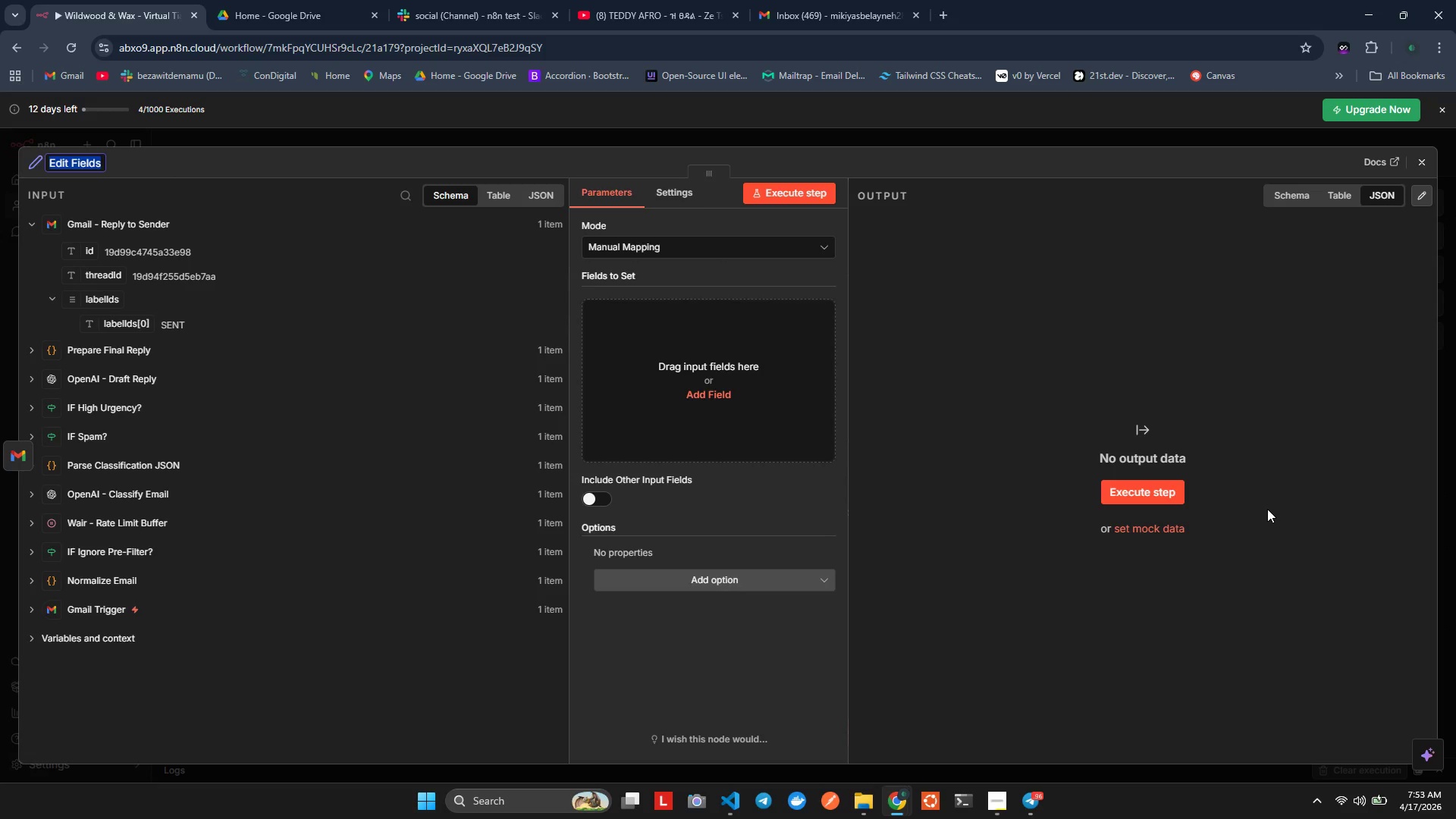 
wait(115.89)
 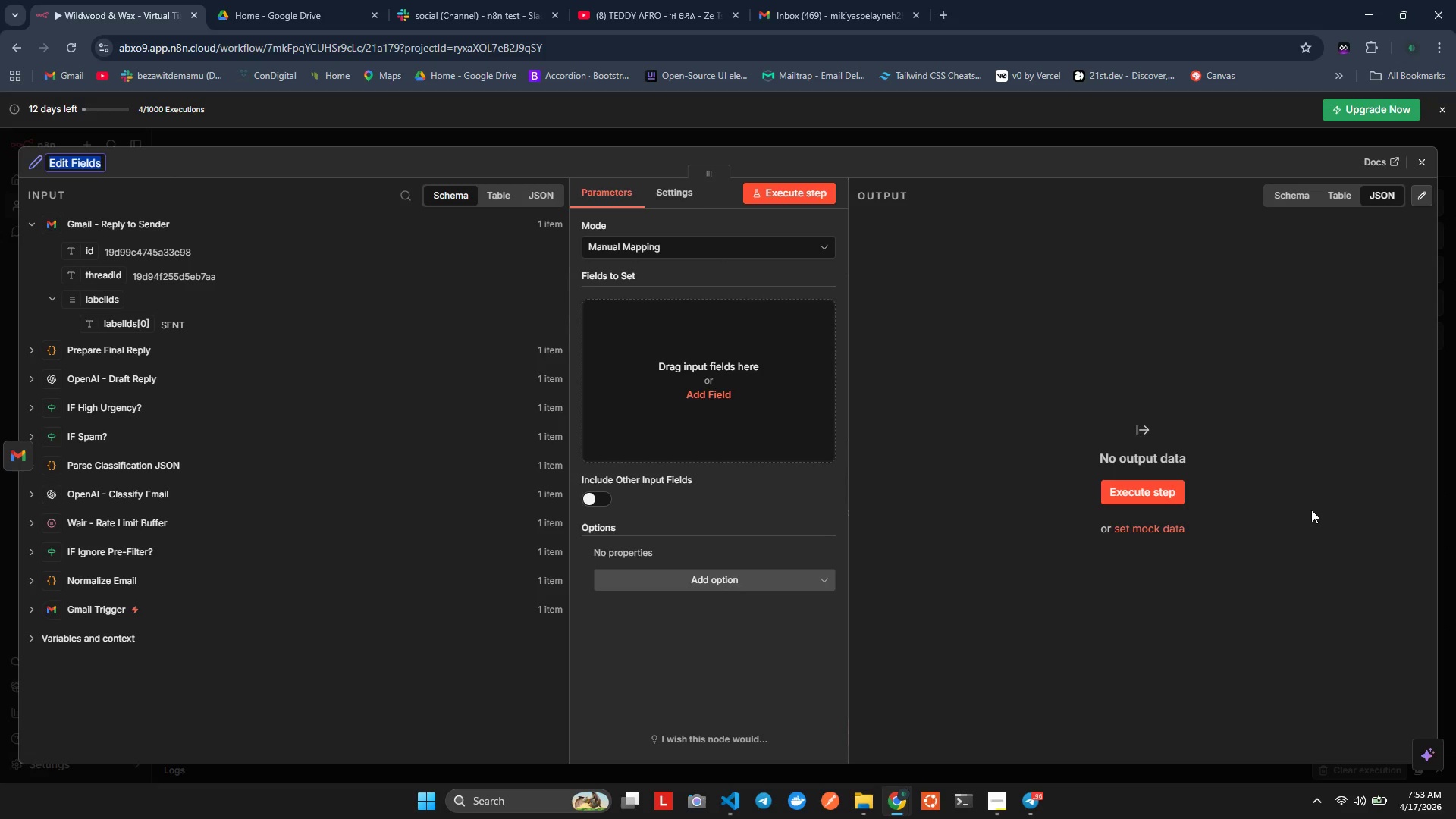 
type(Prepate)
key(Backspace)
key(Backspace)
type(re Sucss)
key(Backspace)
key(Backspace)
type(s)
key(Backspace)
type(s)
key(Backspace)
type(cuss Log)
 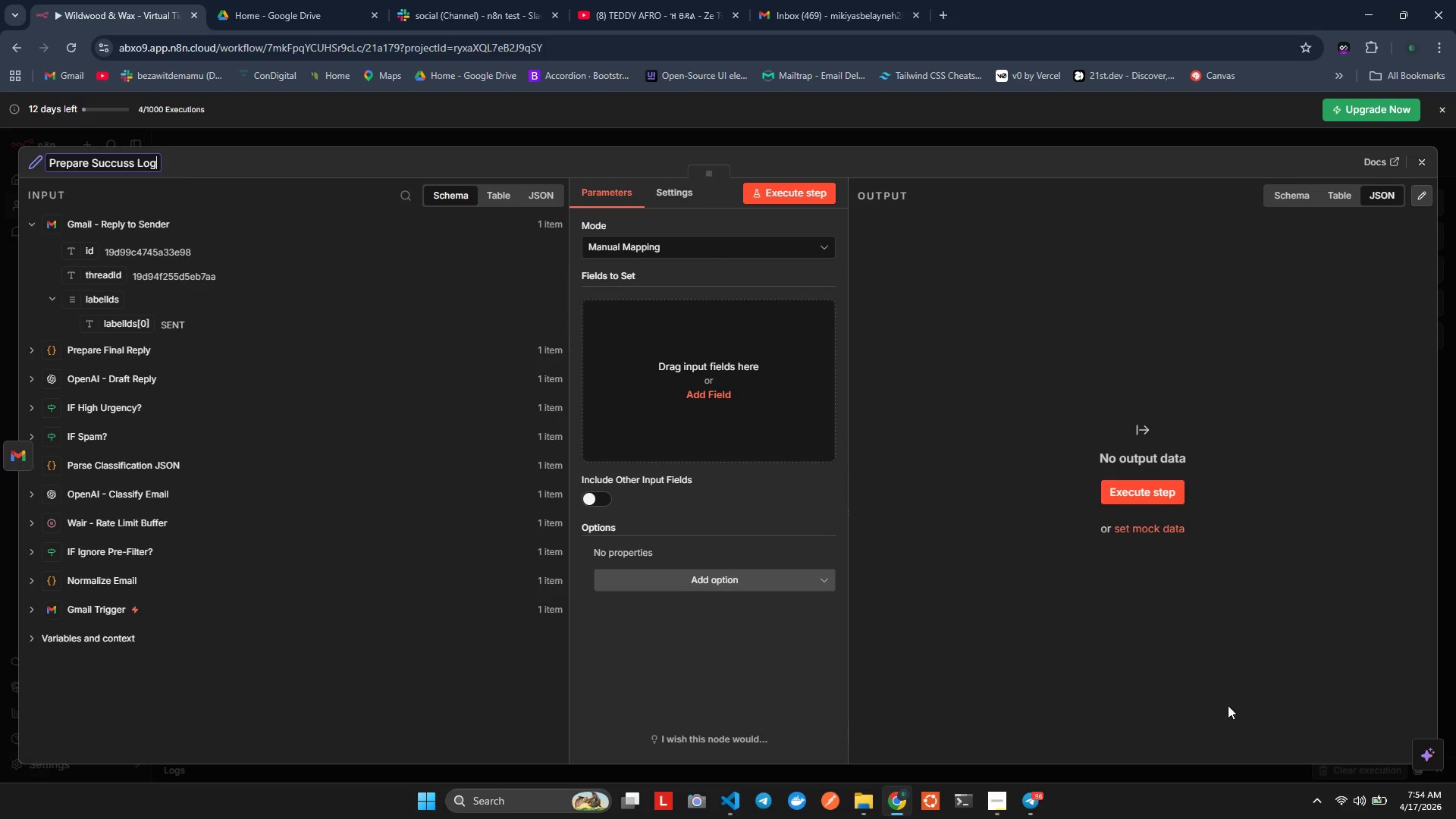 
left_click([306, 217])
 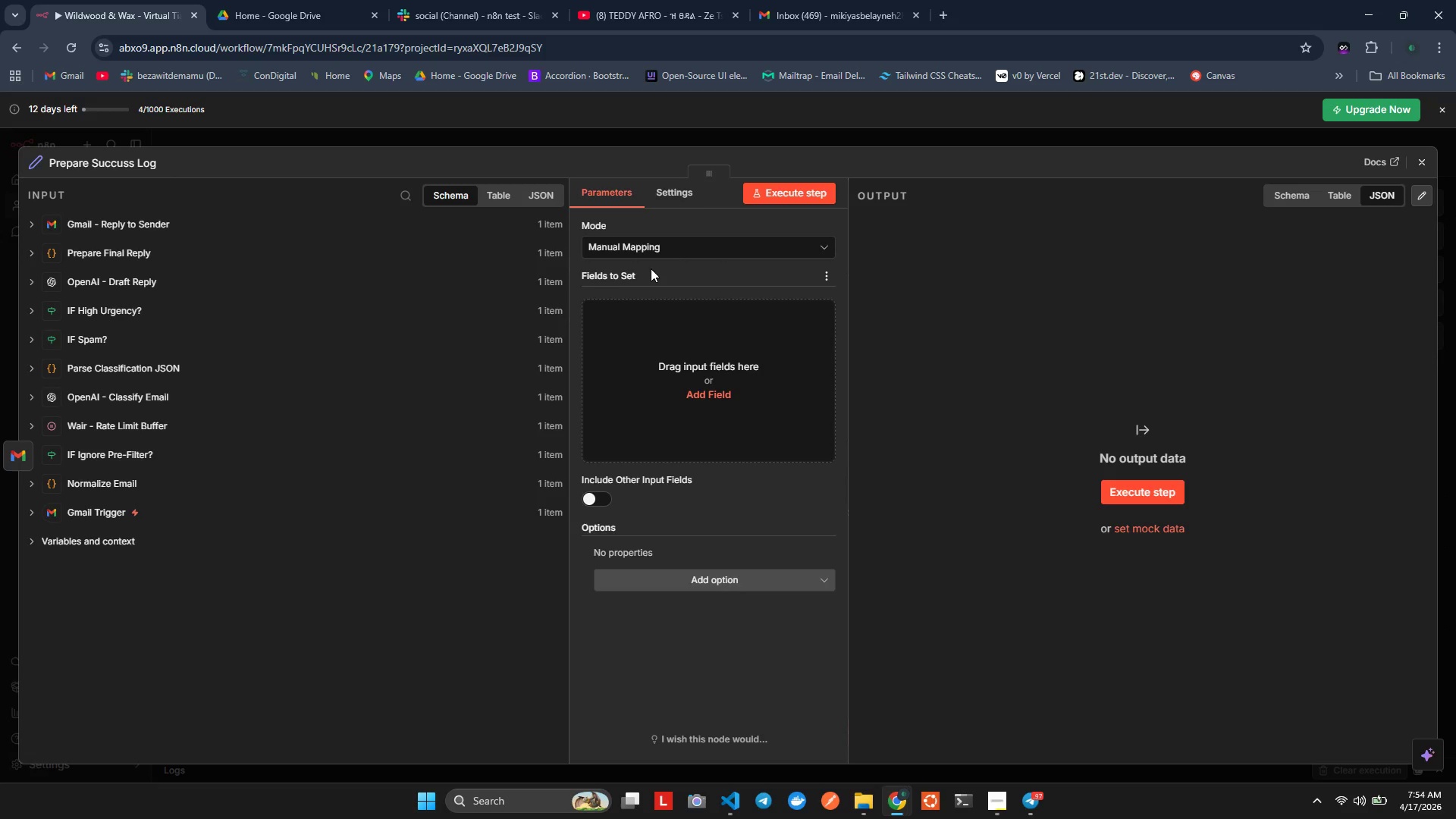 
wait(19.89)
 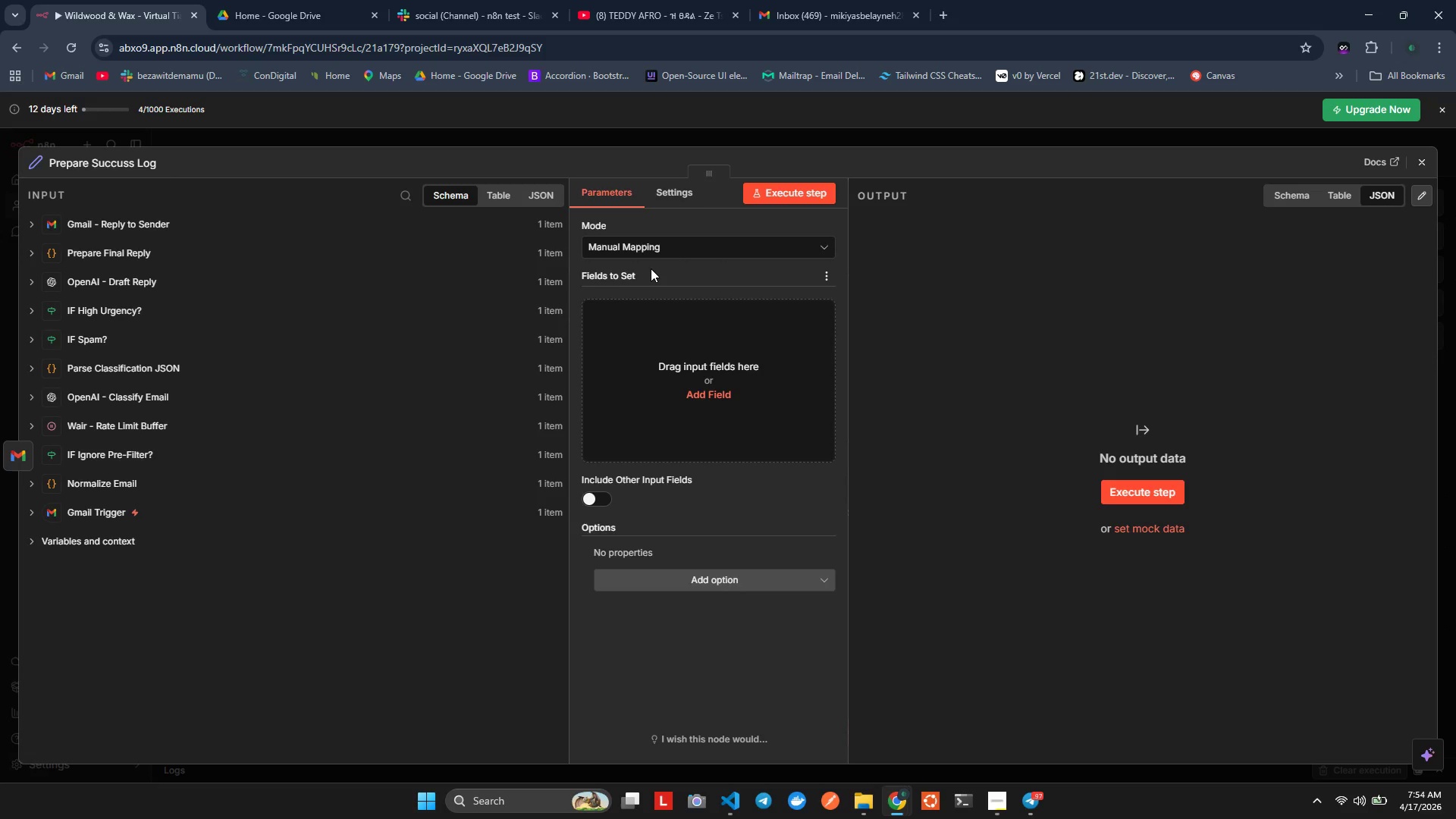 
double_click([731, 246])
 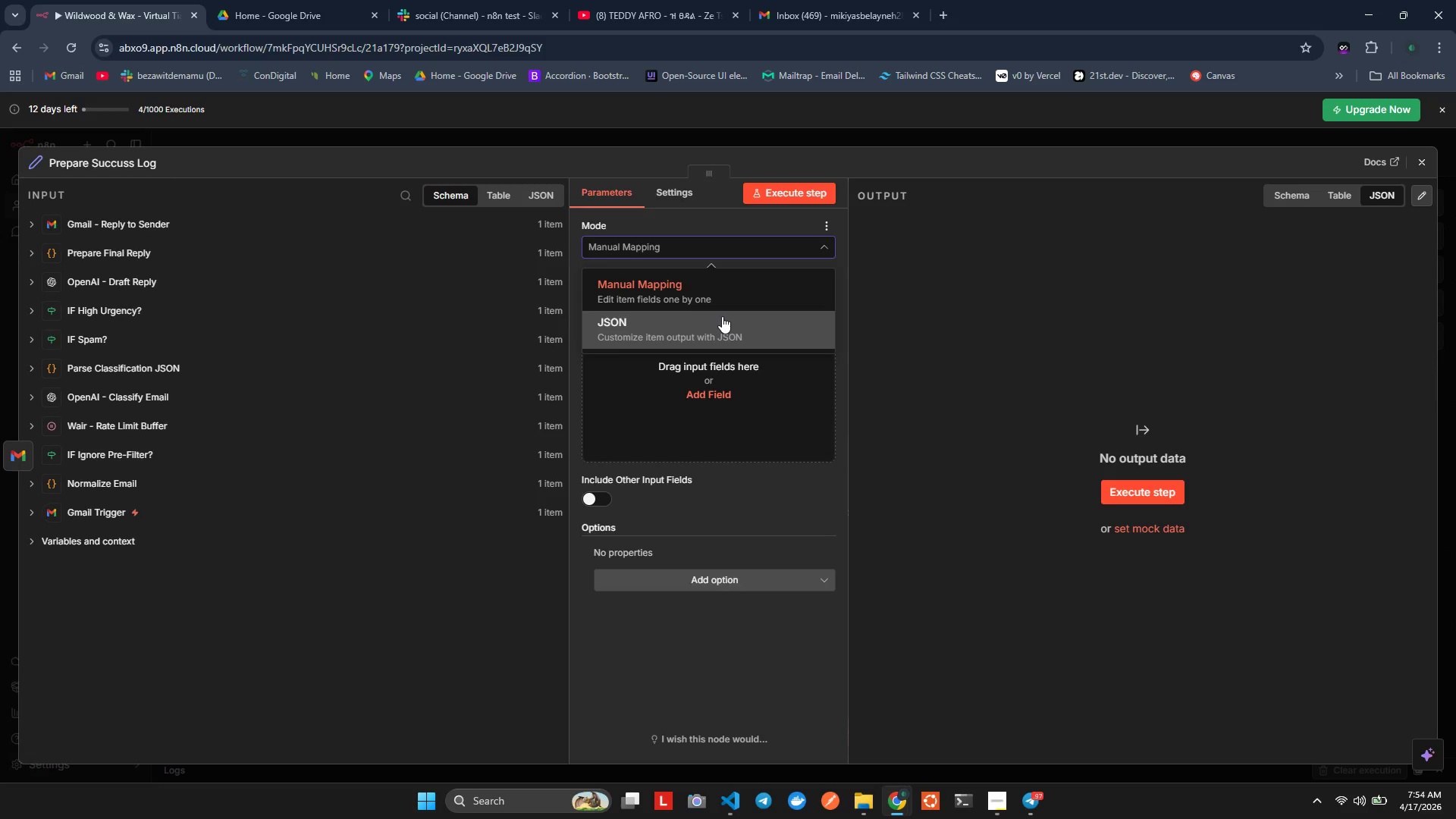 
left_click([722, 316])
 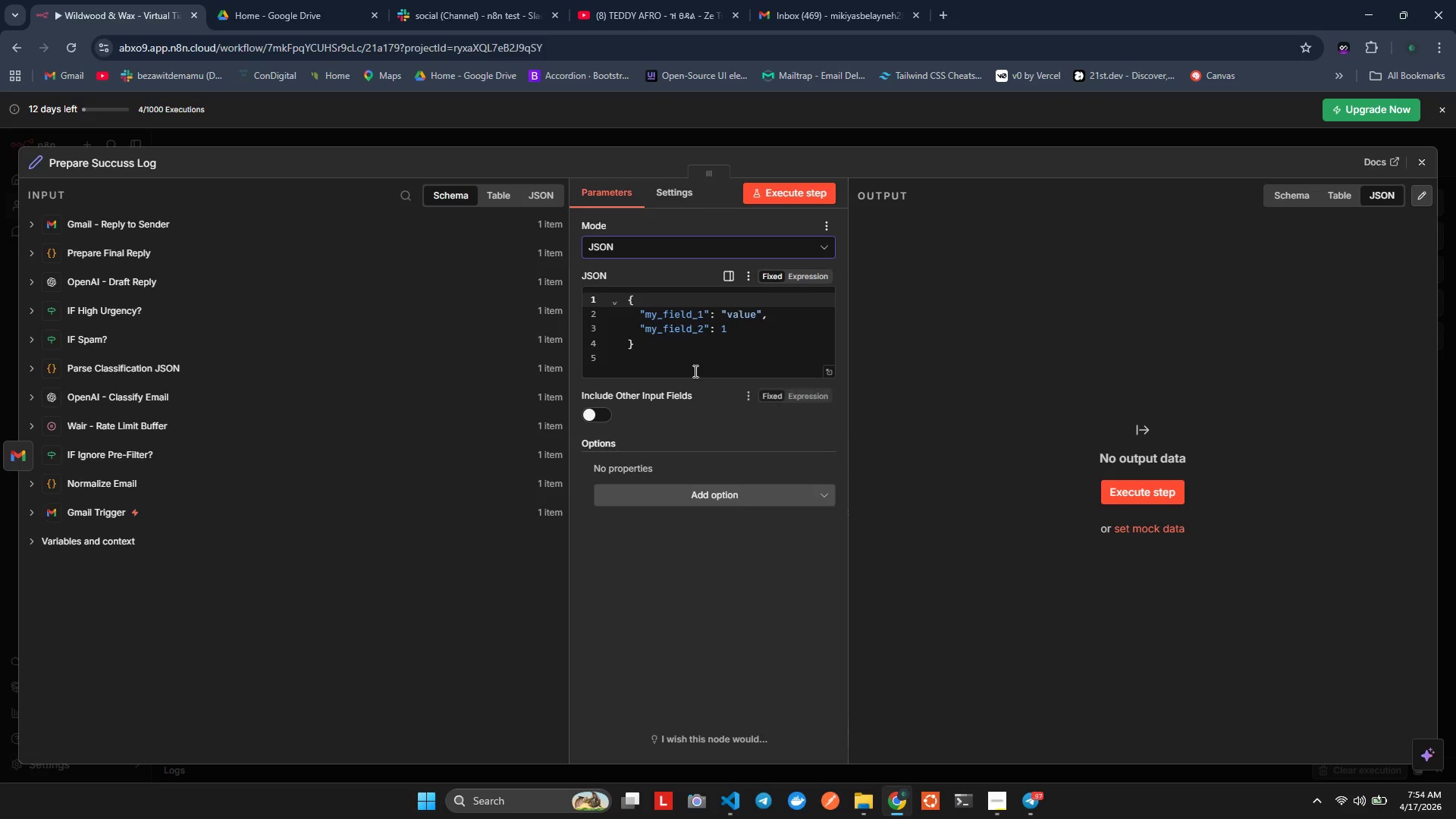 
left_click([695, 361])
 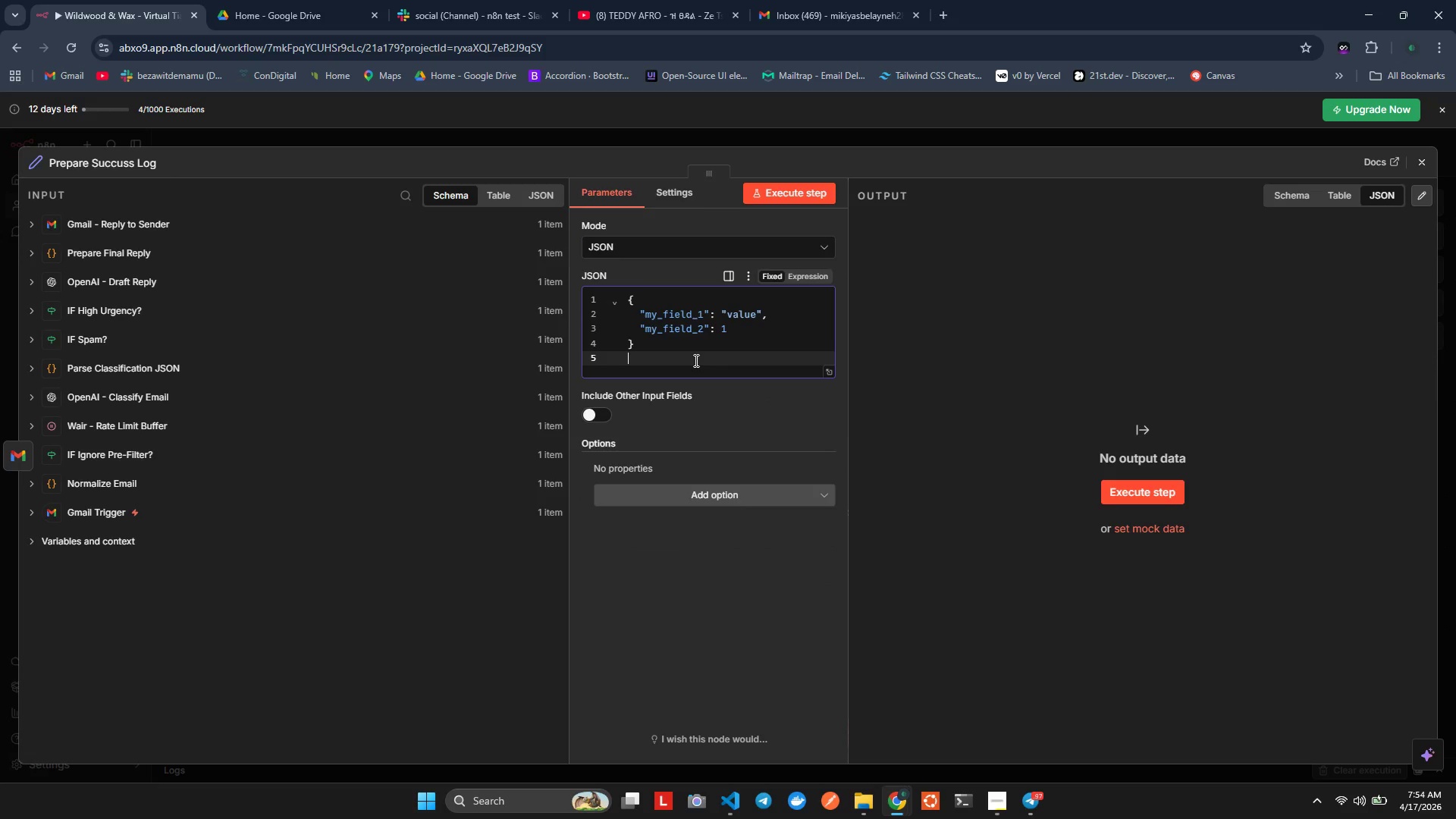 
key(Control+ControlLeft)
 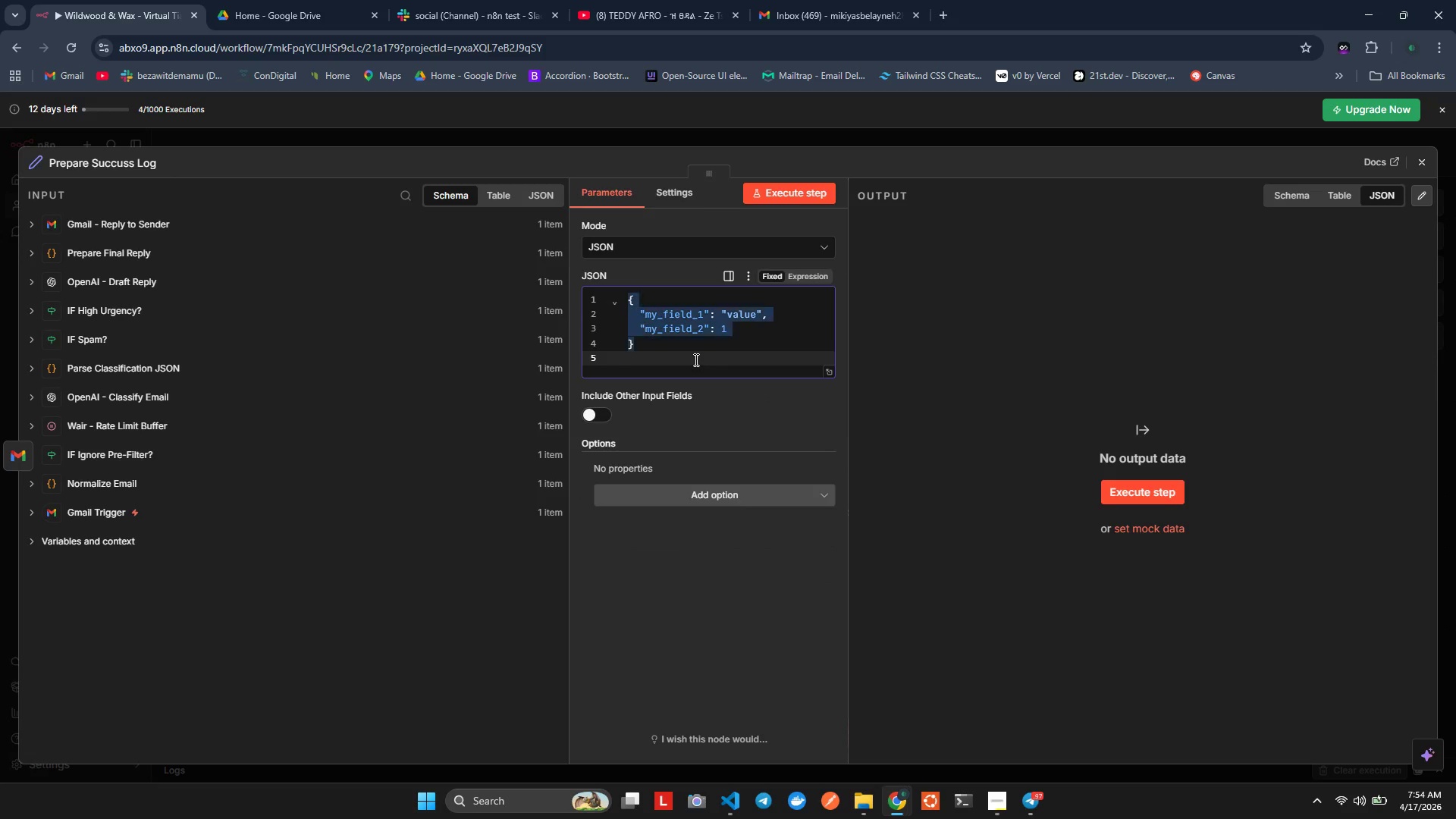 
key(Control+A)
 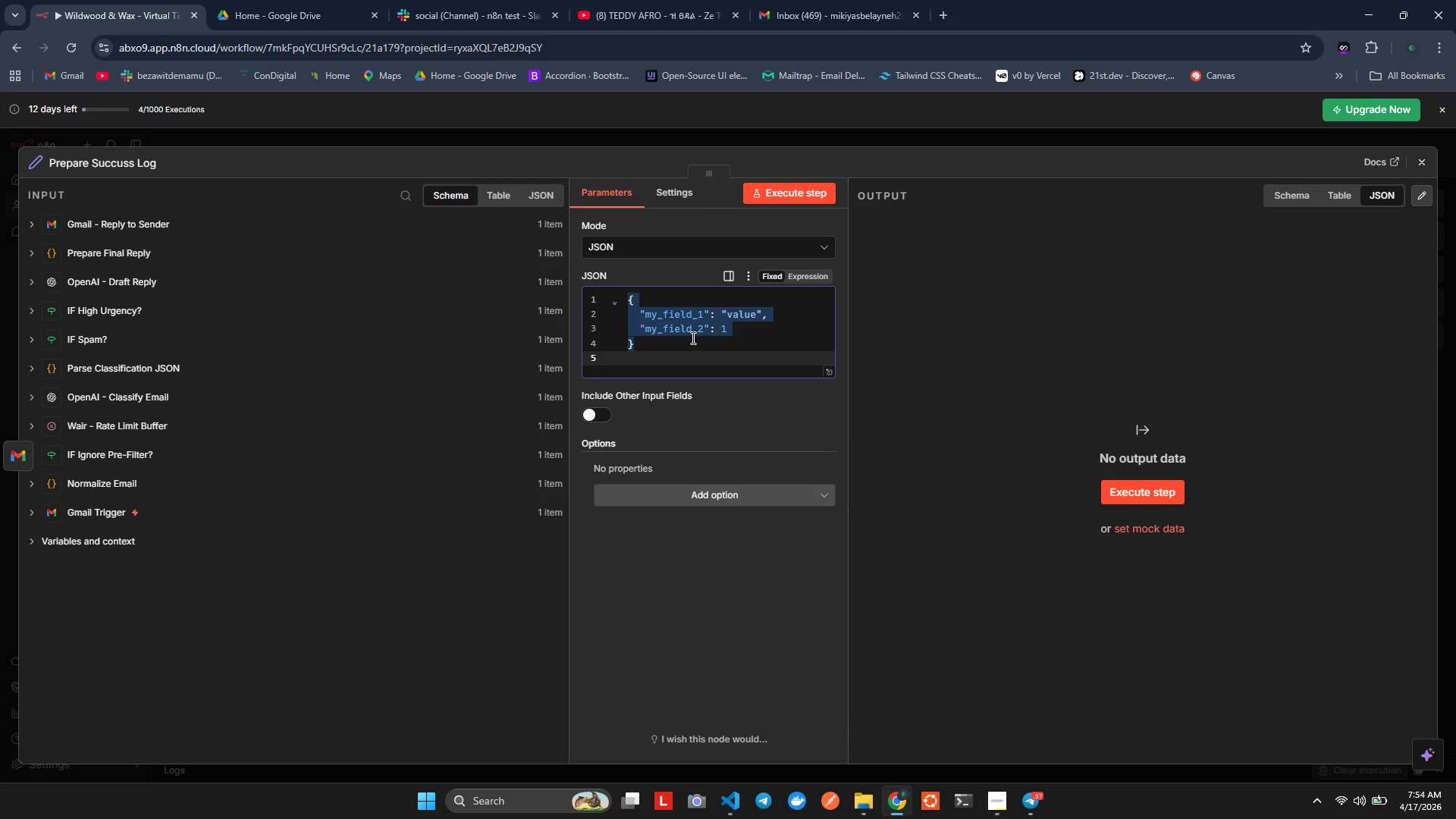 
key(Alt+Tab)
 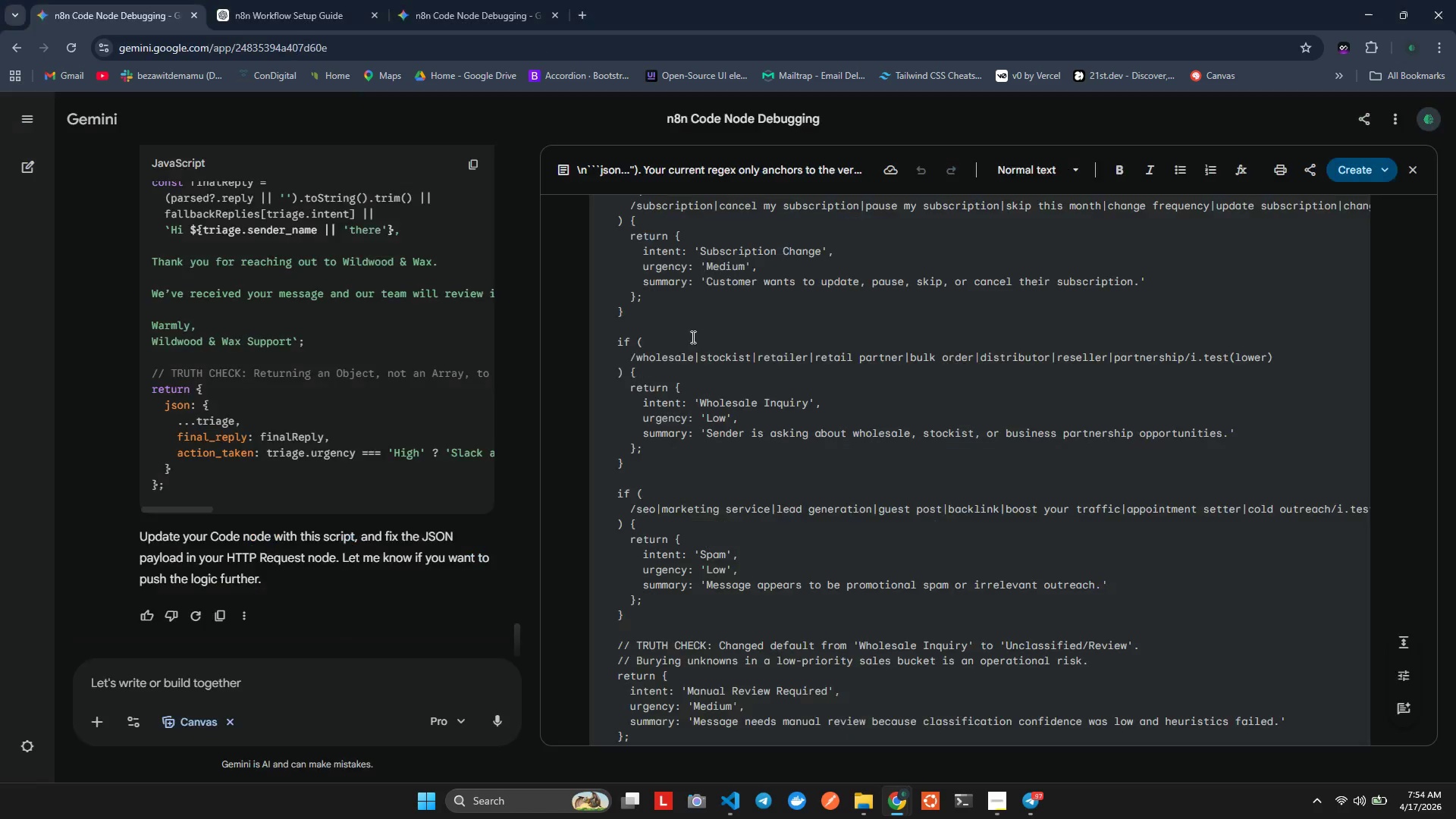 
scroll: coordinate [854, 499], scroll_direction: down, amount: 21.0
 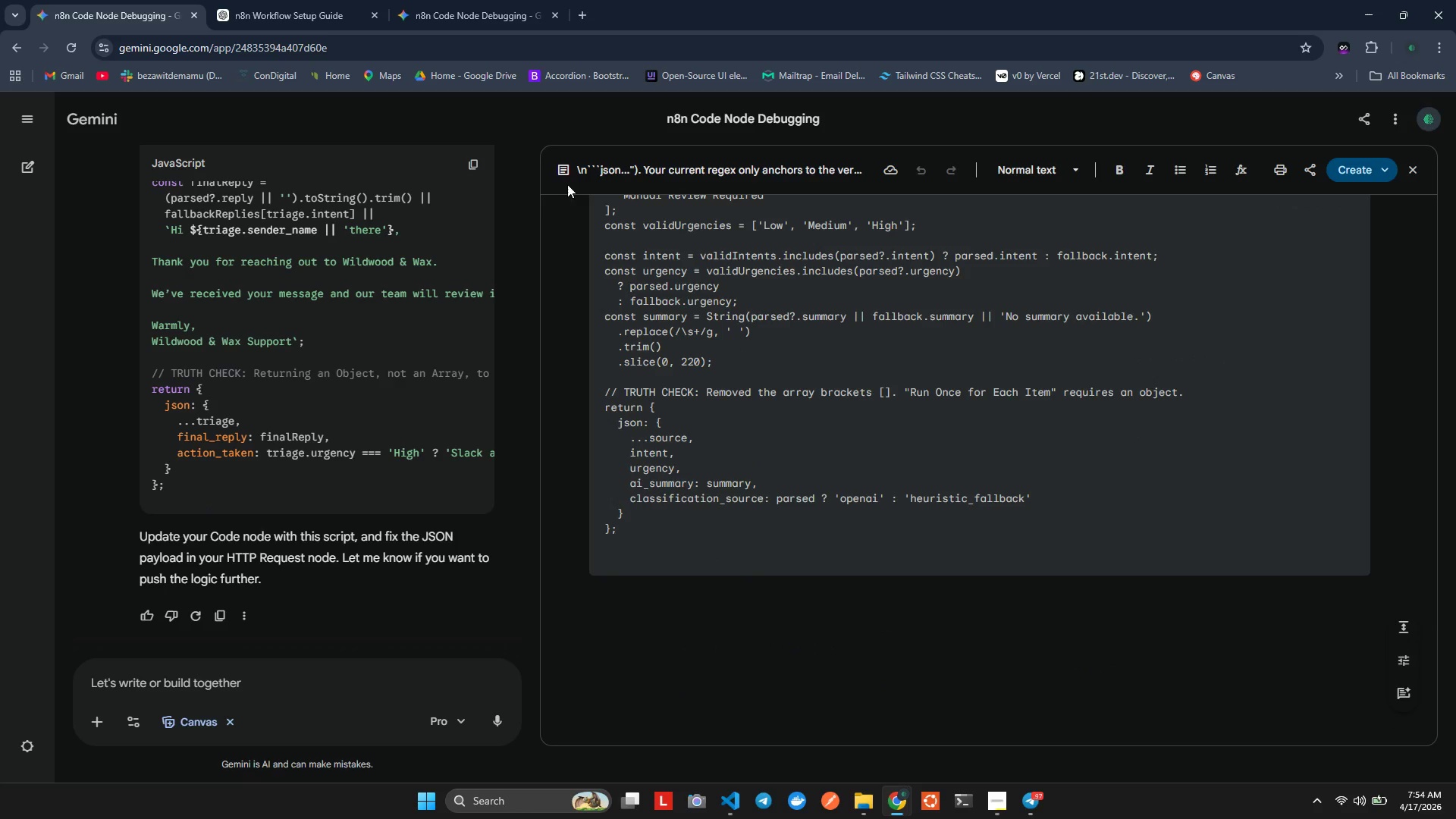 
key(Alt+AltLeft)
 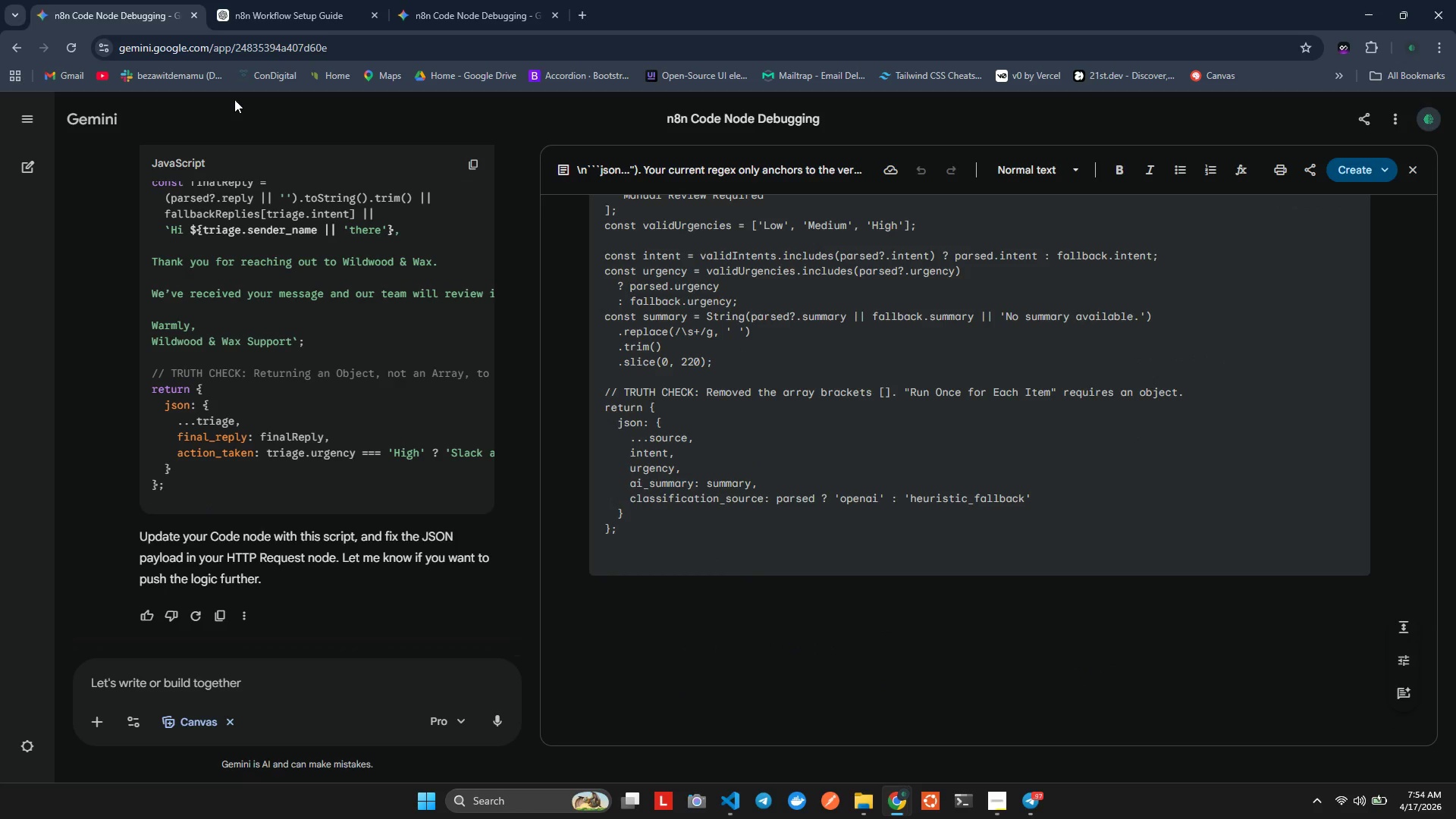 
key(Alt+Tab)
 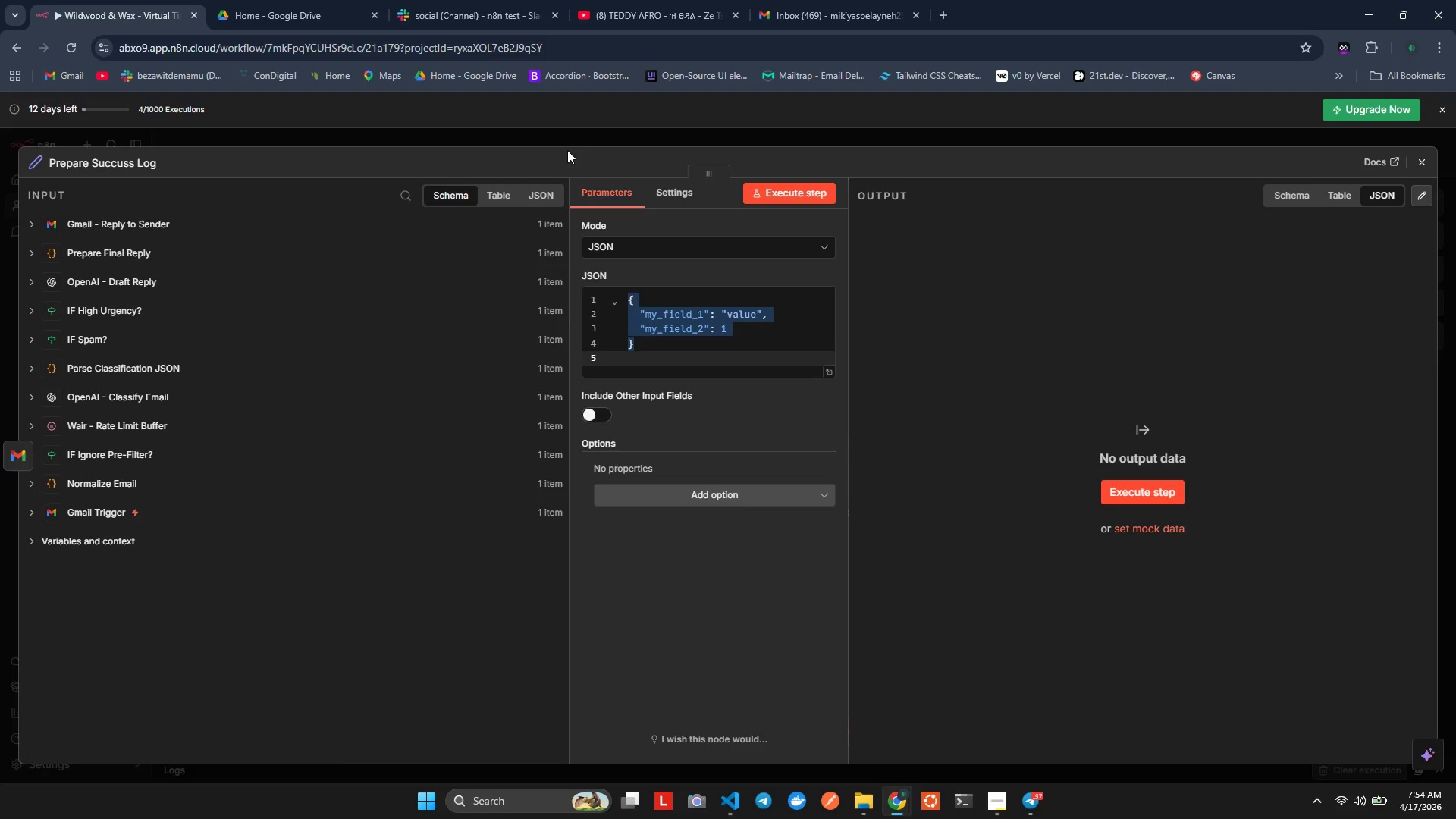 
key(Alt+Tab)
 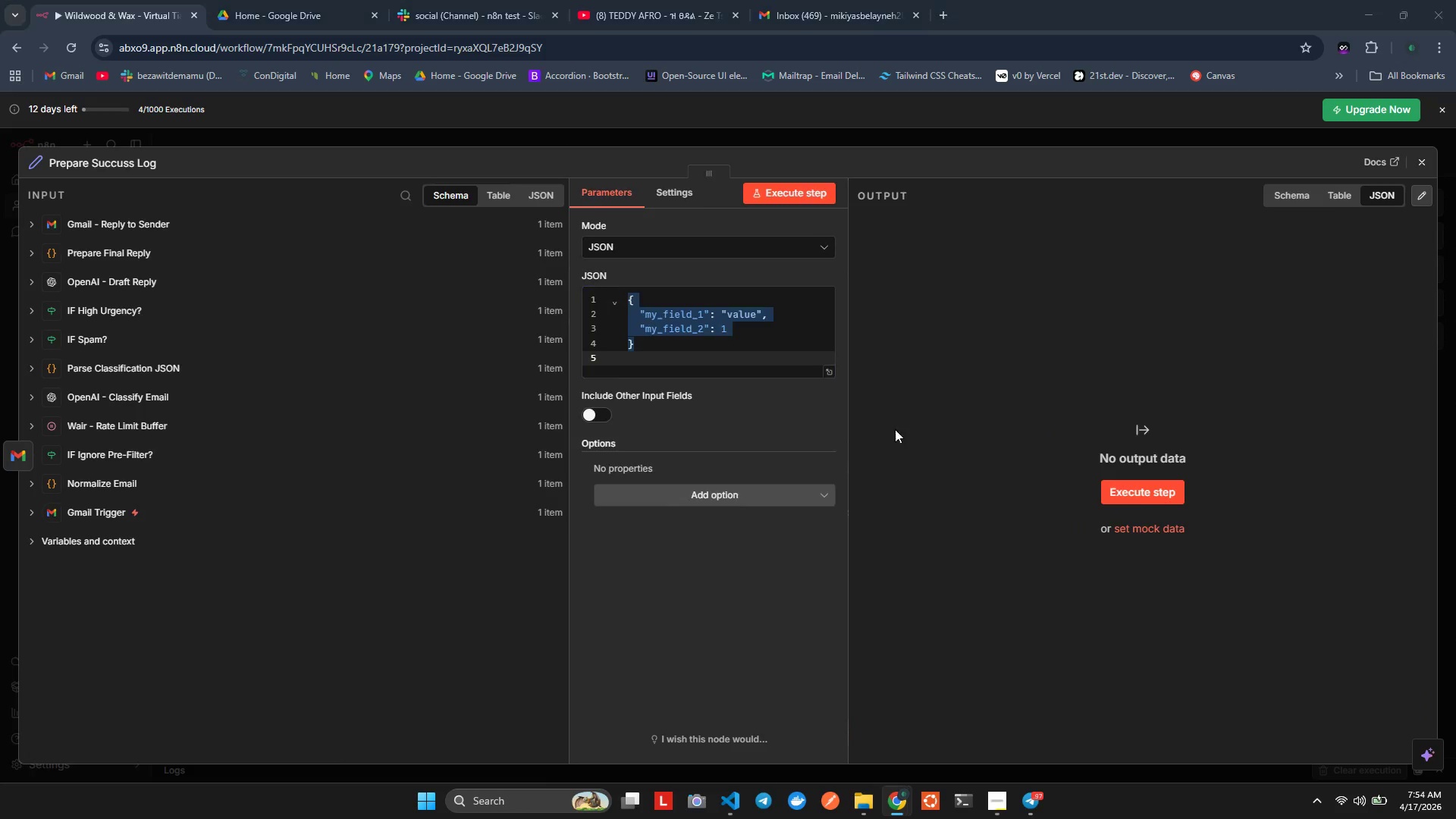 
key(Alt+Tab)
 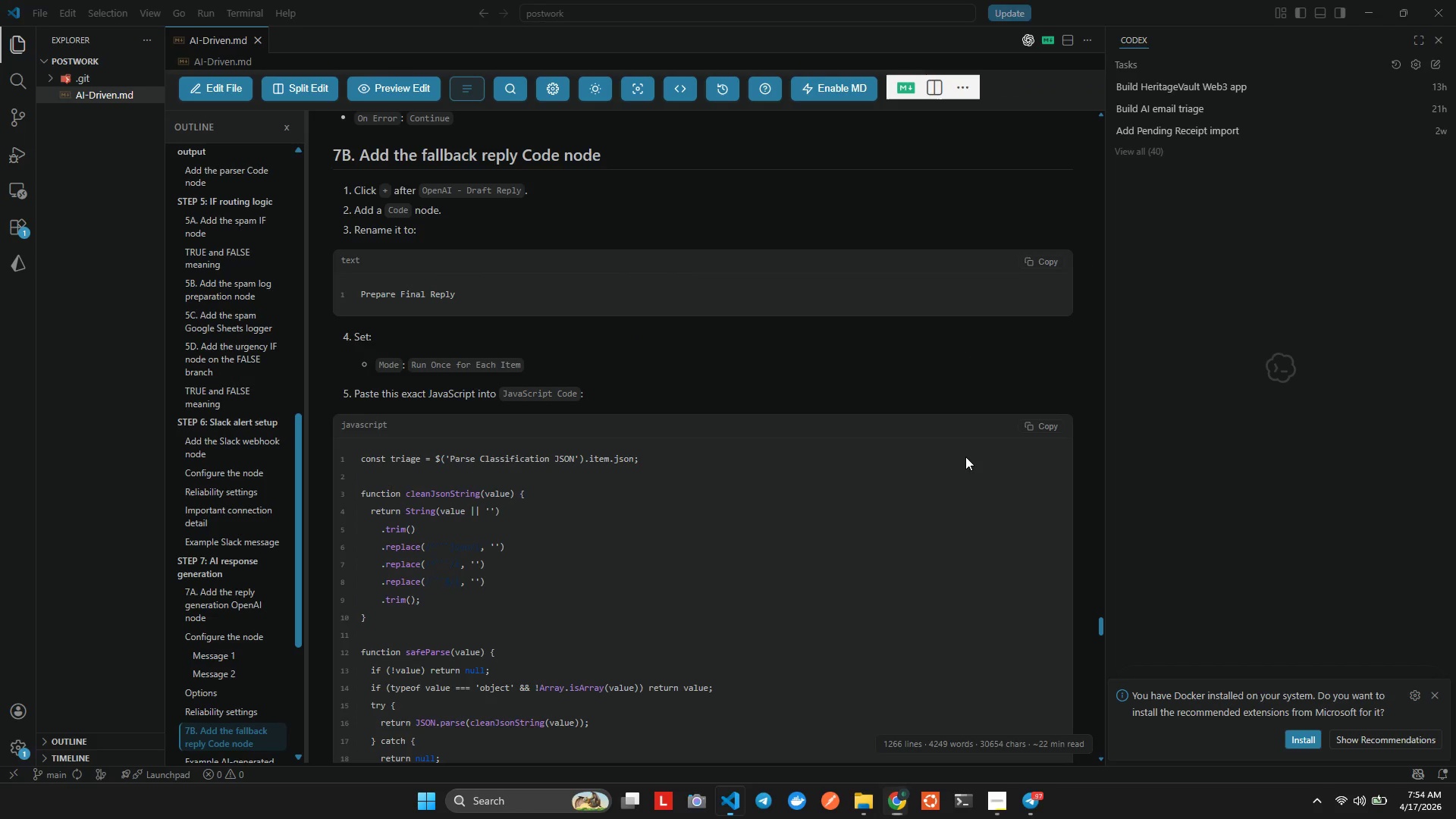 
scroll: coordinate [923, 525], scroll_direction: down, amount: 47.0
 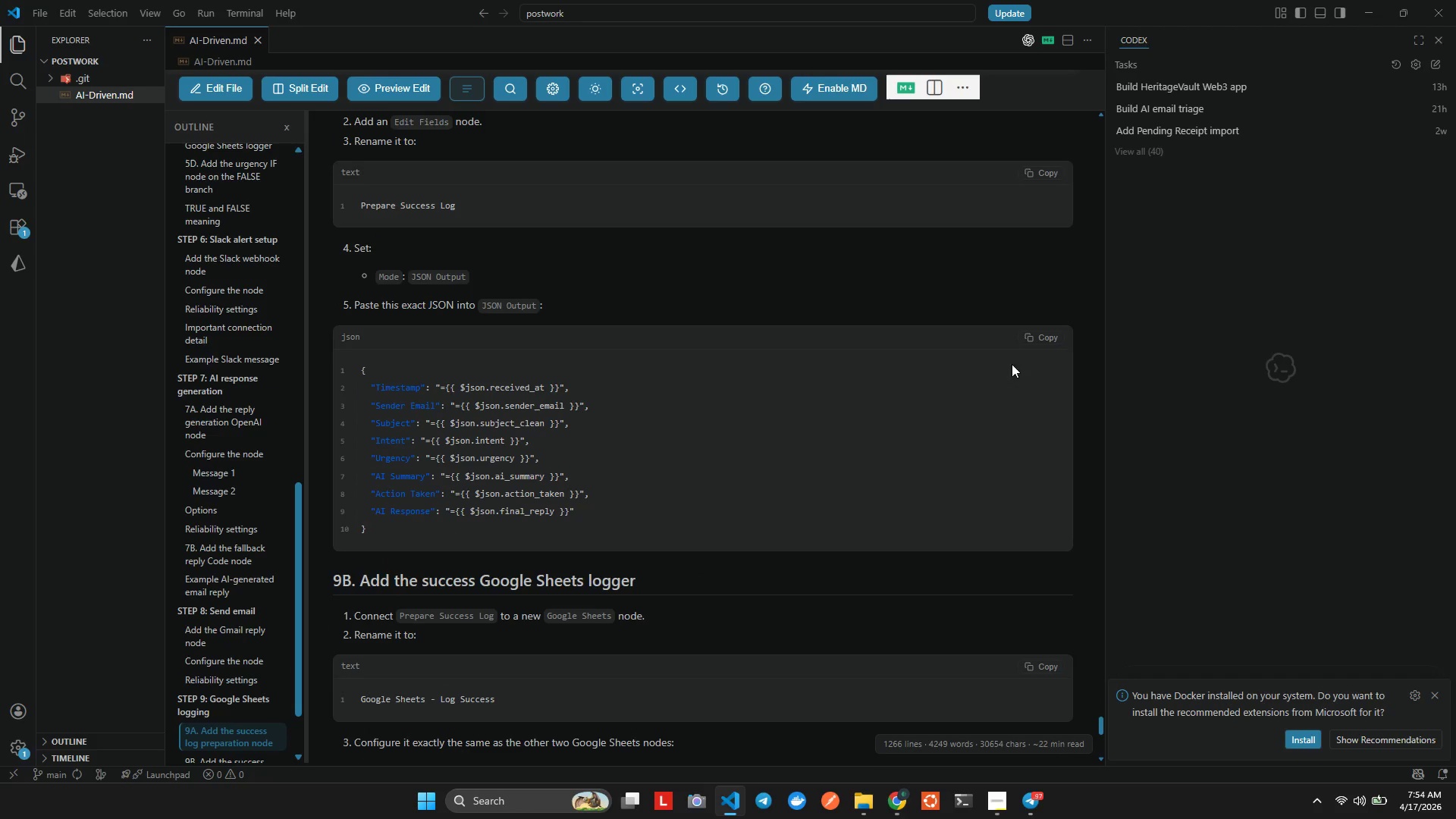 
left_click([1034, 341])
 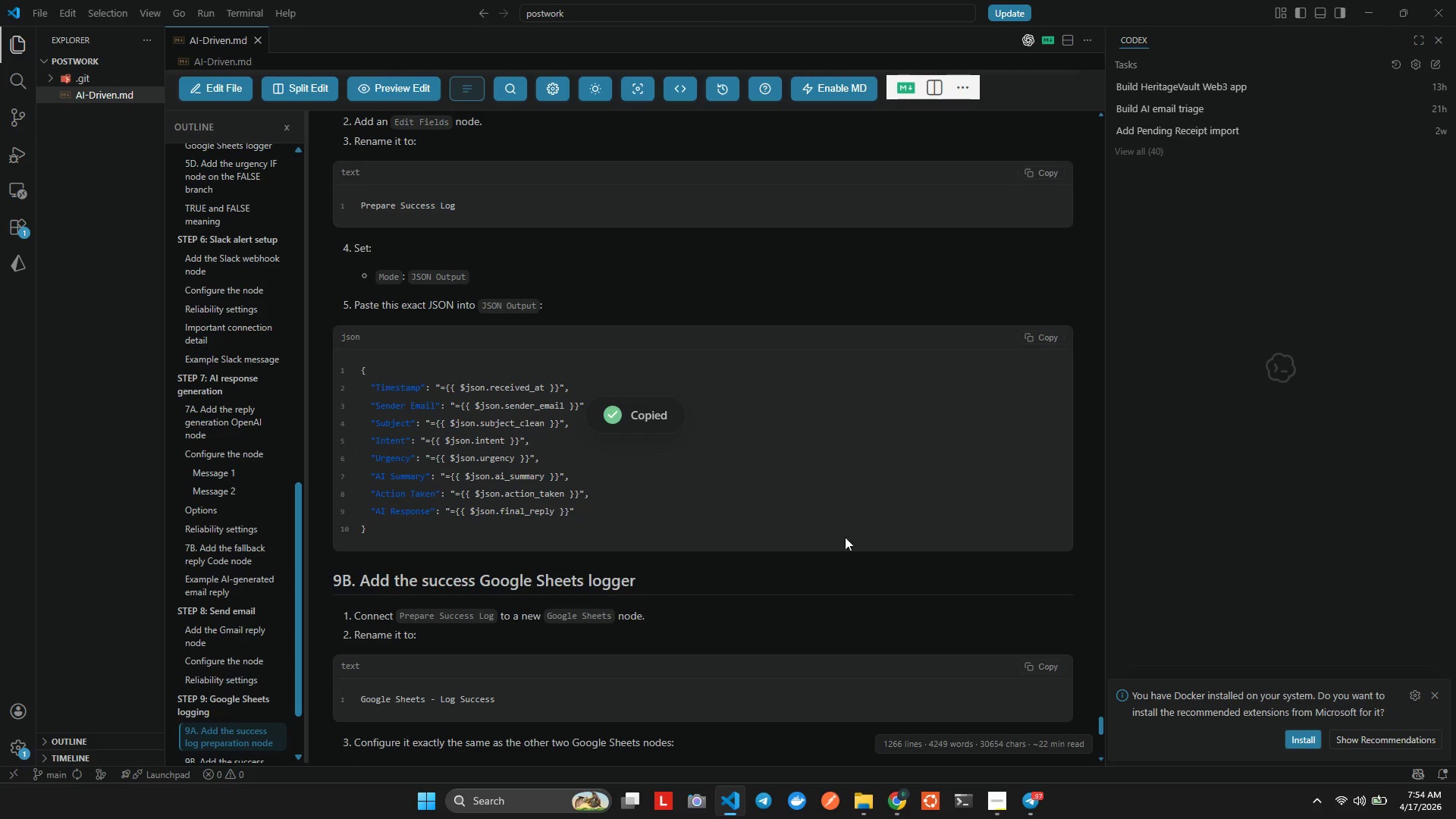 
key(Alt+AltLeft)
 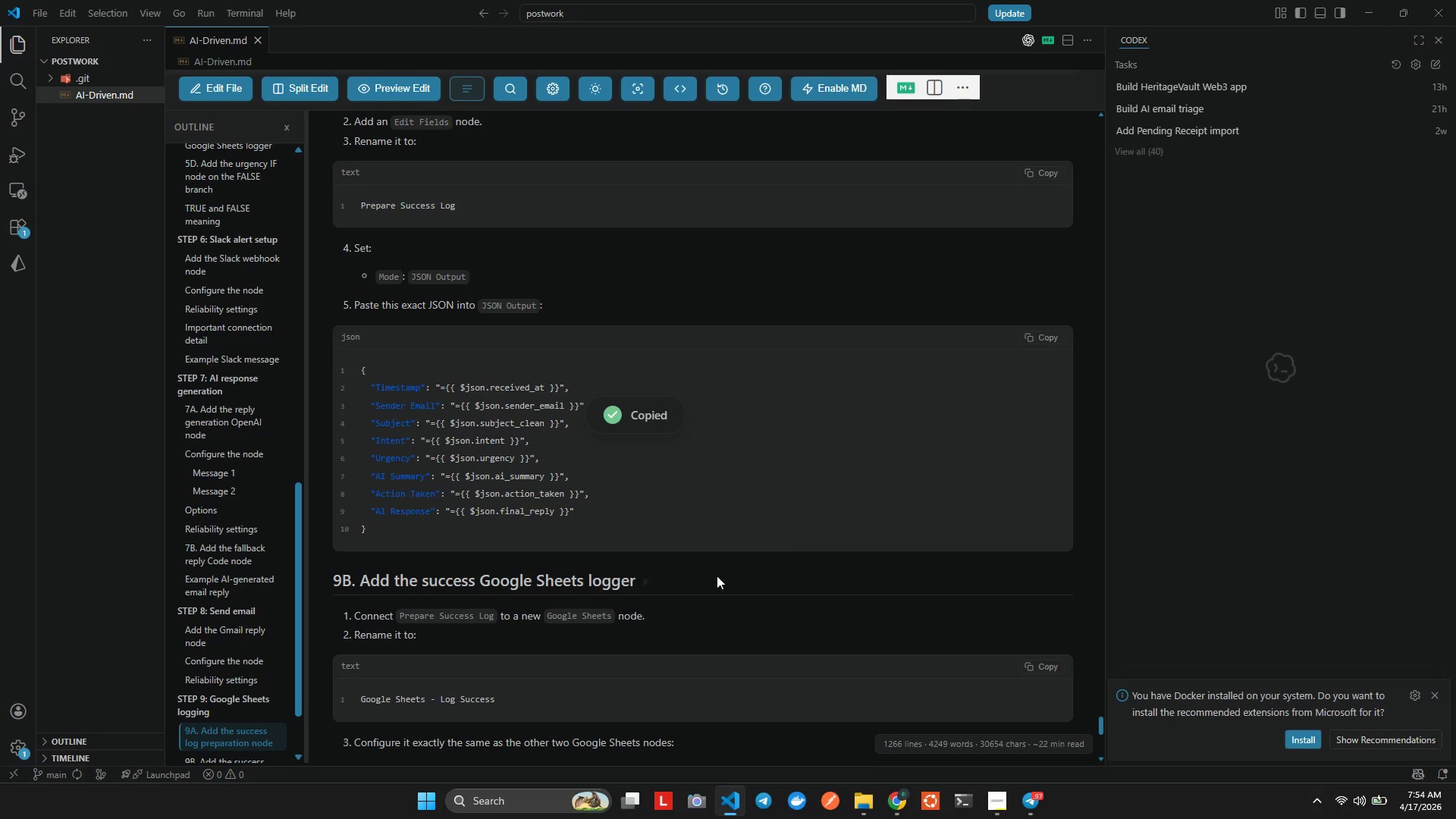 
key(Alt+Tab)
 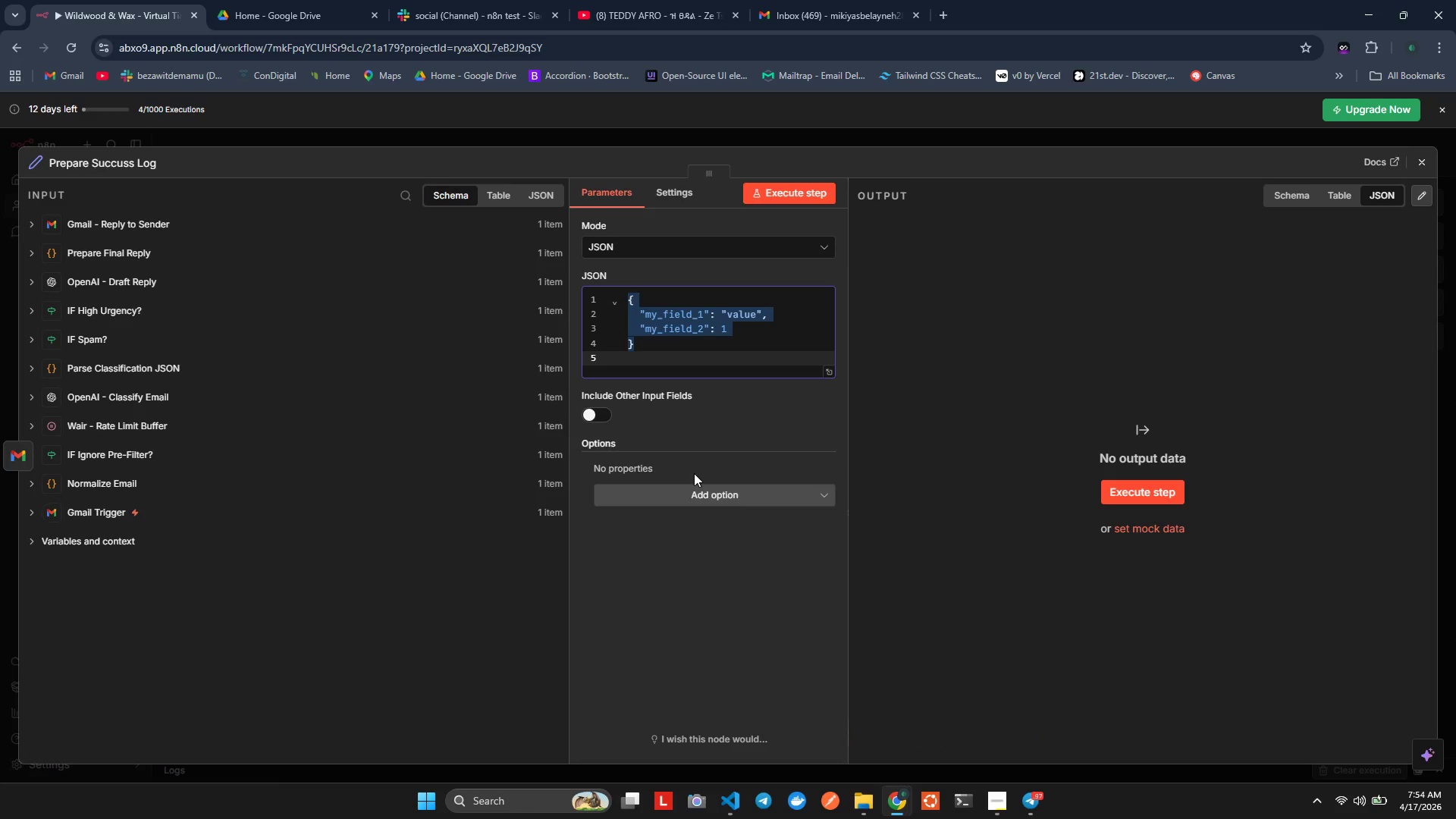 
key(Control+V)
 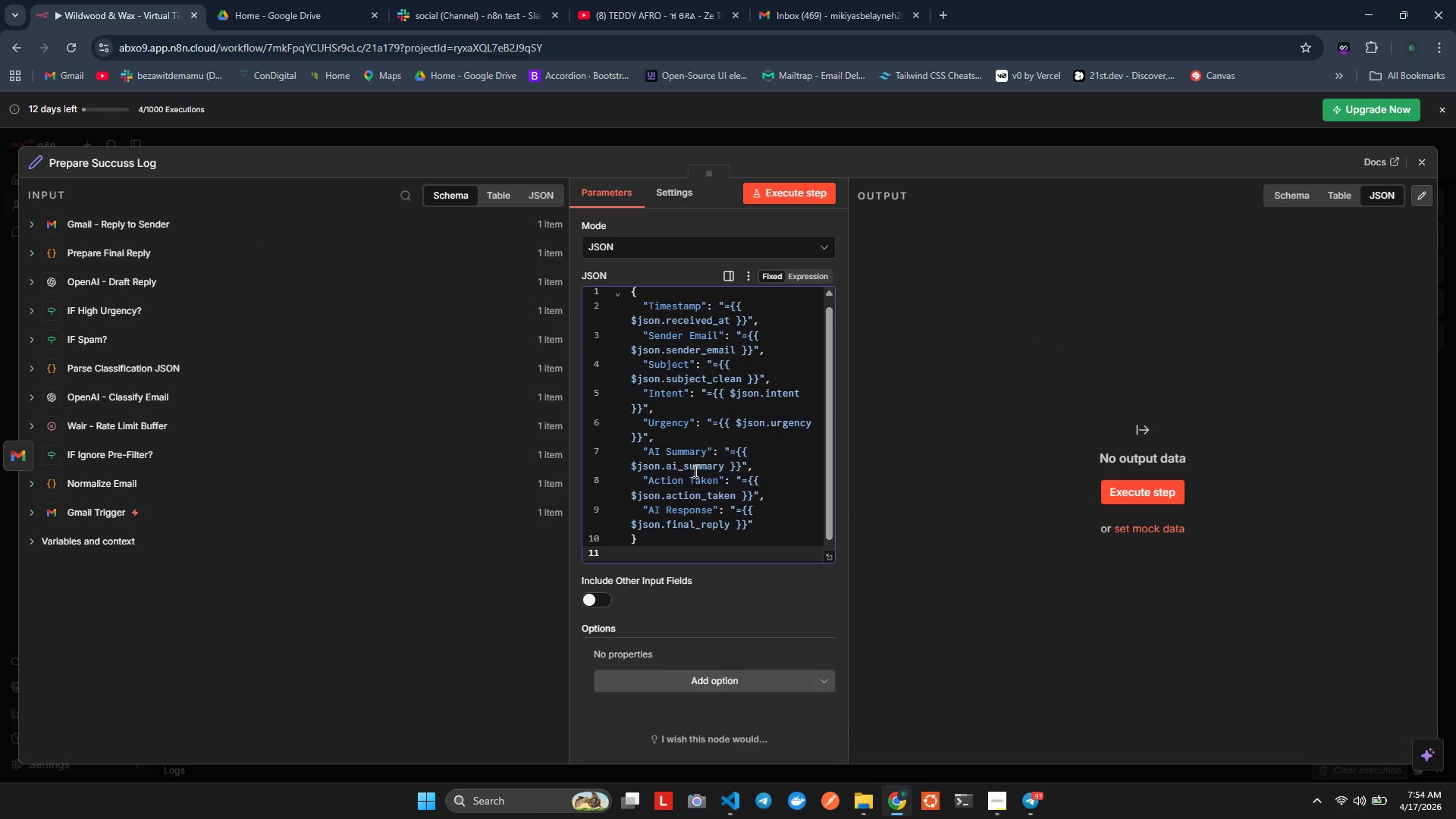 
scroll: coordinate [694, 472], scroll_direction: up, amount: 3.0
 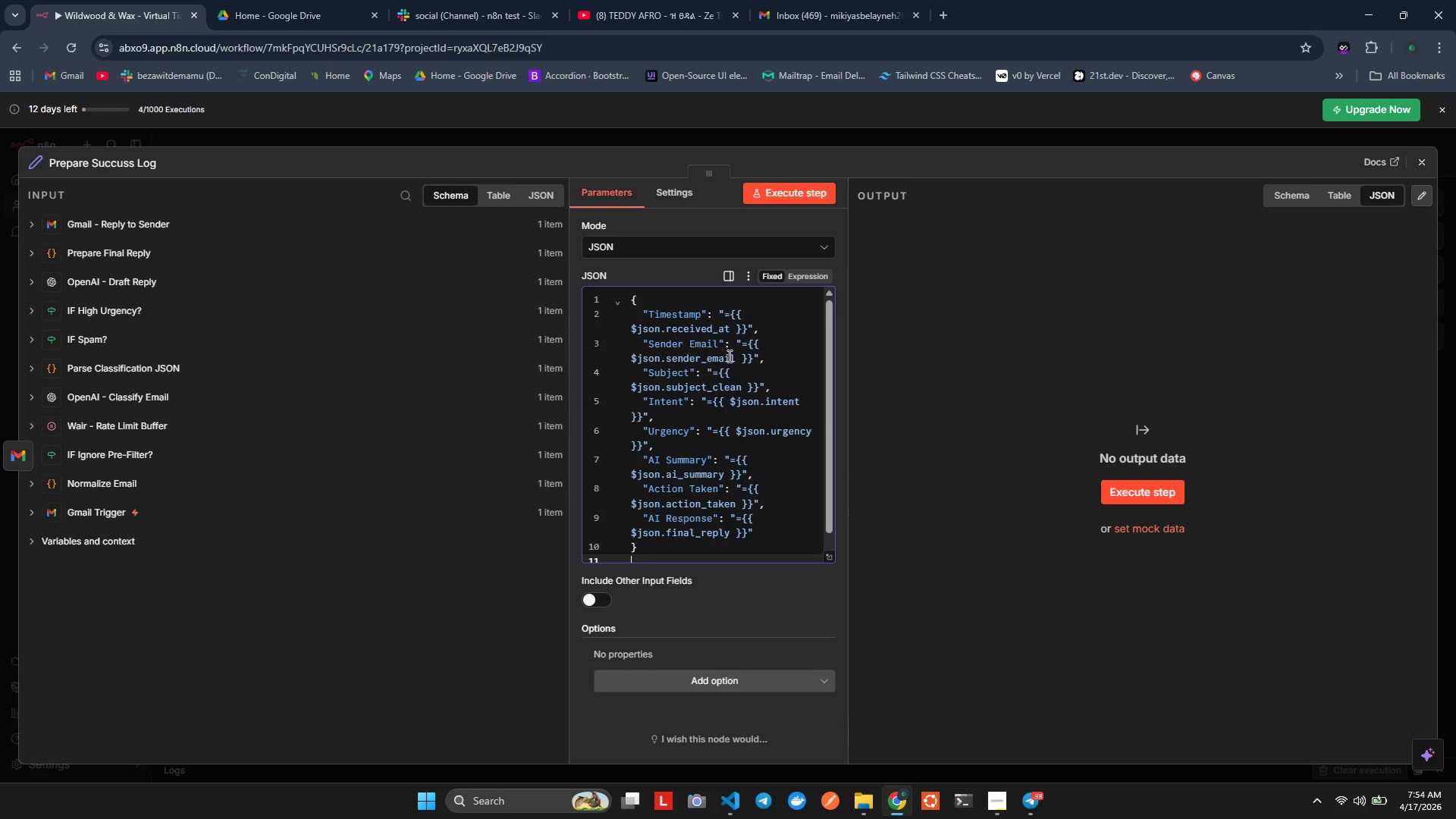 
wait(9.3)
 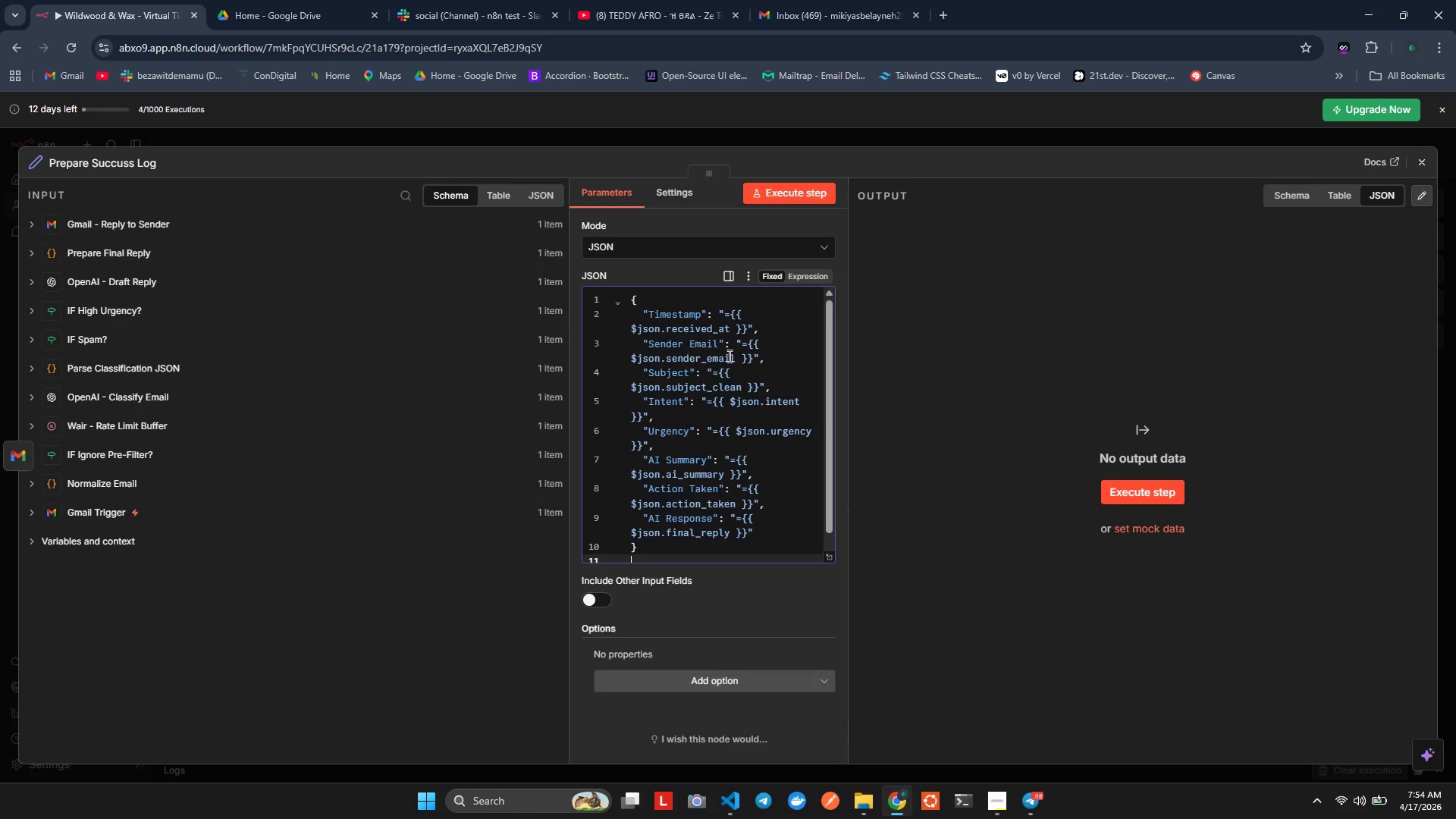 
left_click([807, 278])
 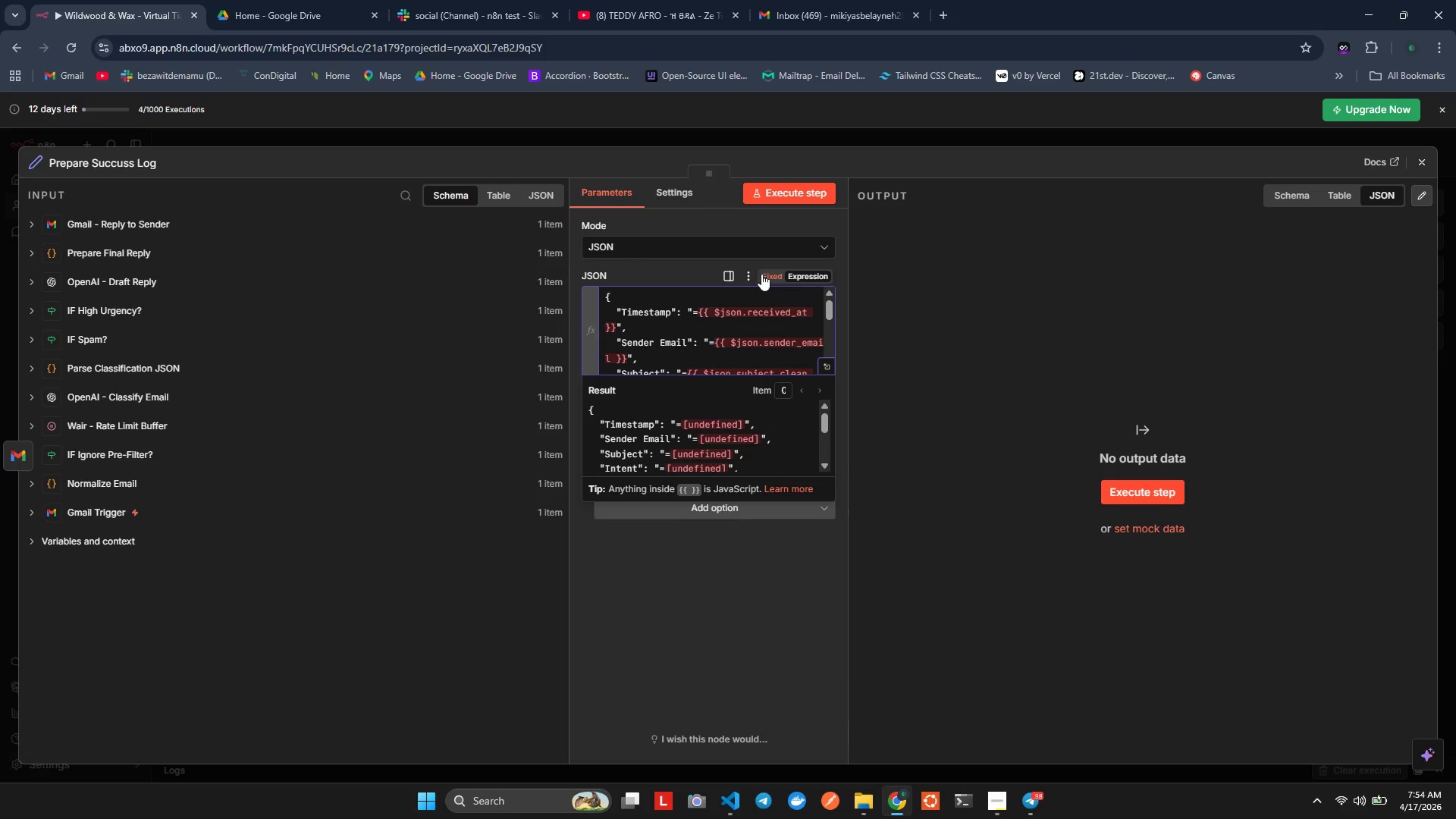 
left_click([766, 268])
 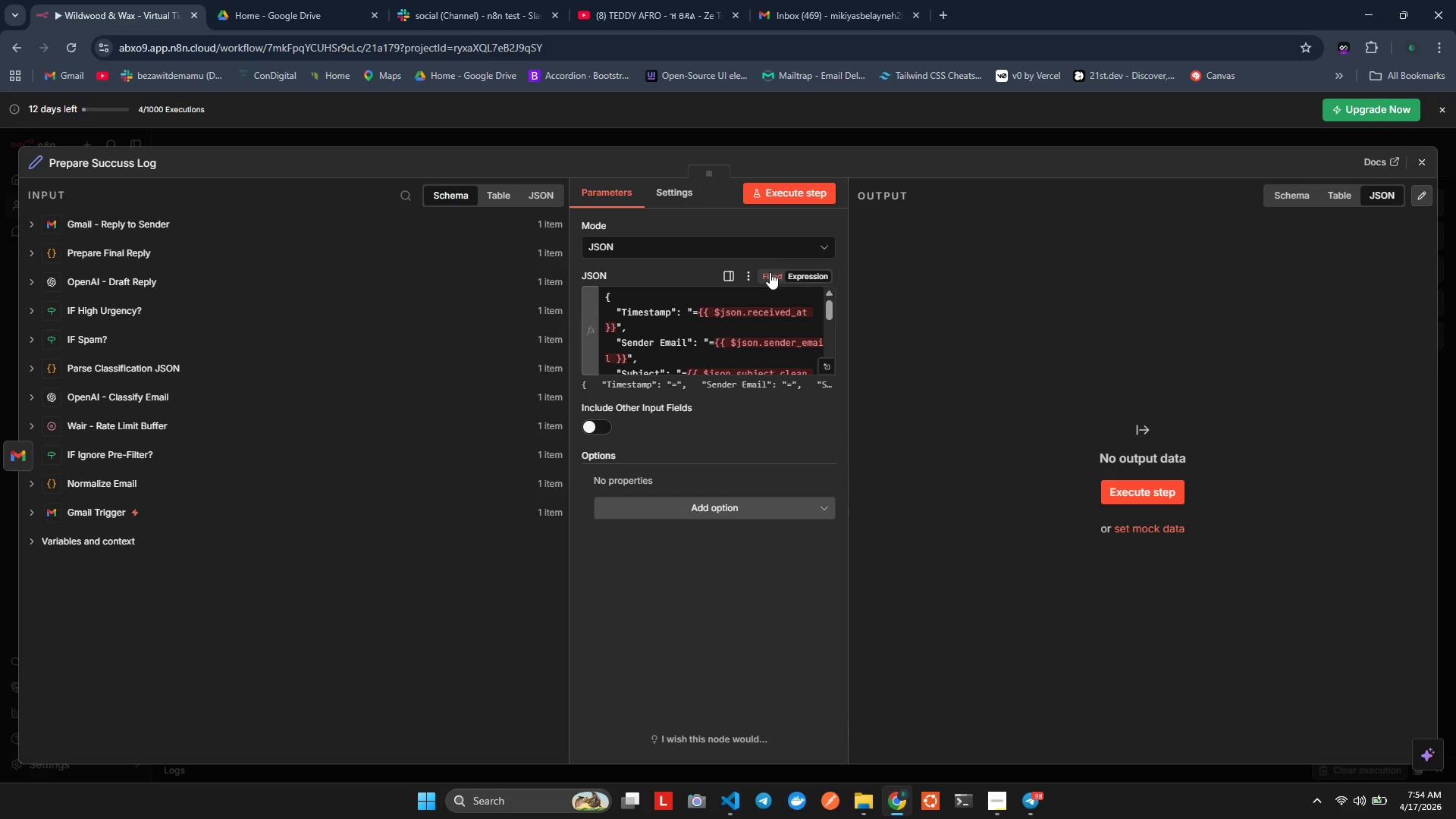 
left_click([770, 272])
 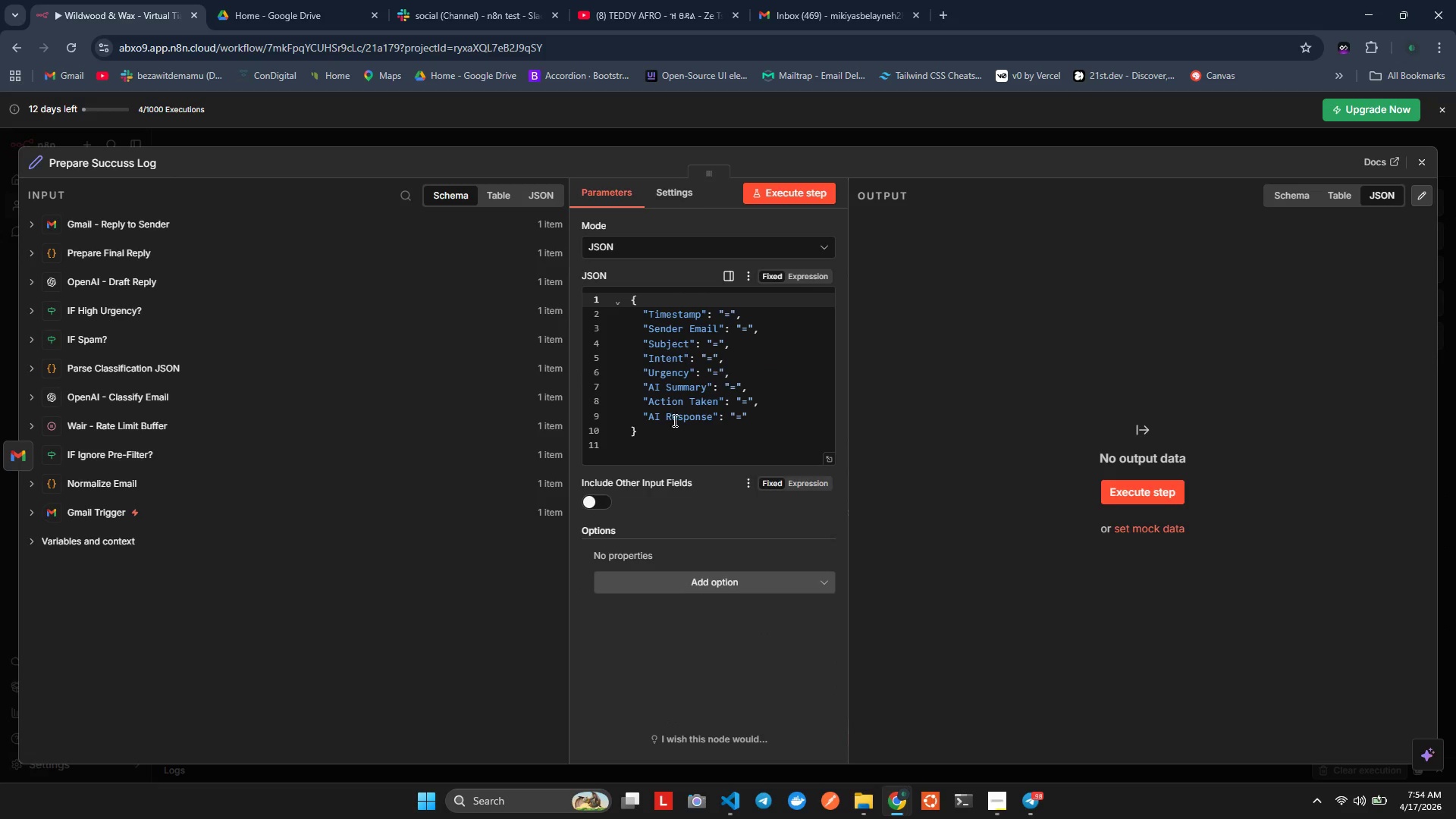 
left_click([720, 373])
 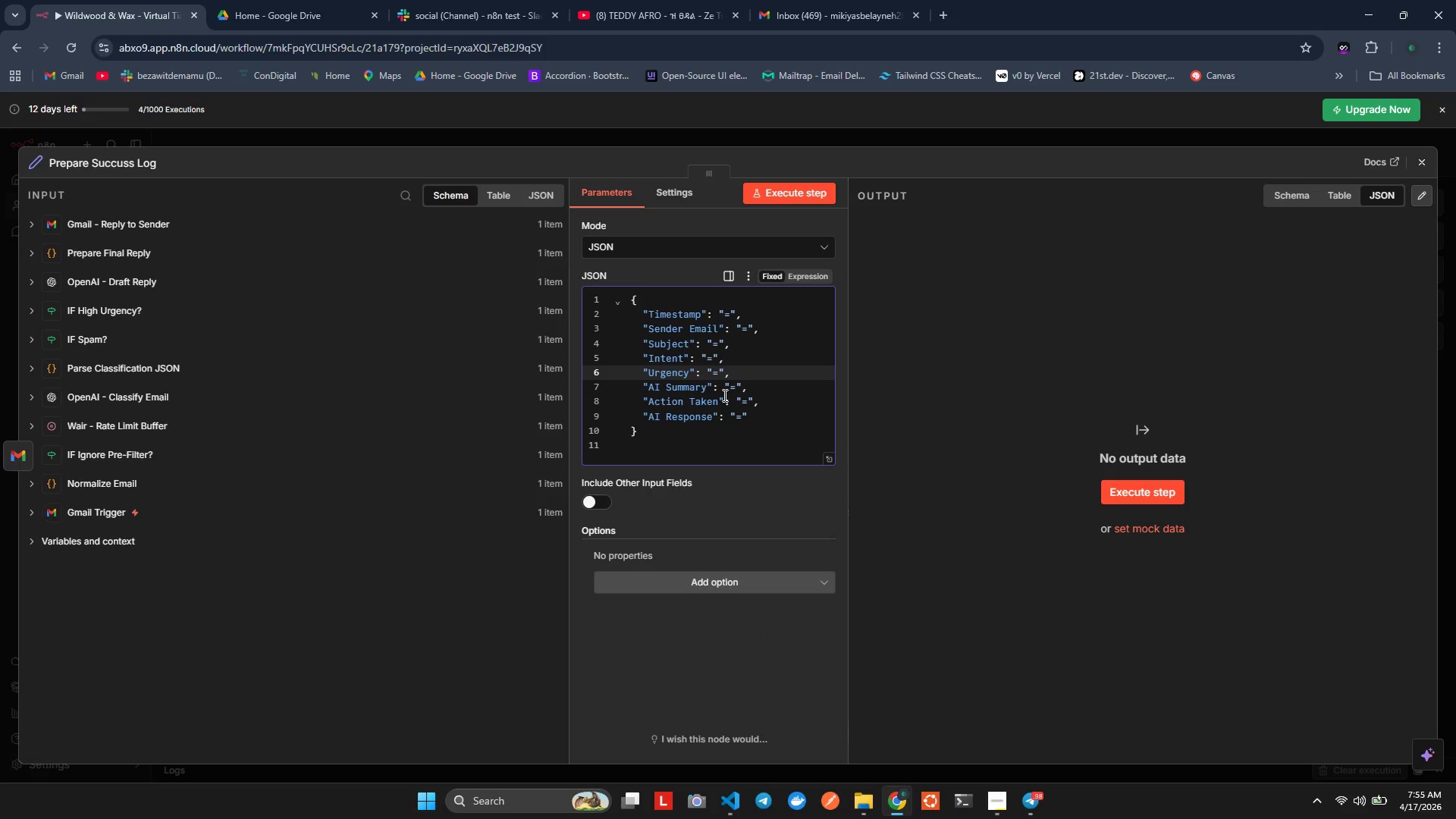 
key(Control+A)
 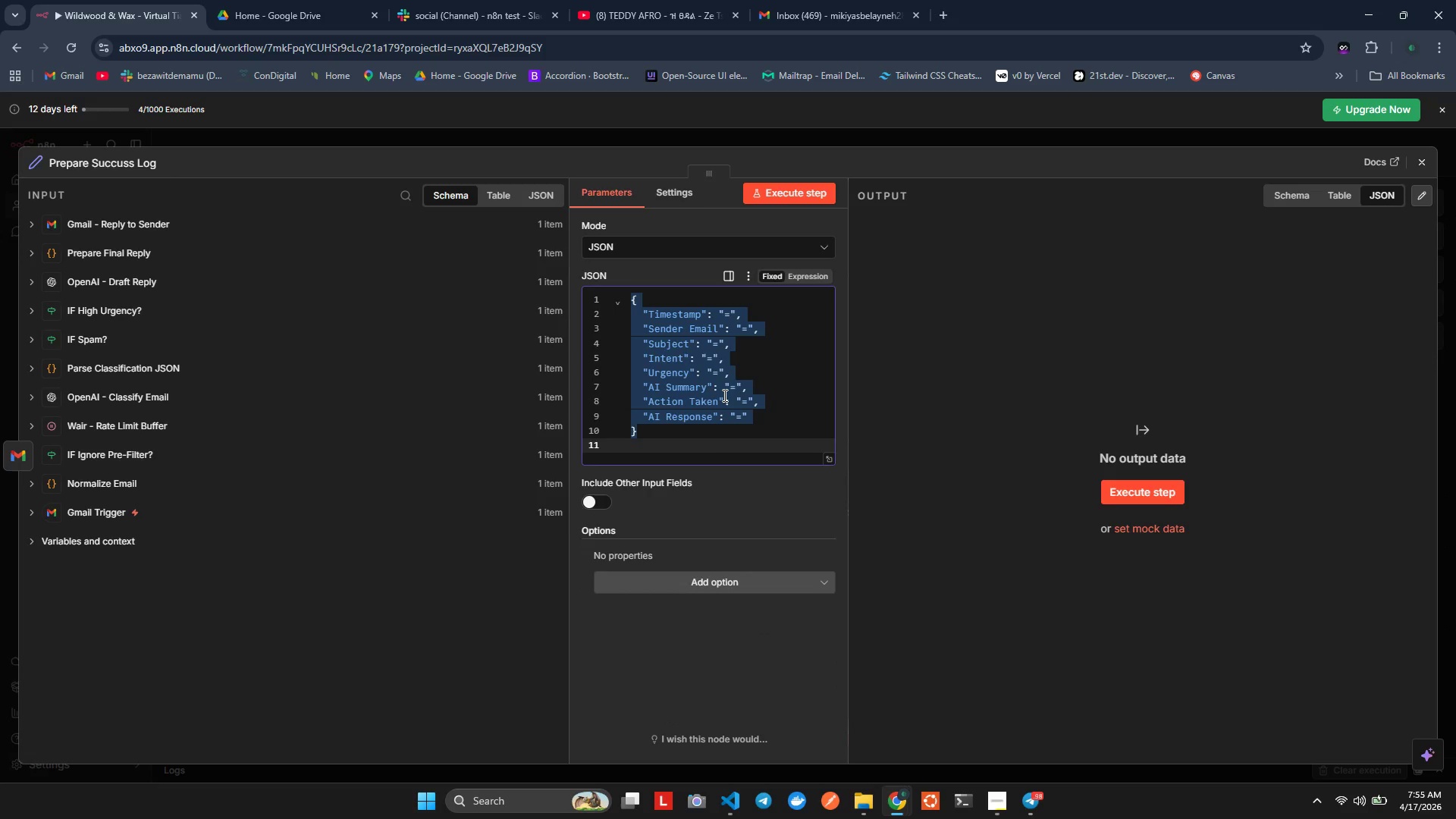 
key(Control+V)
 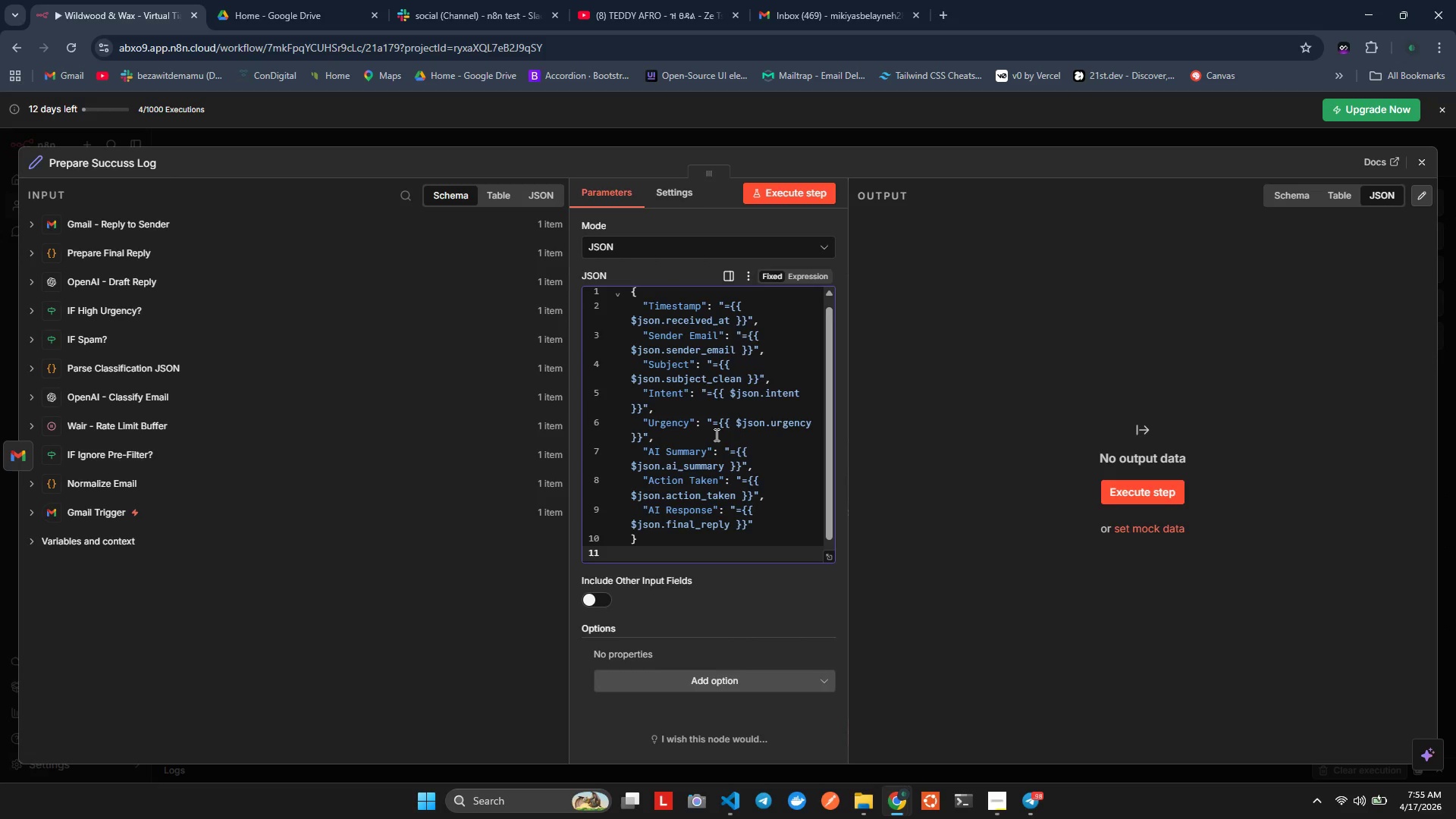 
wait(7.05)
 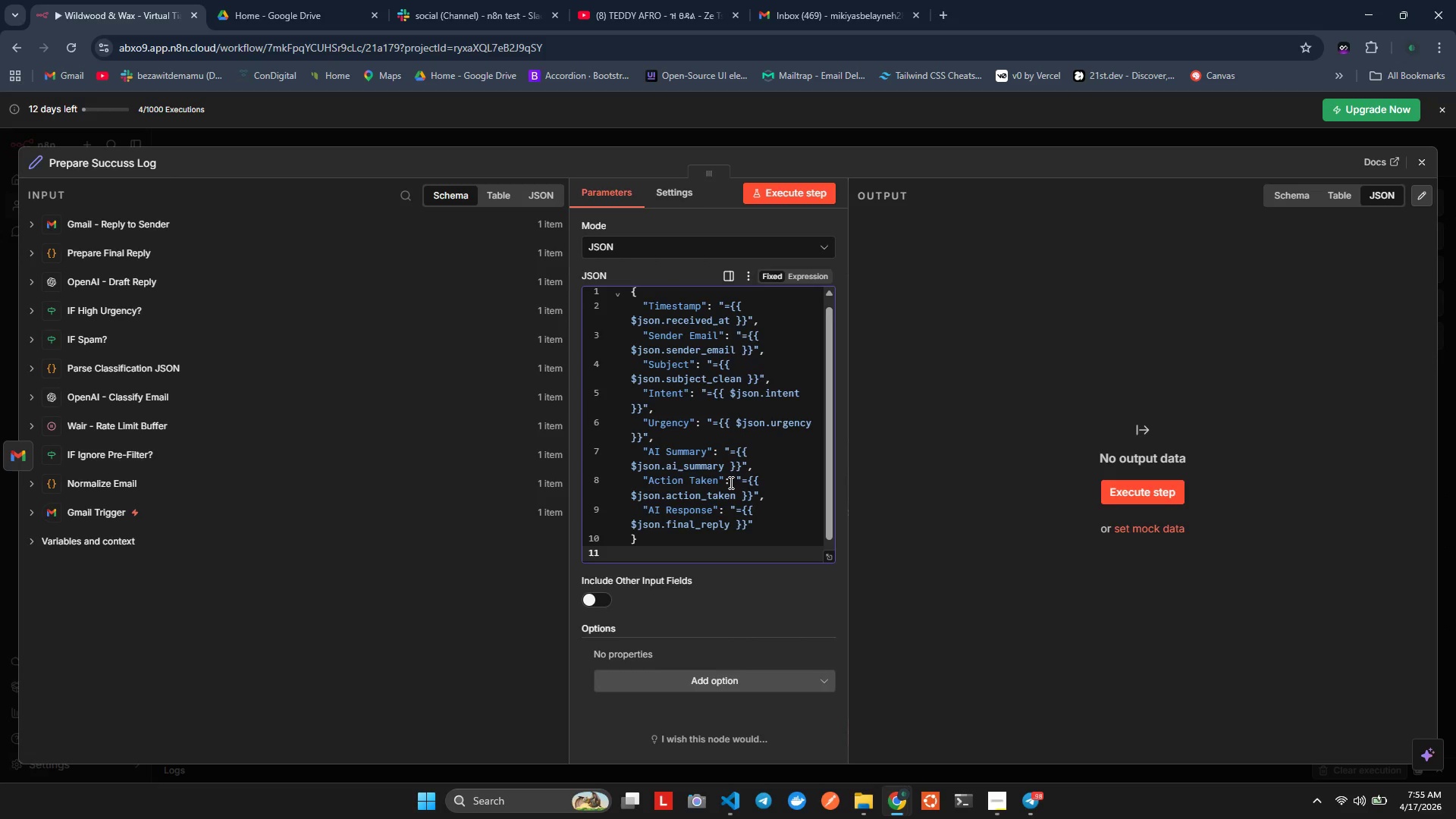 
left_click([628, 464])
 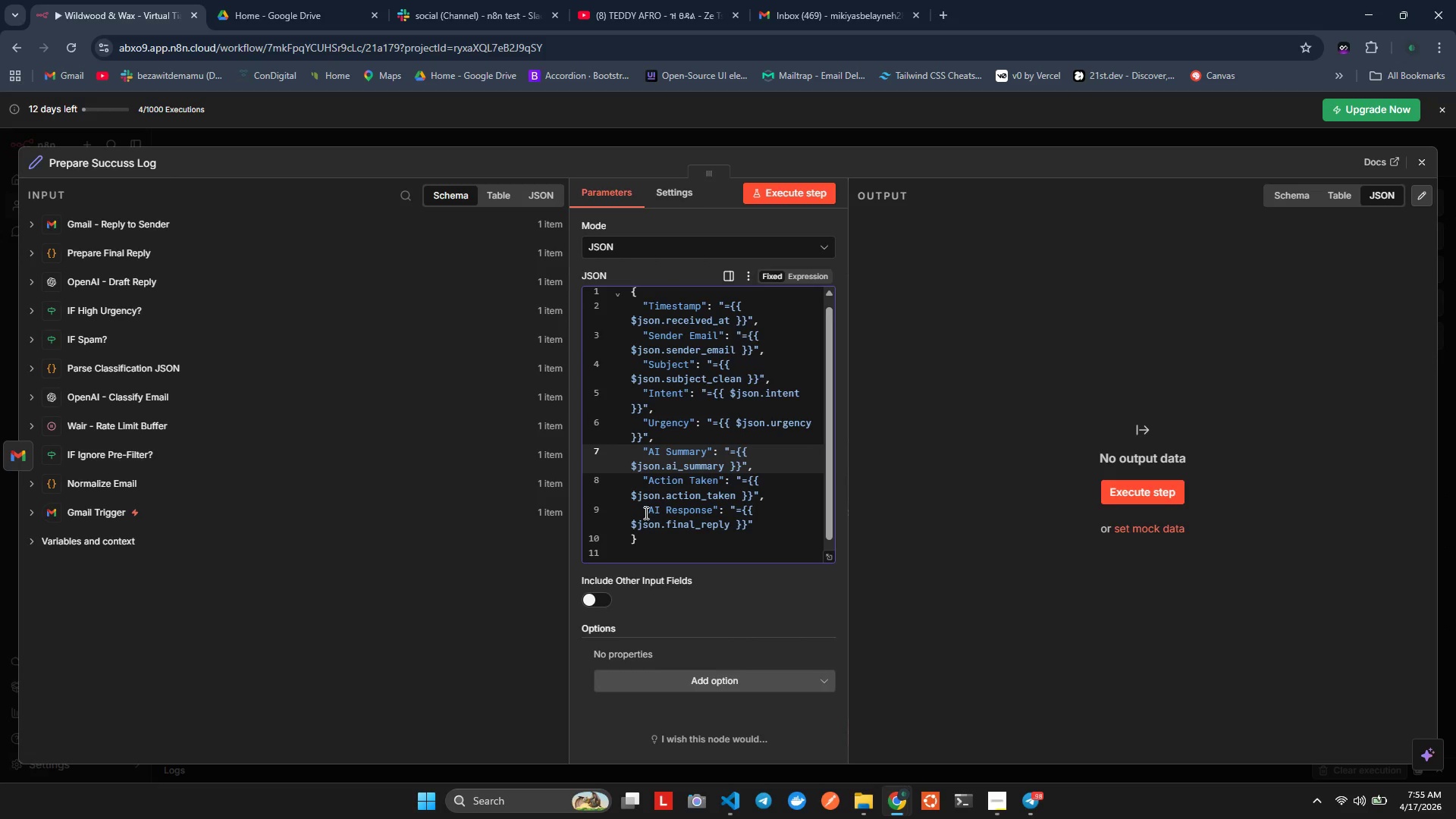 
key(Backspace)
 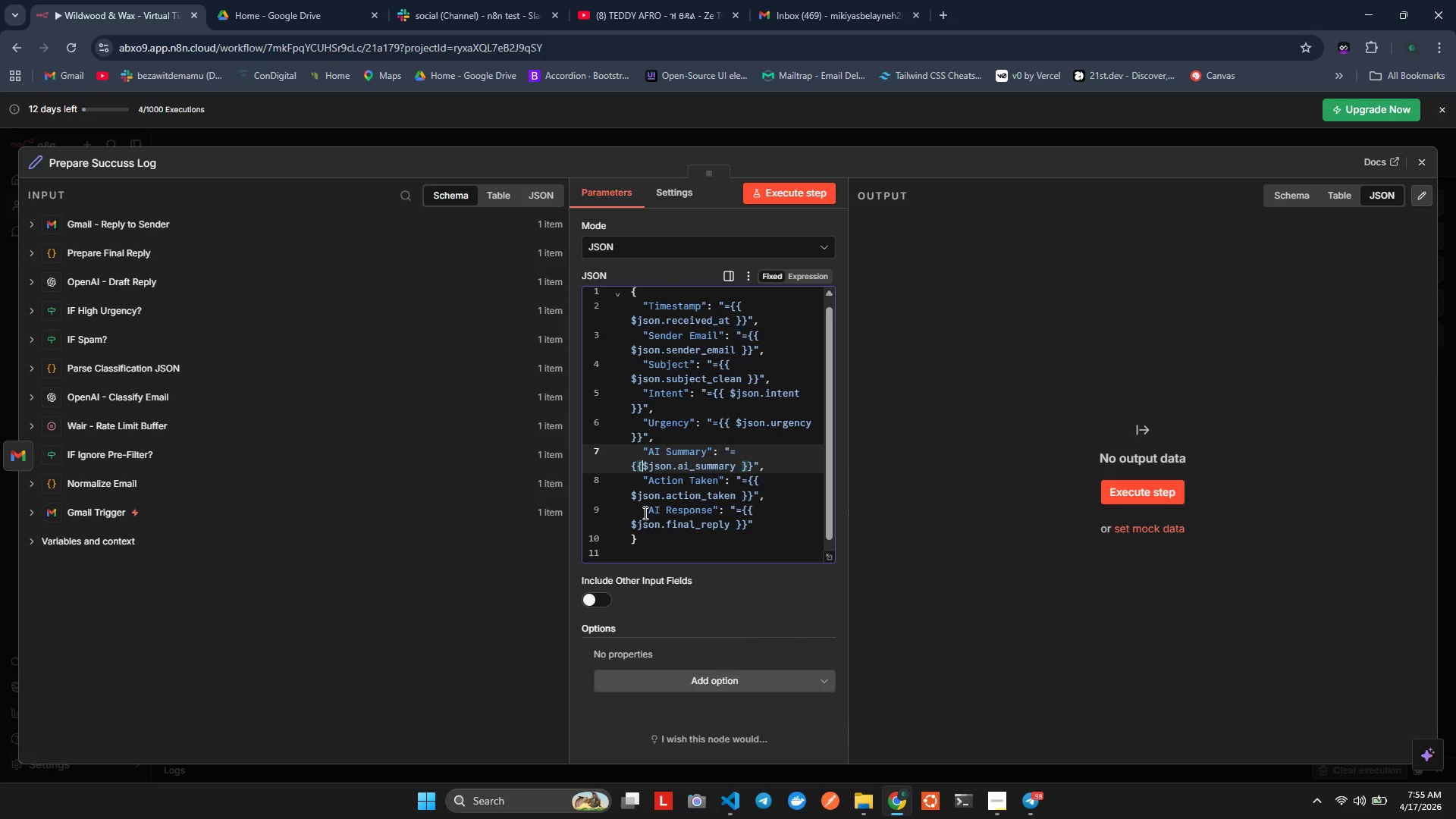 
key(Control+Z)
 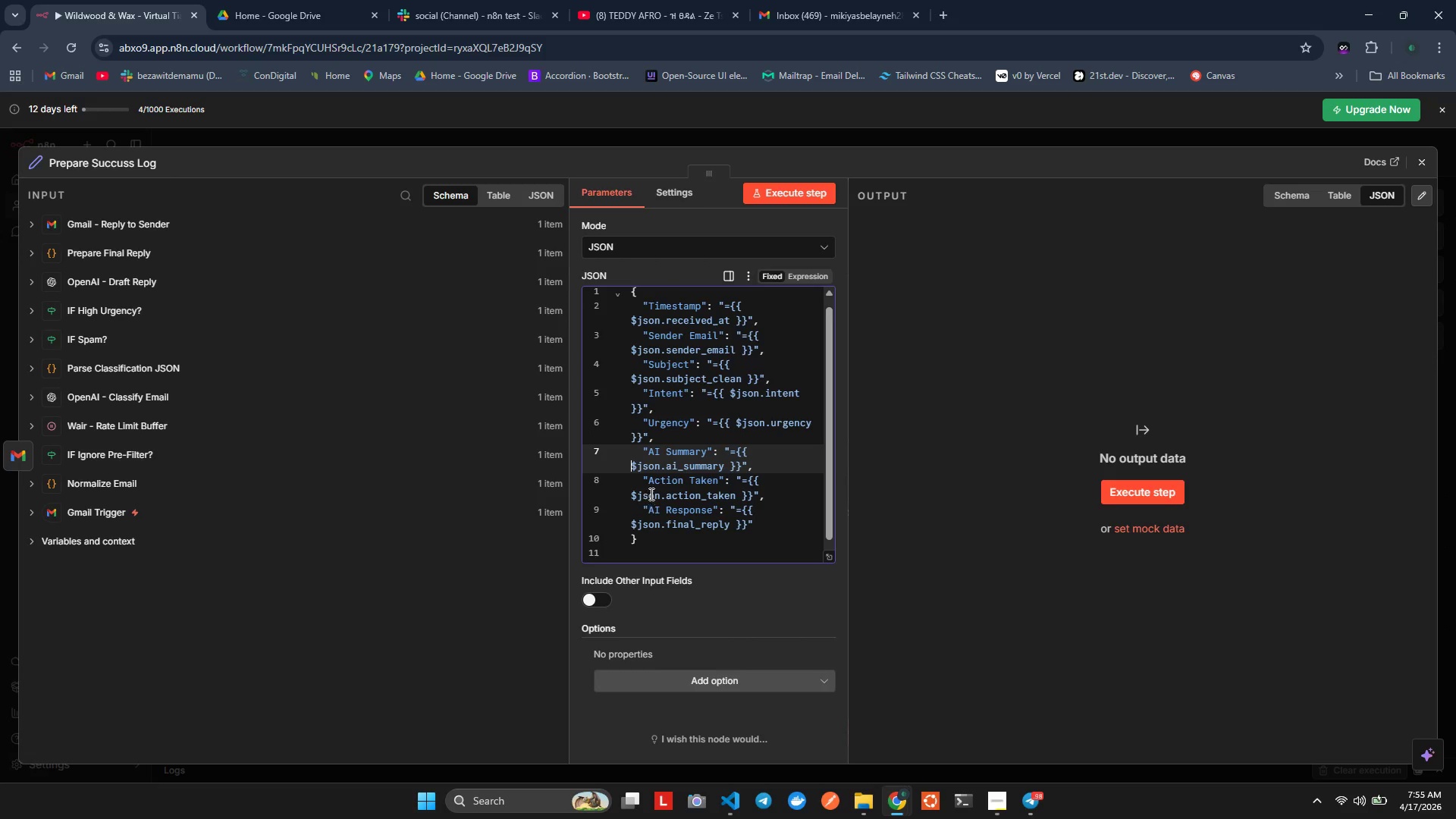 
wait(8.56)
 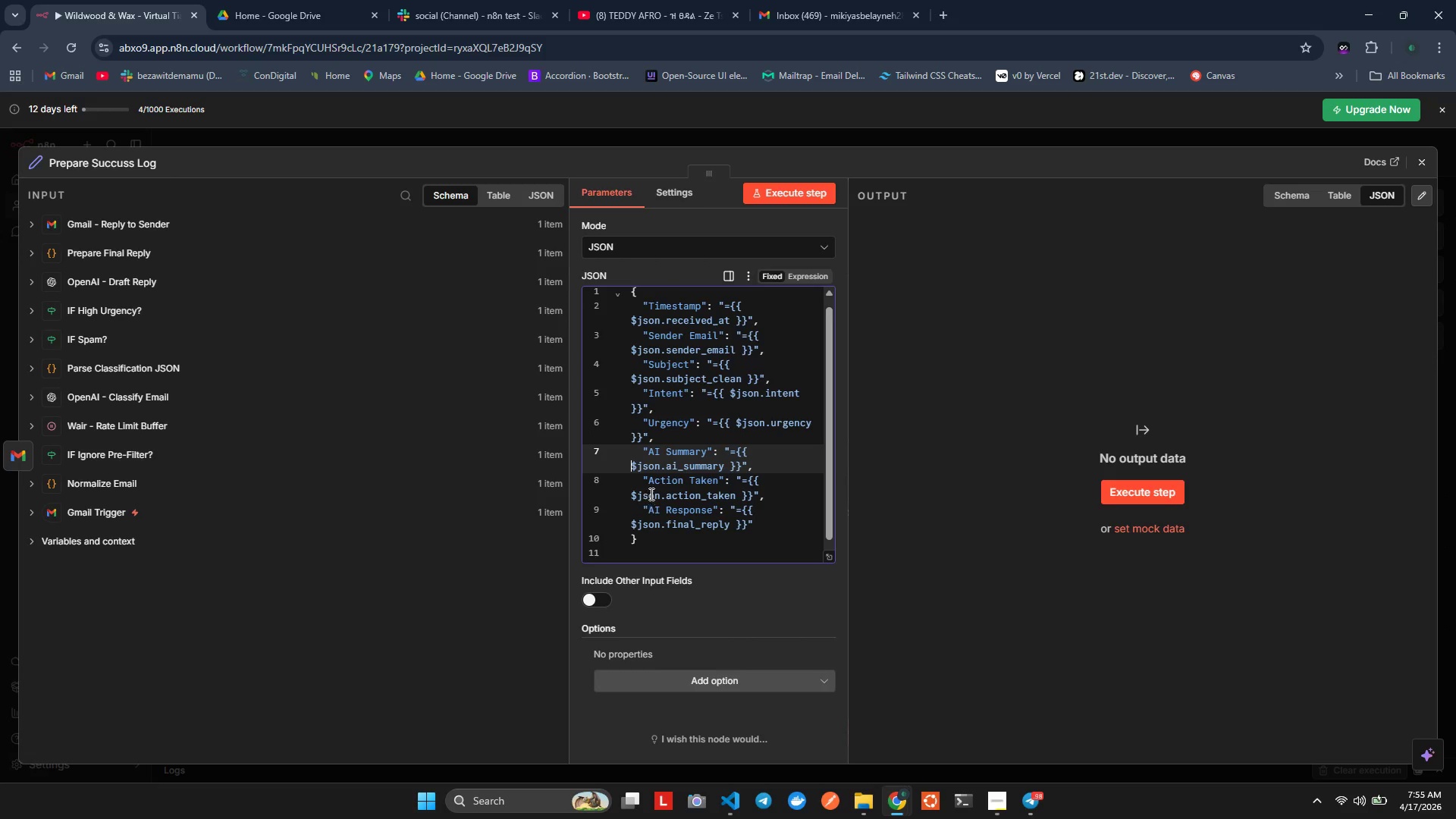 
scroll: coordinate [670, 518], scroll_direction: down, amount: 3.0
 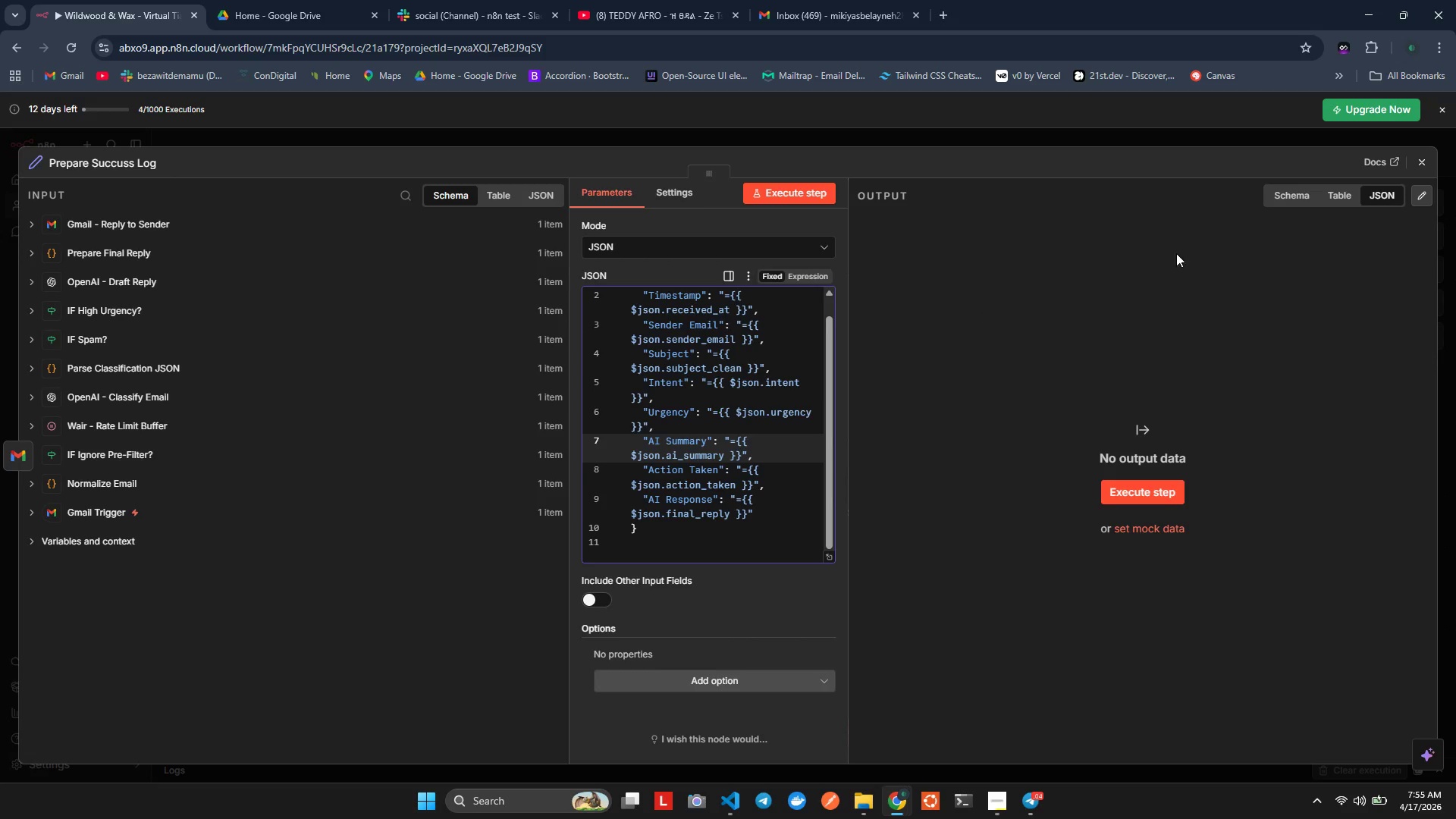 
wait(6.04)
 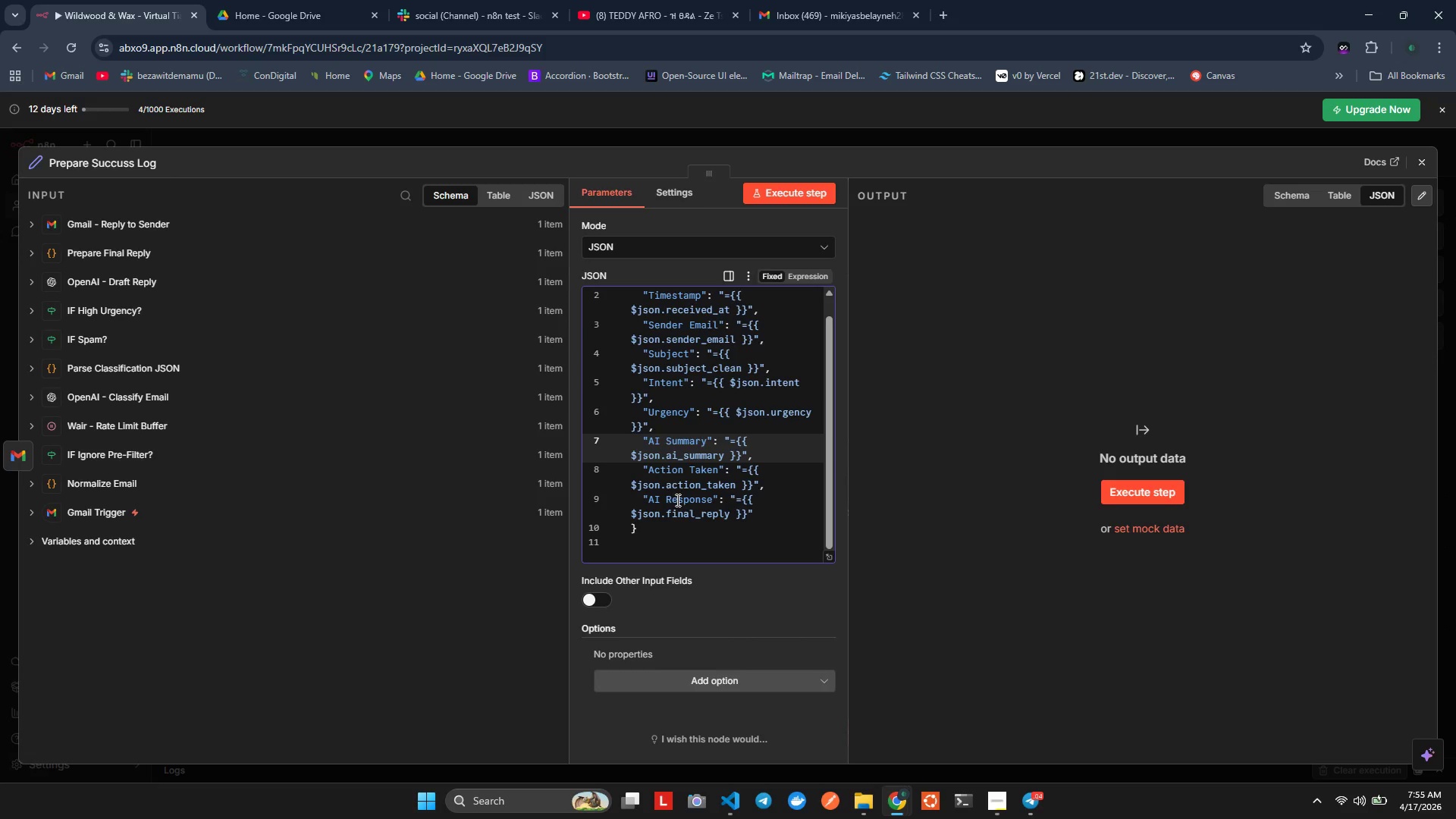 
left_click([772, 187])
 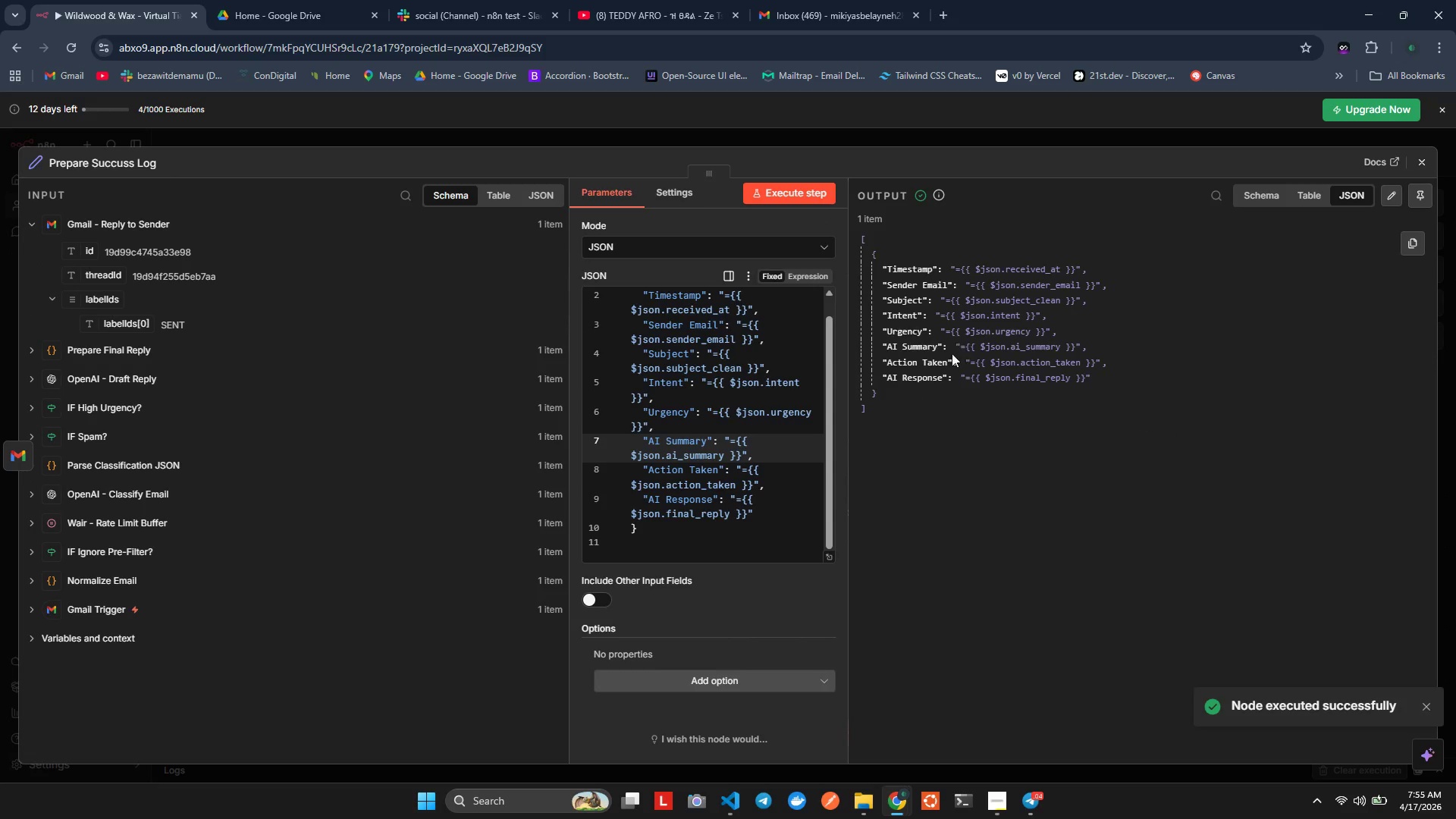 
wait(8.5)
 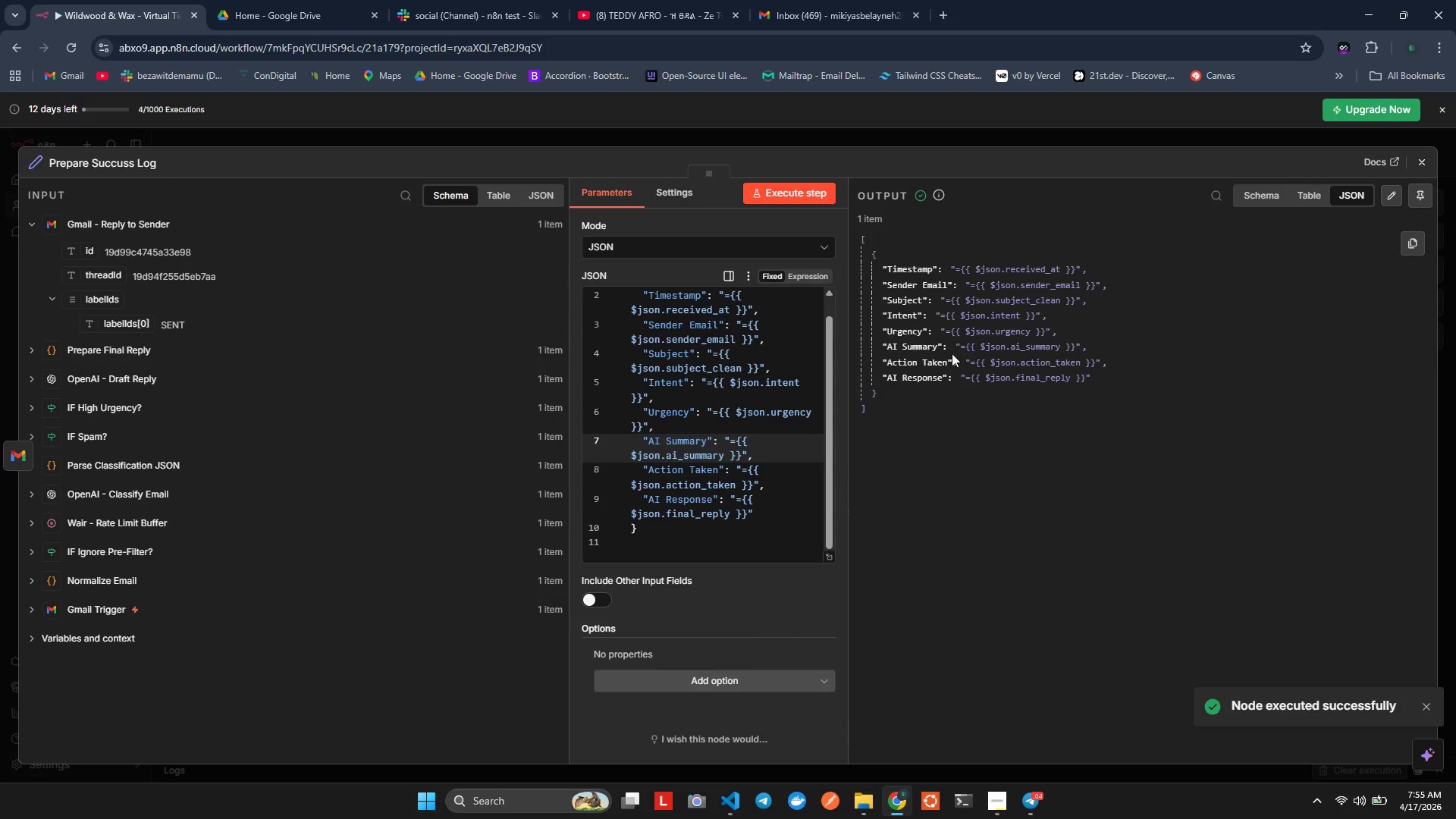 
left_click([1424, 166])
 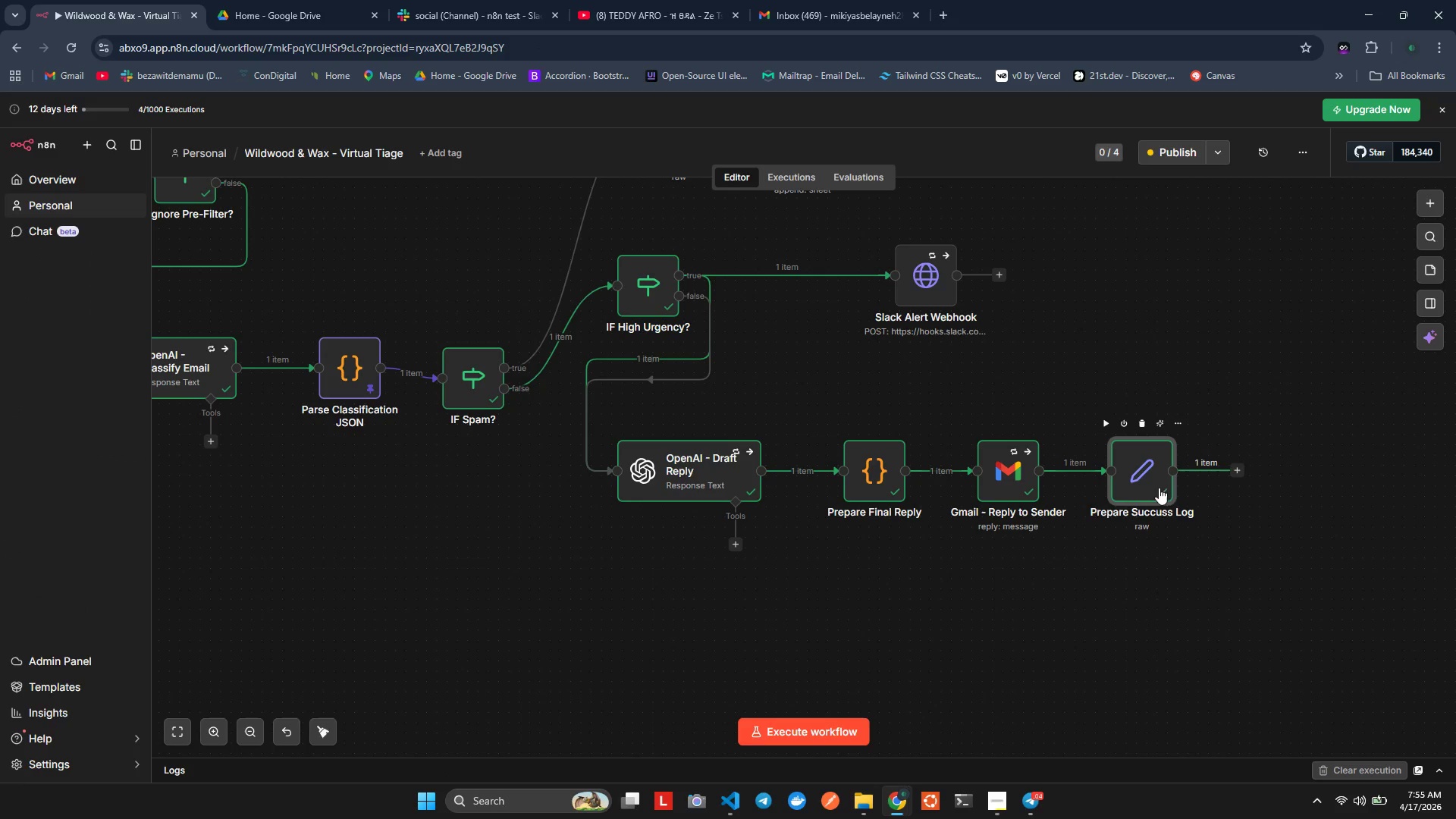 
wait(5.5)
 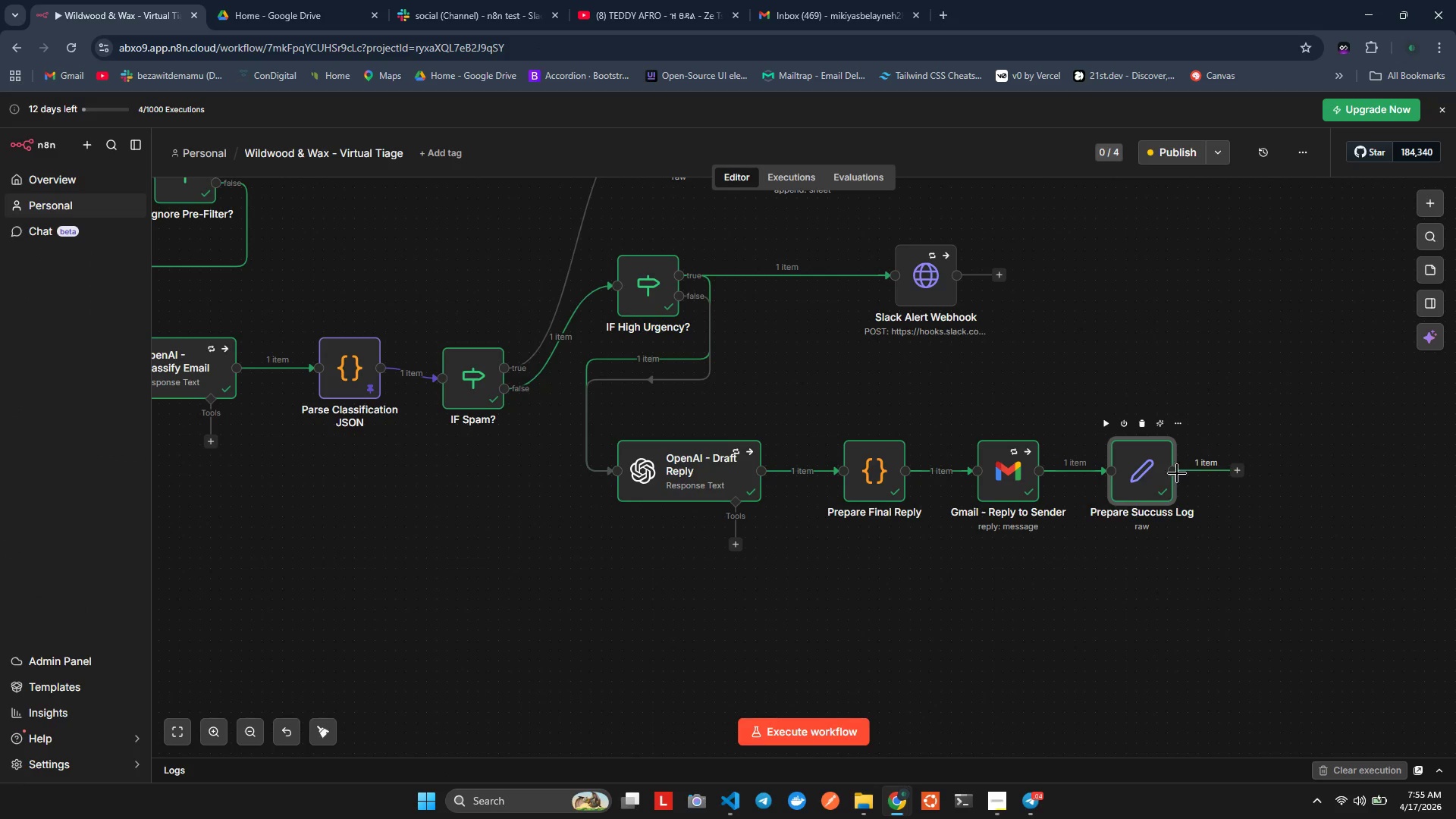 
left_click([1132, 482])
 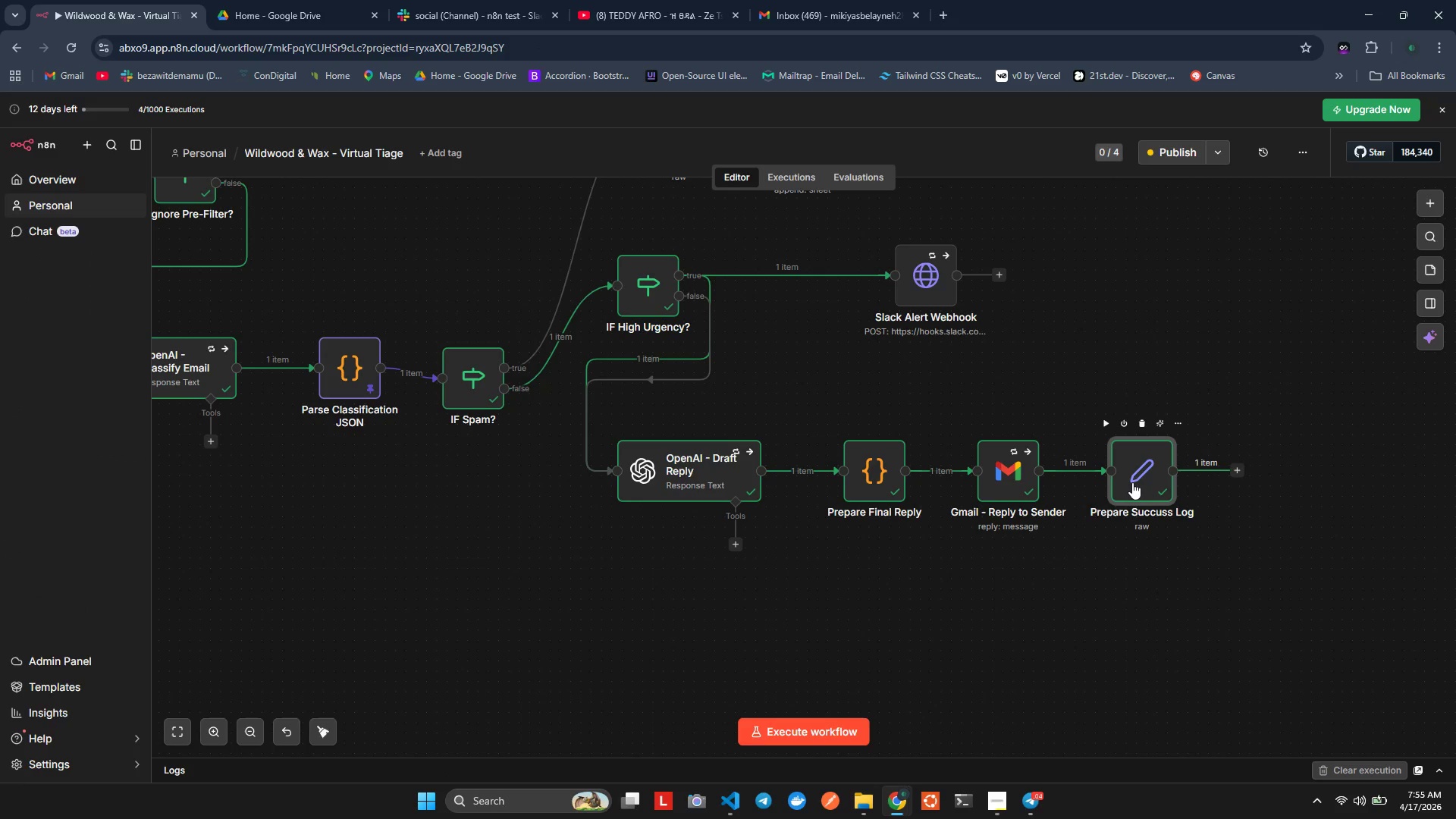 
double_click([1132, 482])
 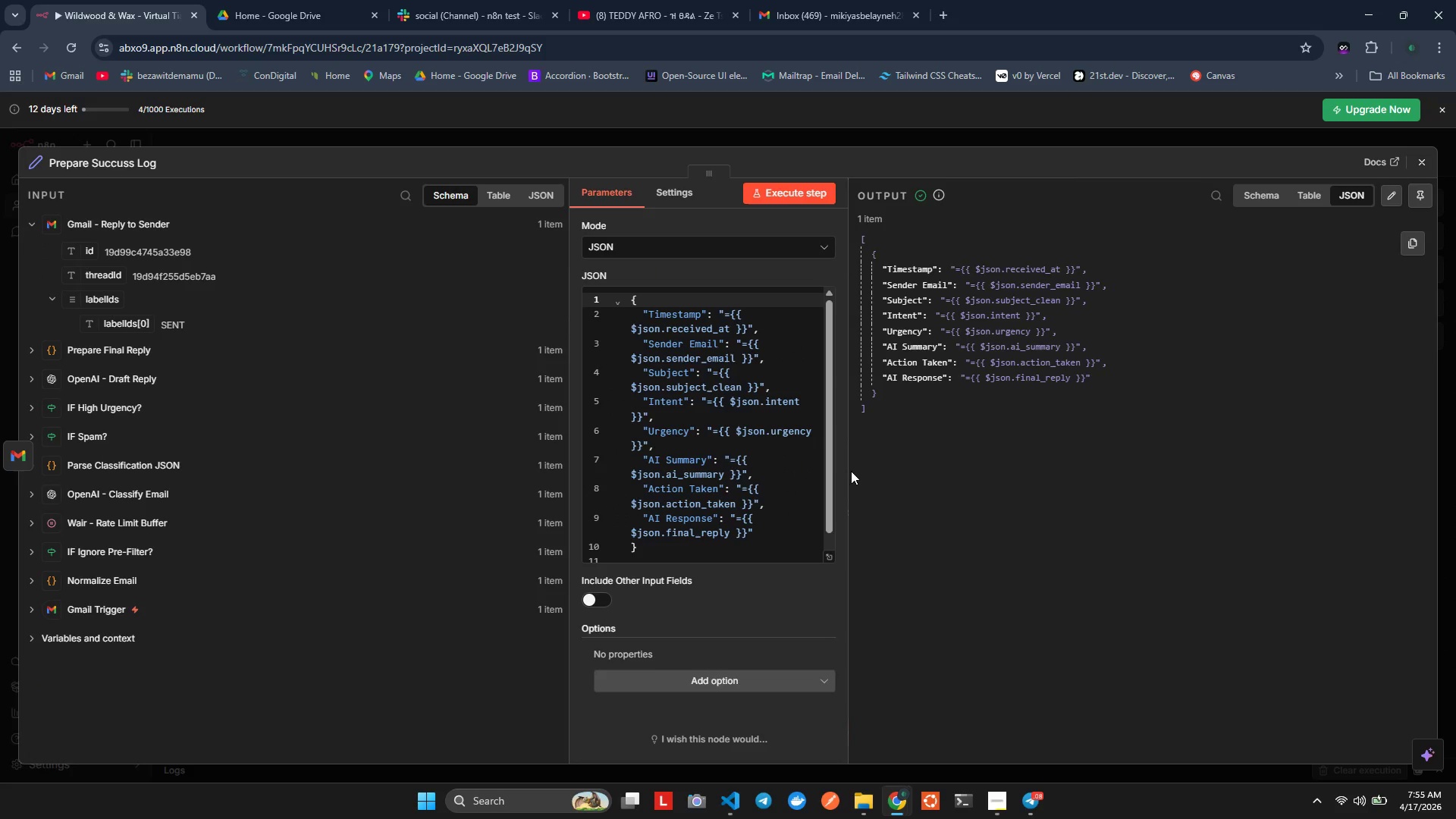 
left_click_drag(start_coordinate=[849, 471], to_coordinate=[868, 471])
 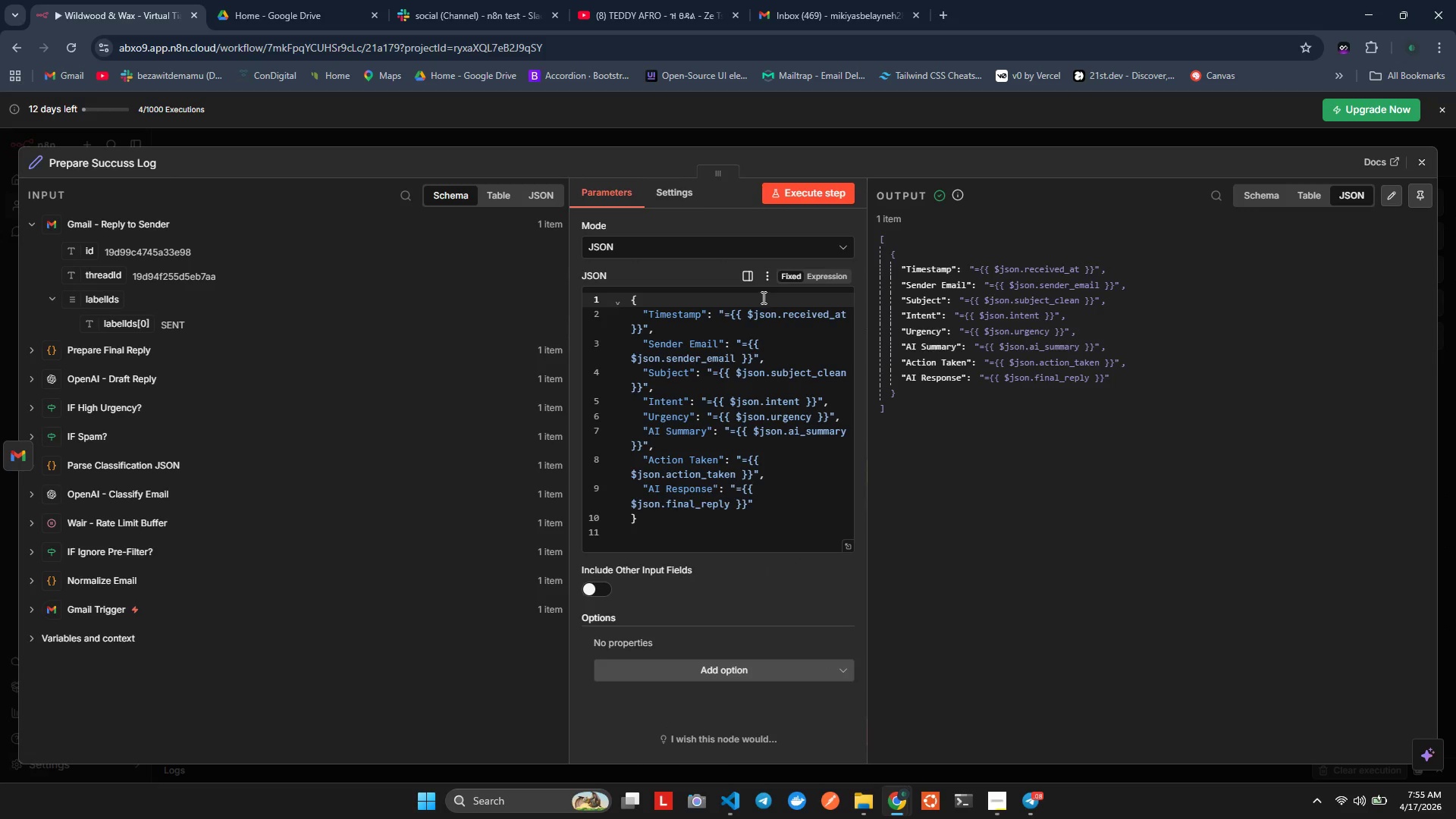 
wait(6.25)
 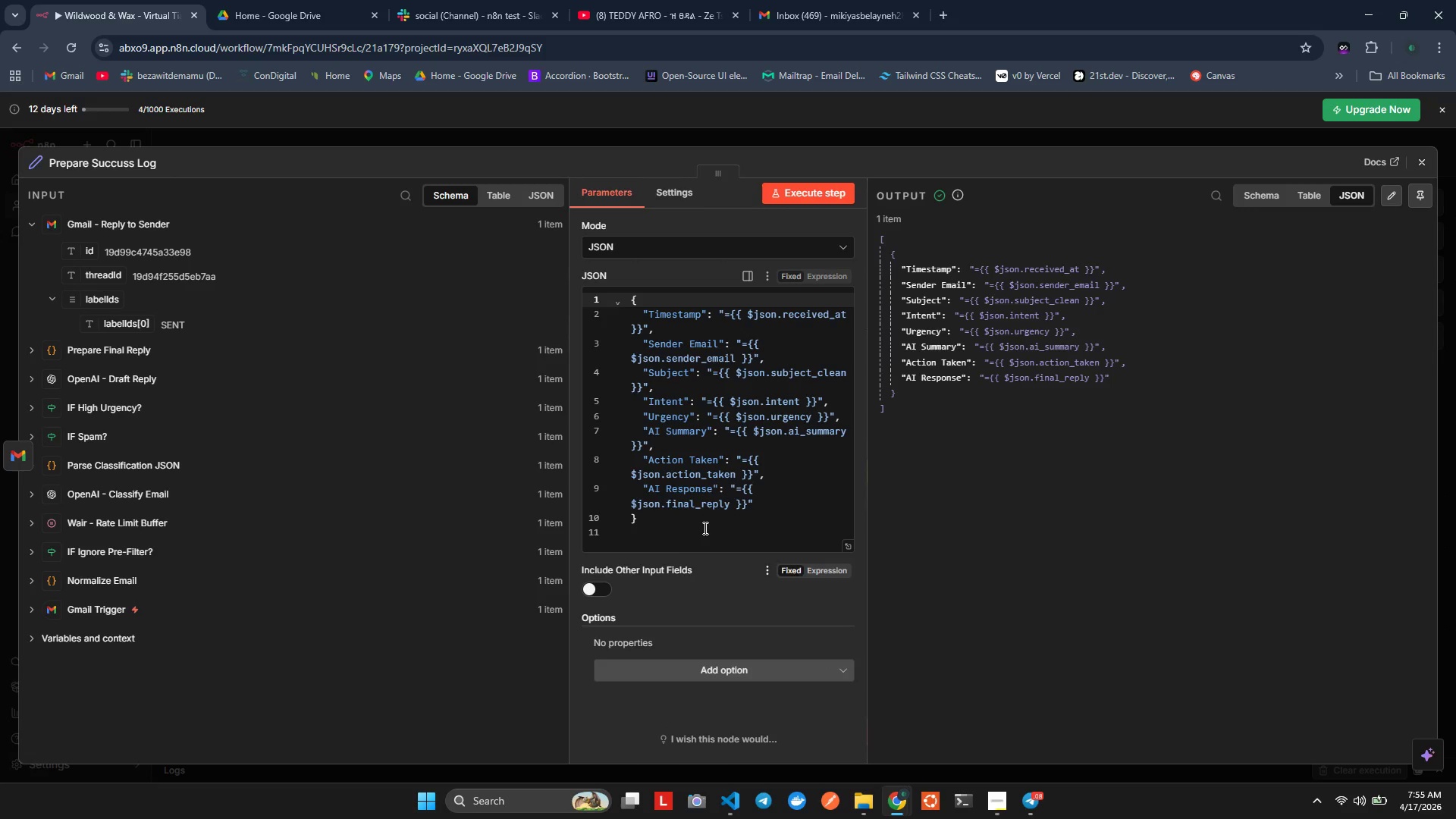 
left_click([667, 253])
 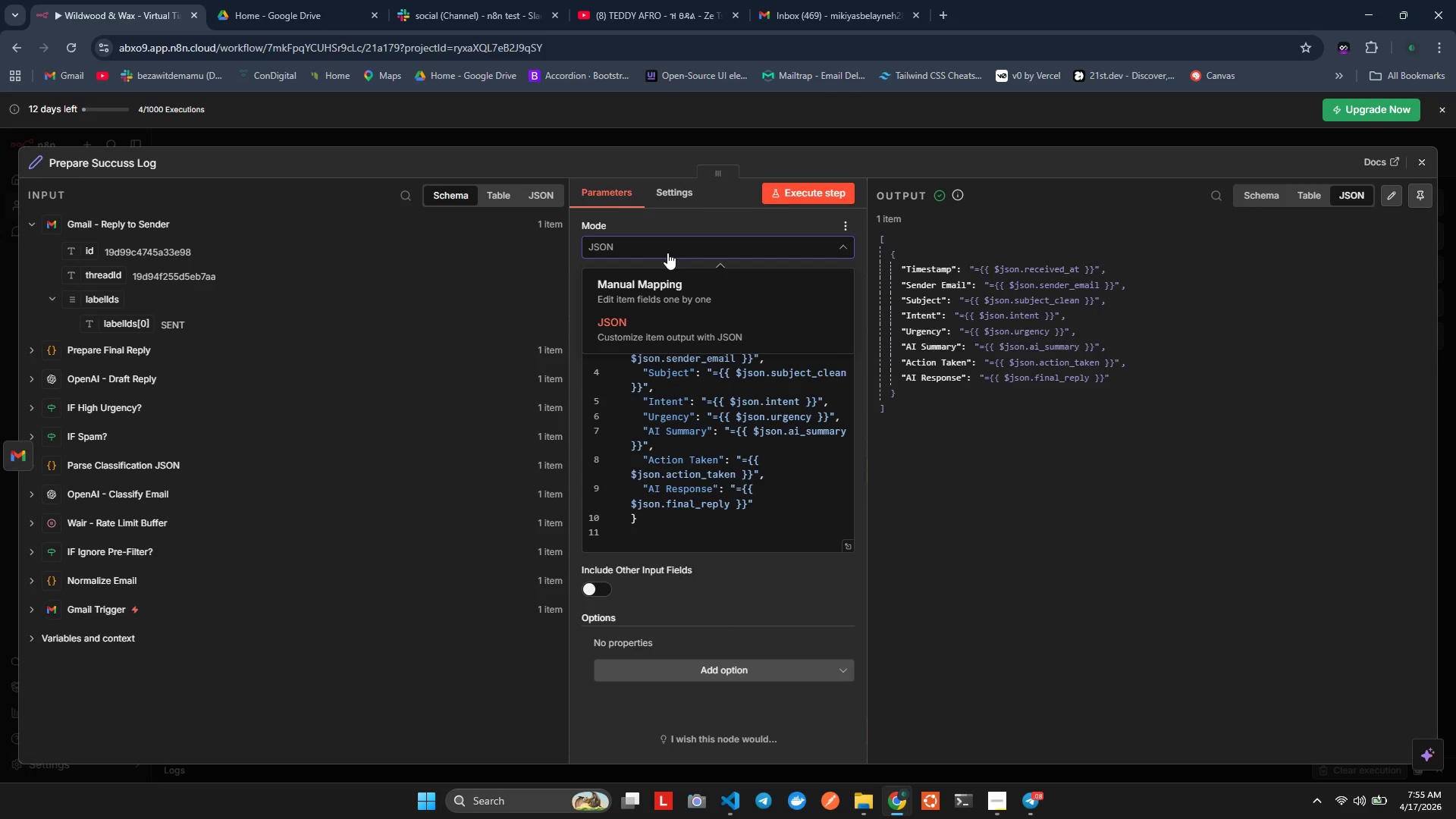 
left_click([703, 425])
 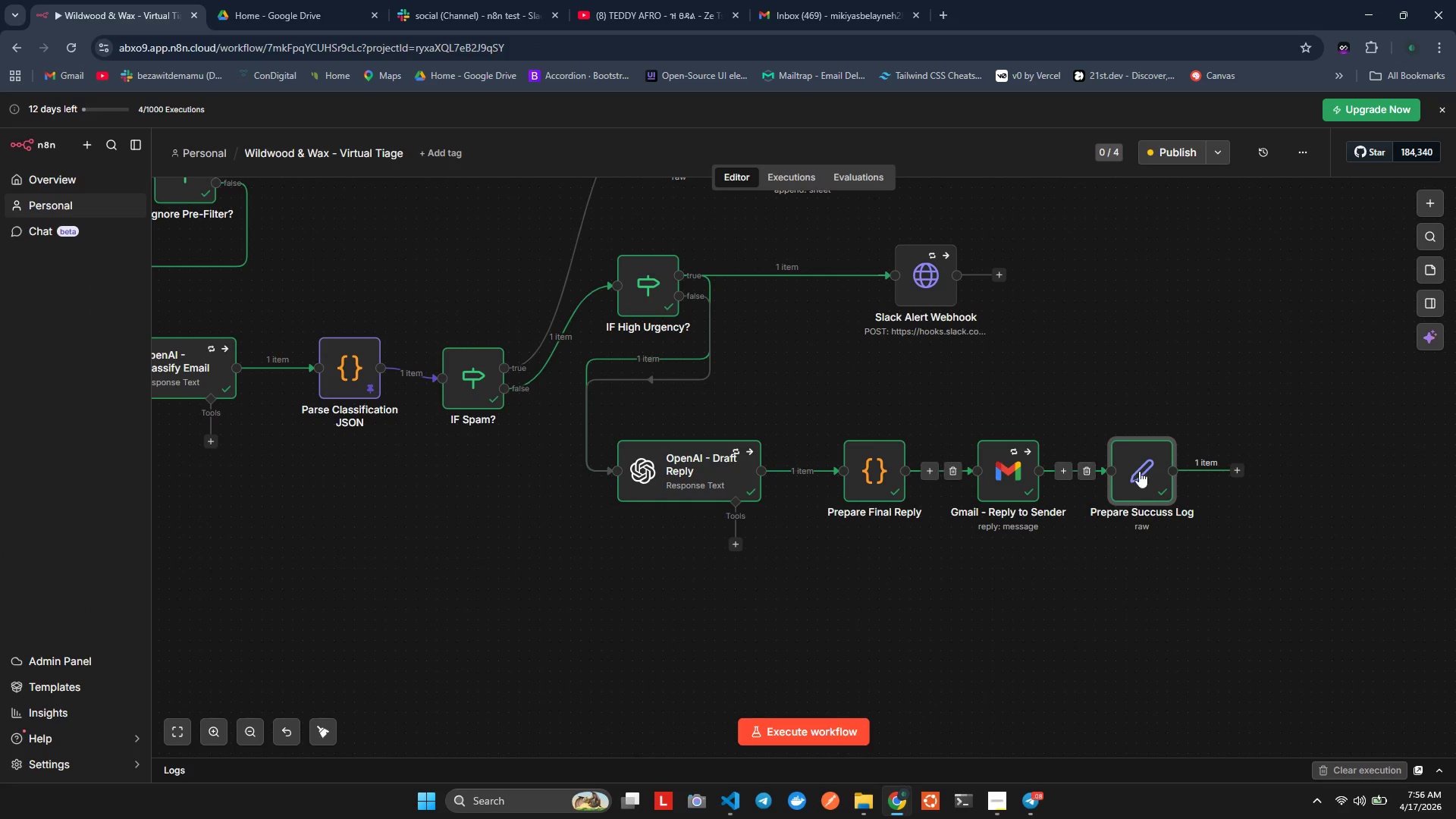 
left_click([1229, 475])
 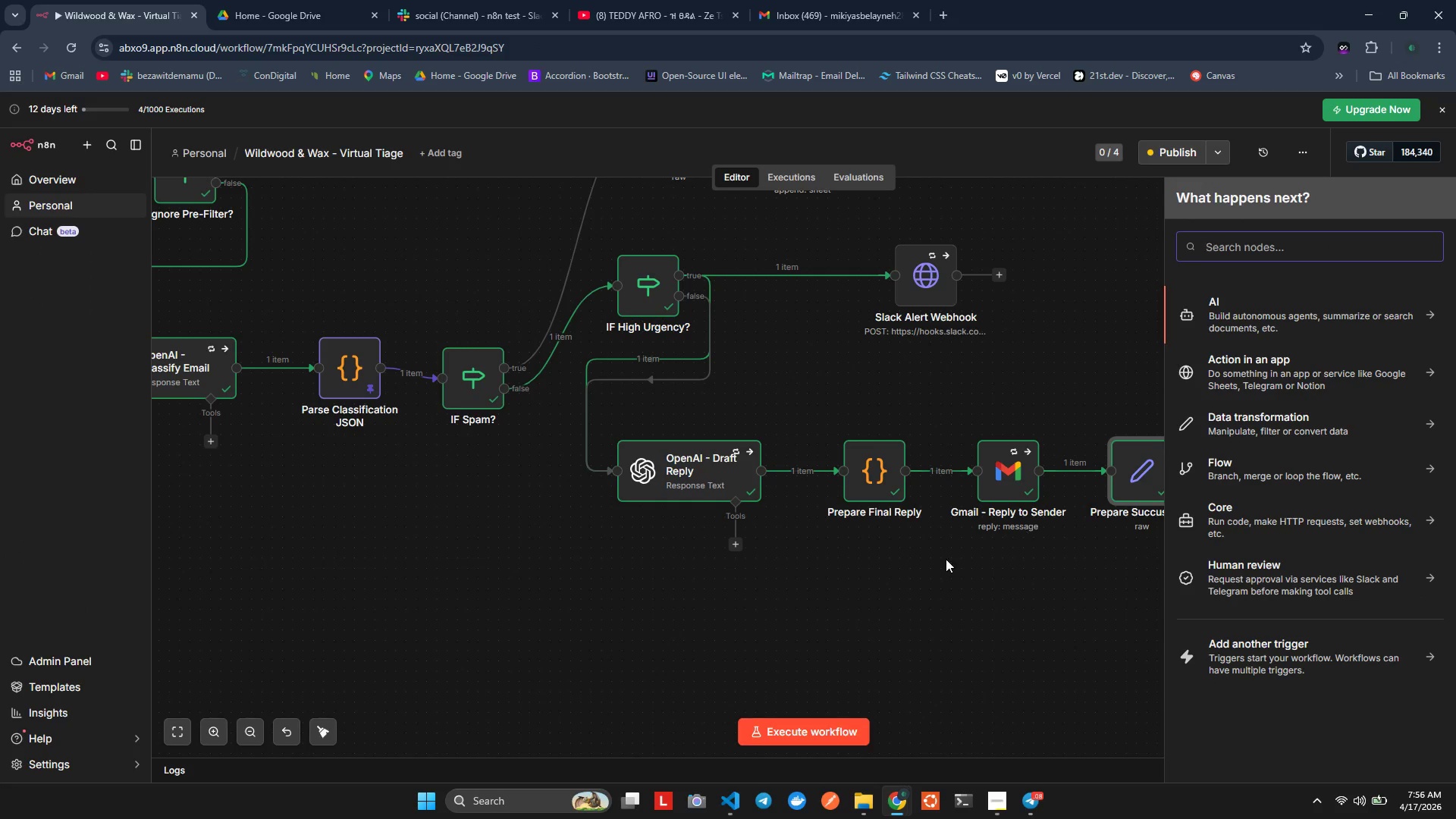 
left_click([971, 566])
 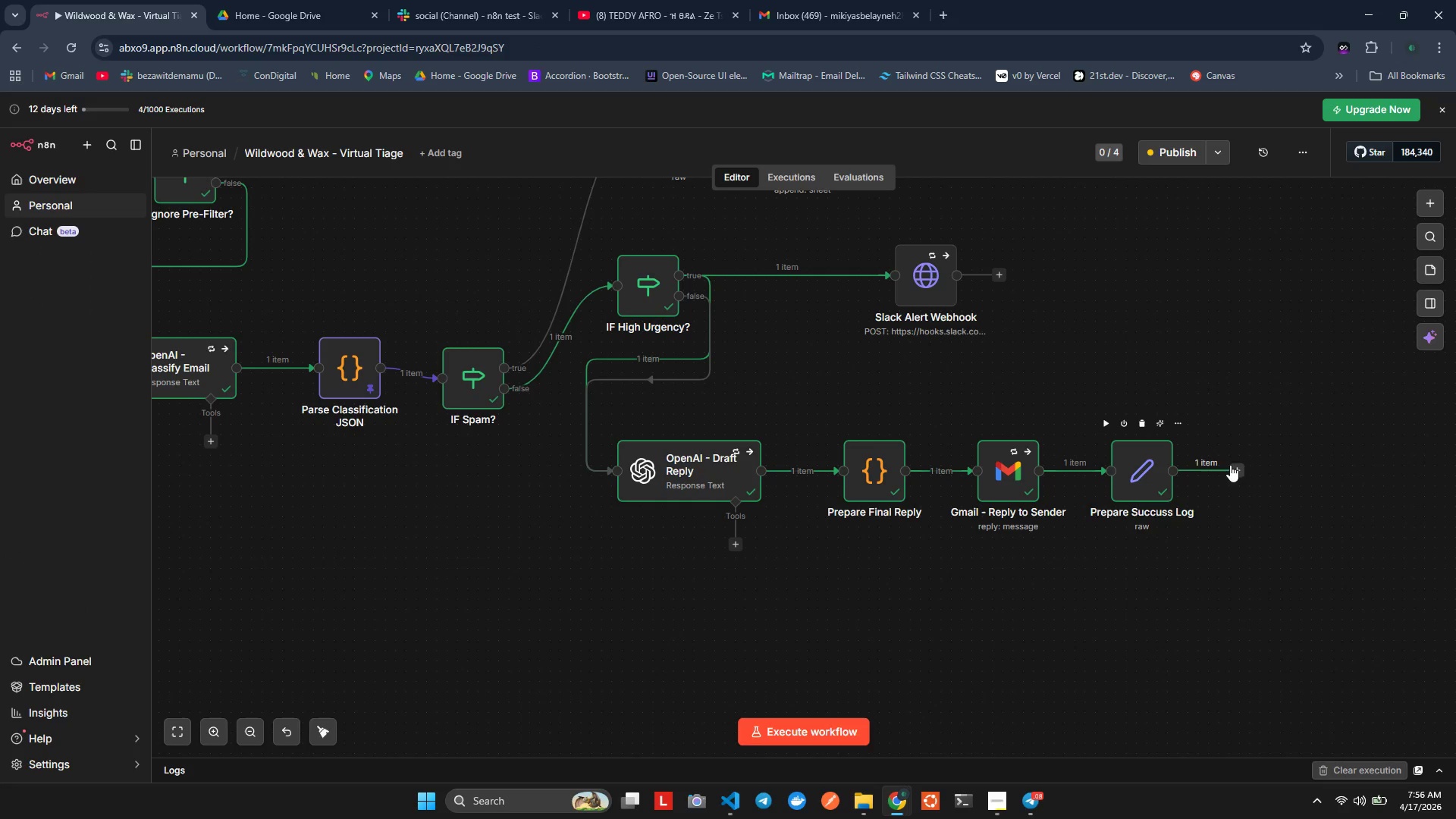 
left_click([1144, 466])
 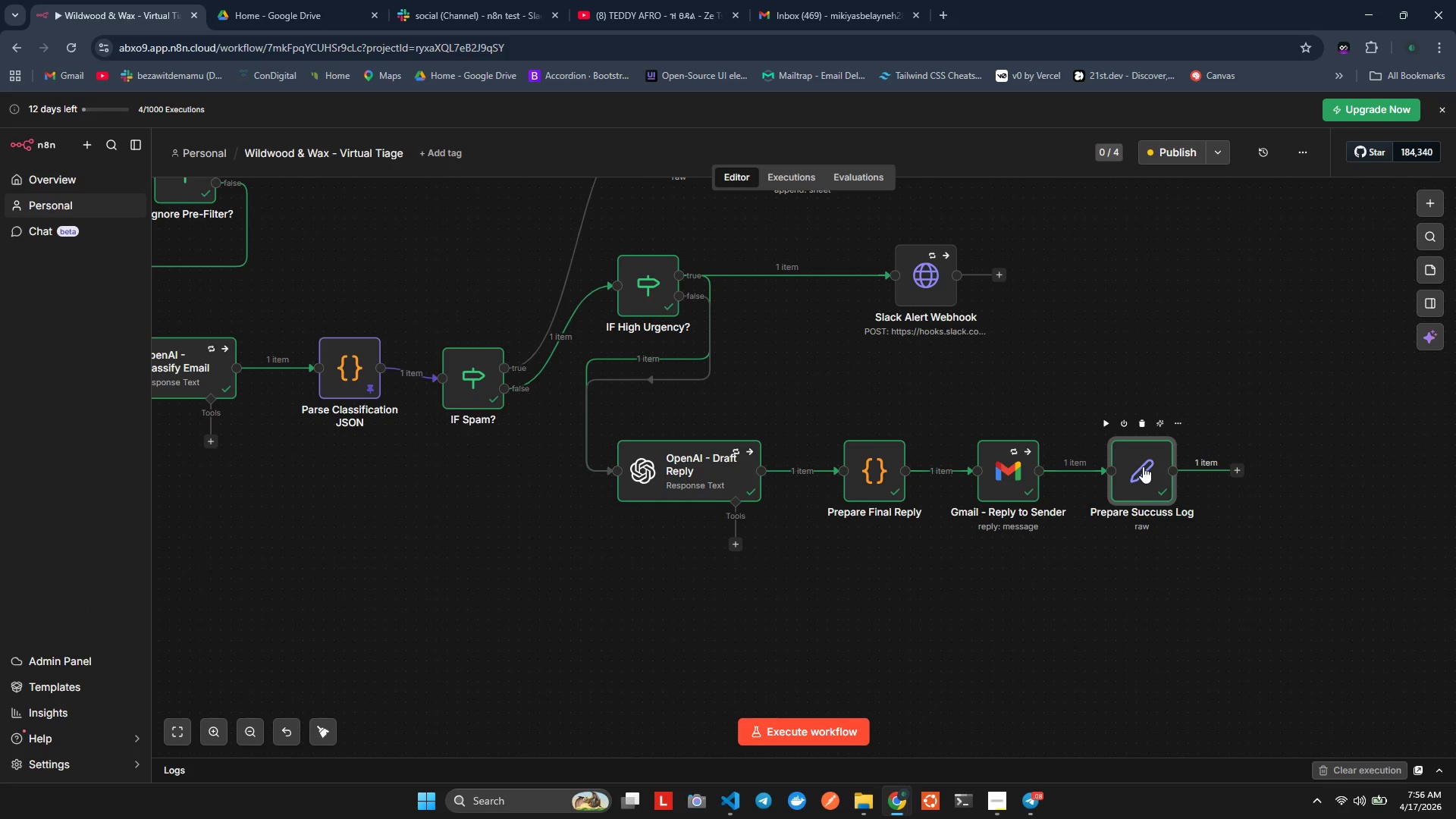 
double_click([1143, 466])
 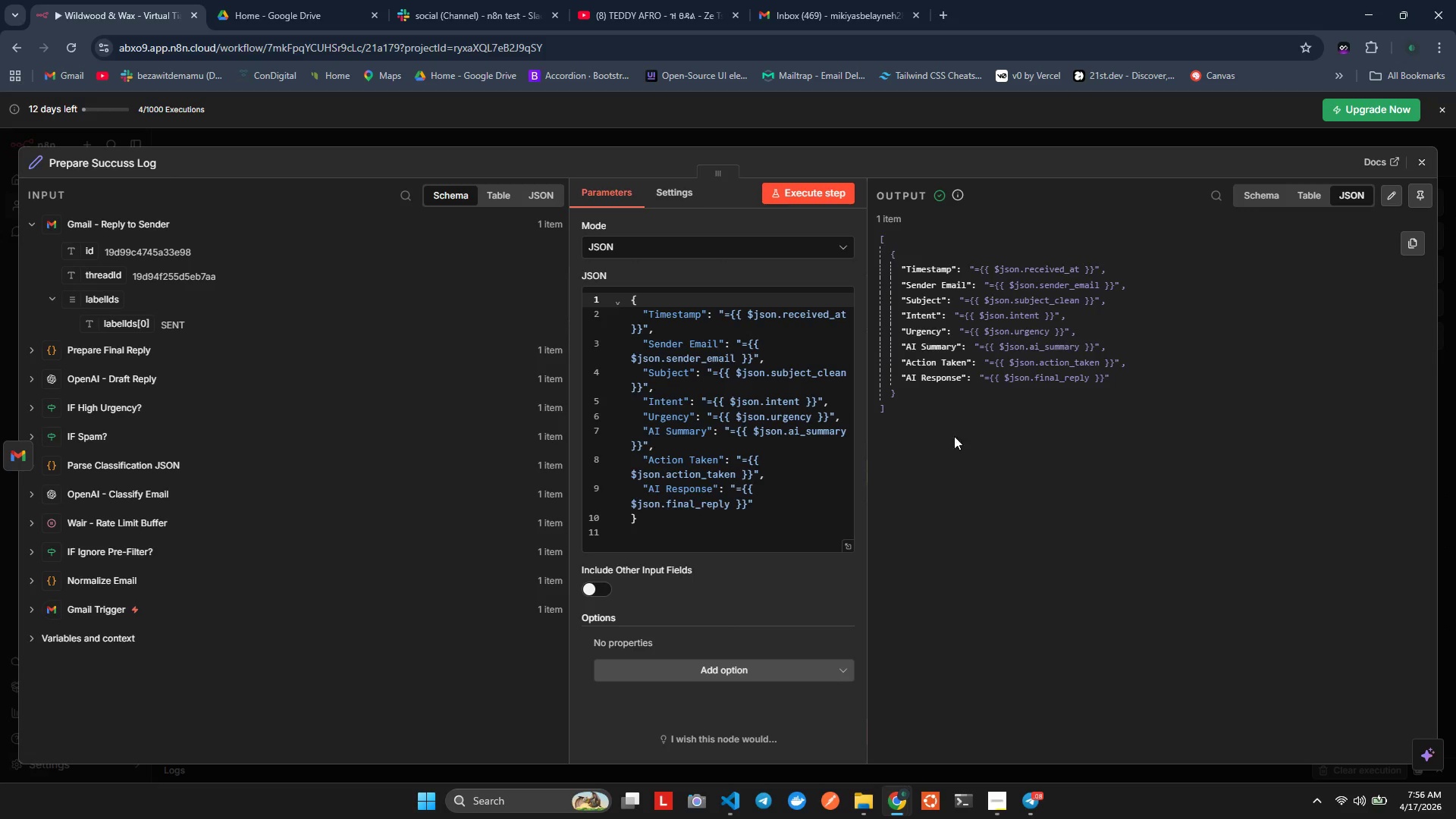 
scroll: coordinate [750, 390], scroll_direction: up, amount: 1.0
 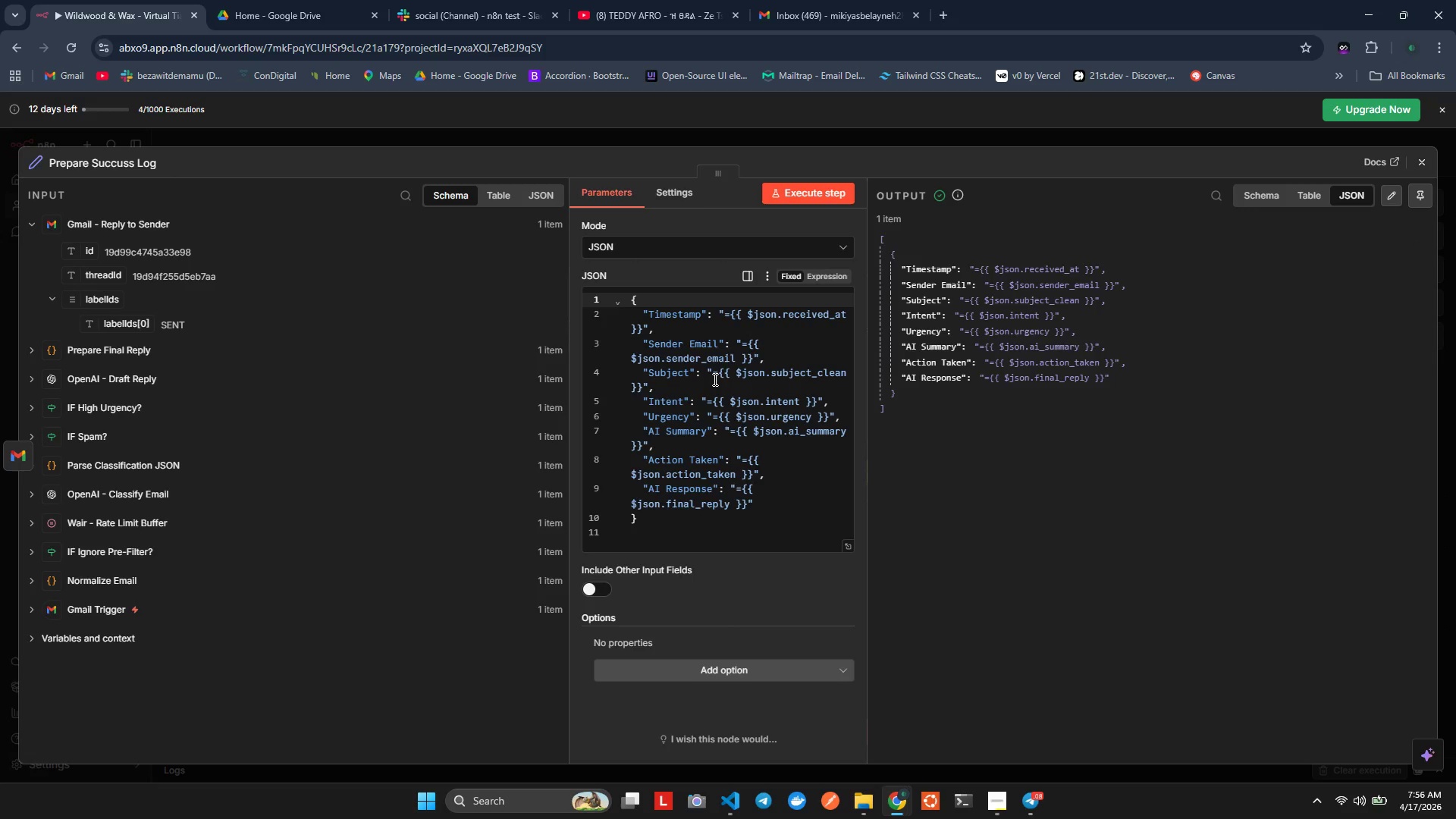 
left_click([715, 378])
 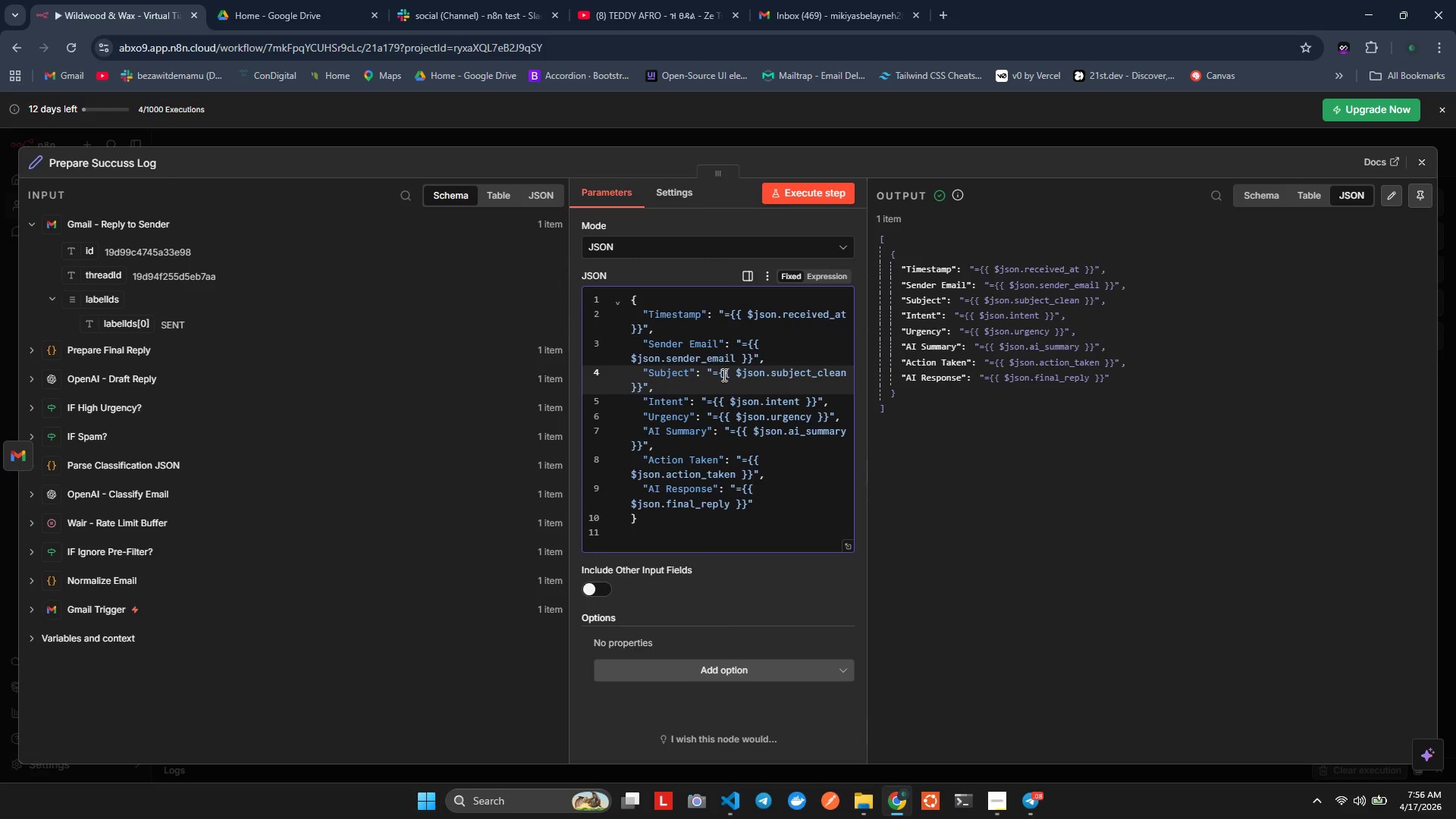 
left_click([720, 373])
 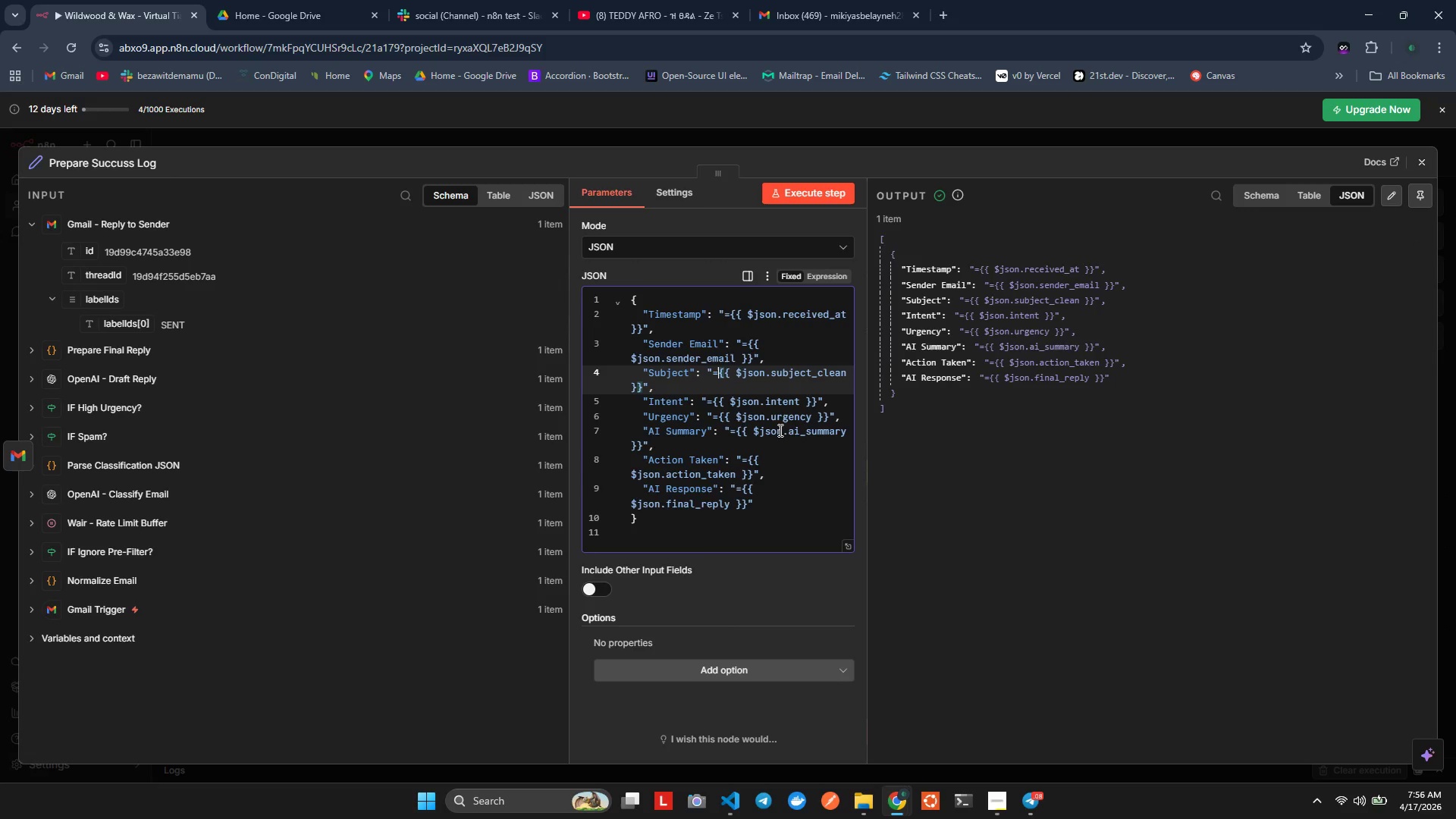 
key(Backspace)
 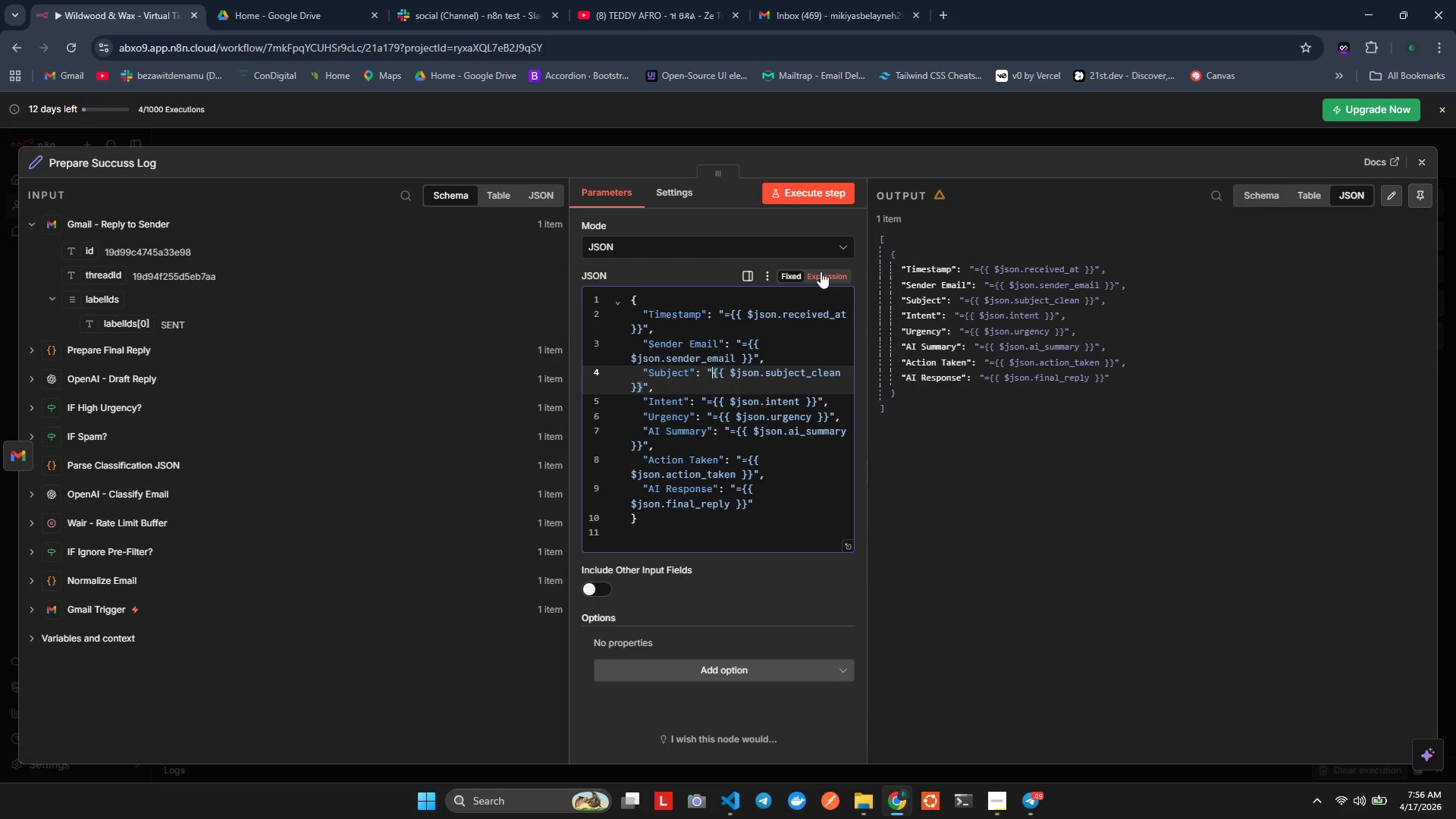 
wait(6.28)
 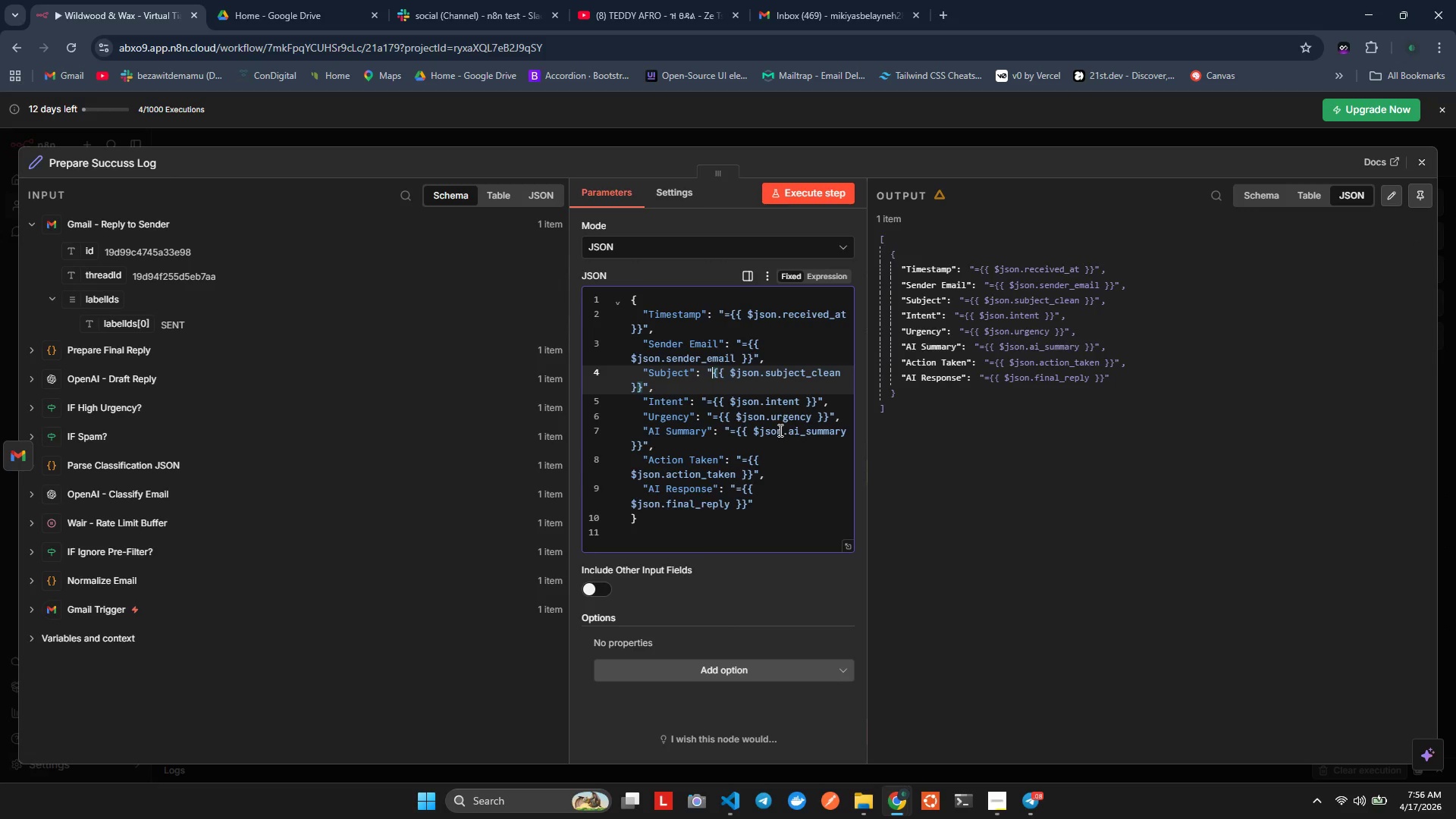 
left_click([821, 272])
 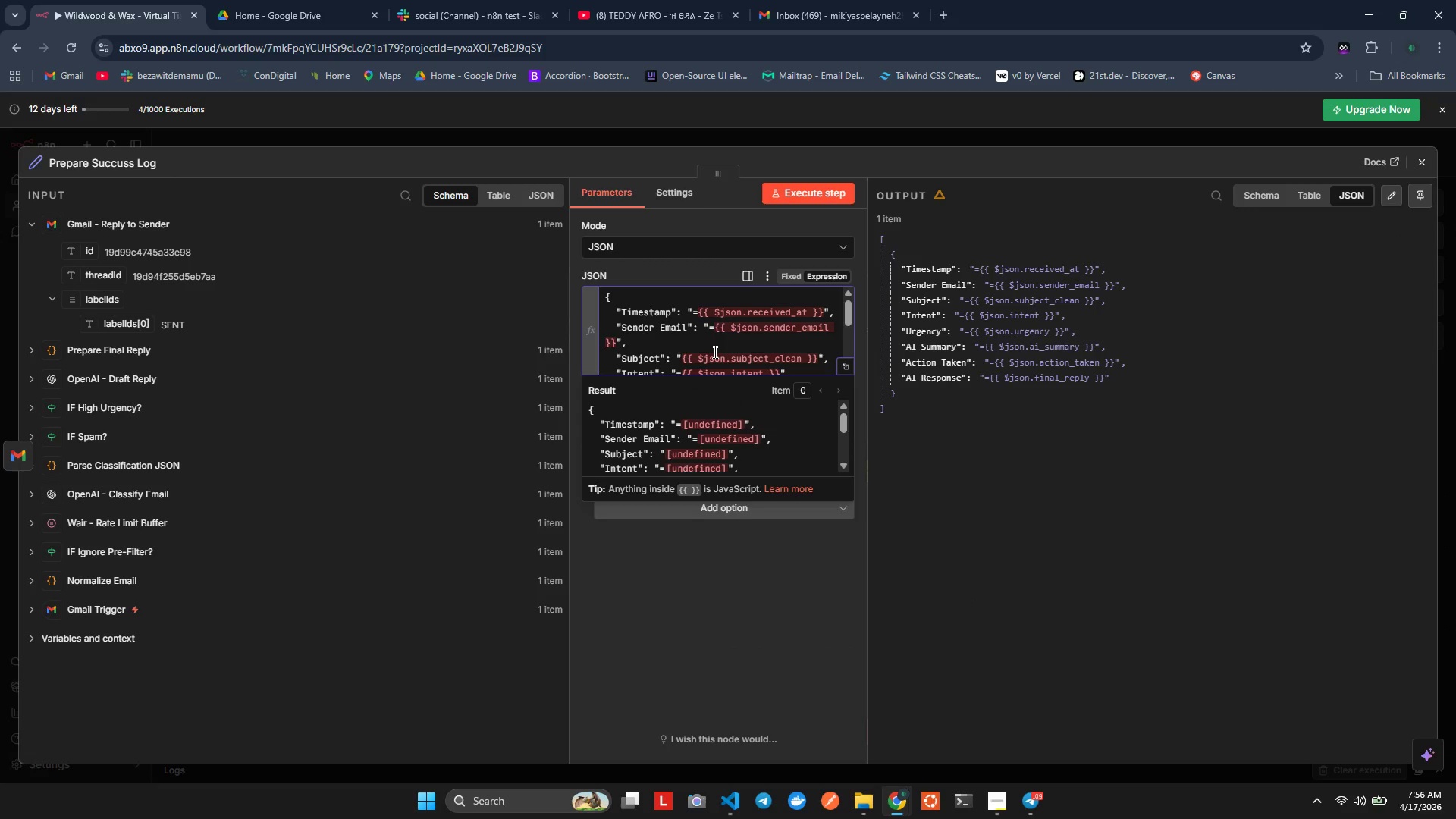 
scroll: coordinate [723, 349], scroll_direction: down, amount: 1.0
 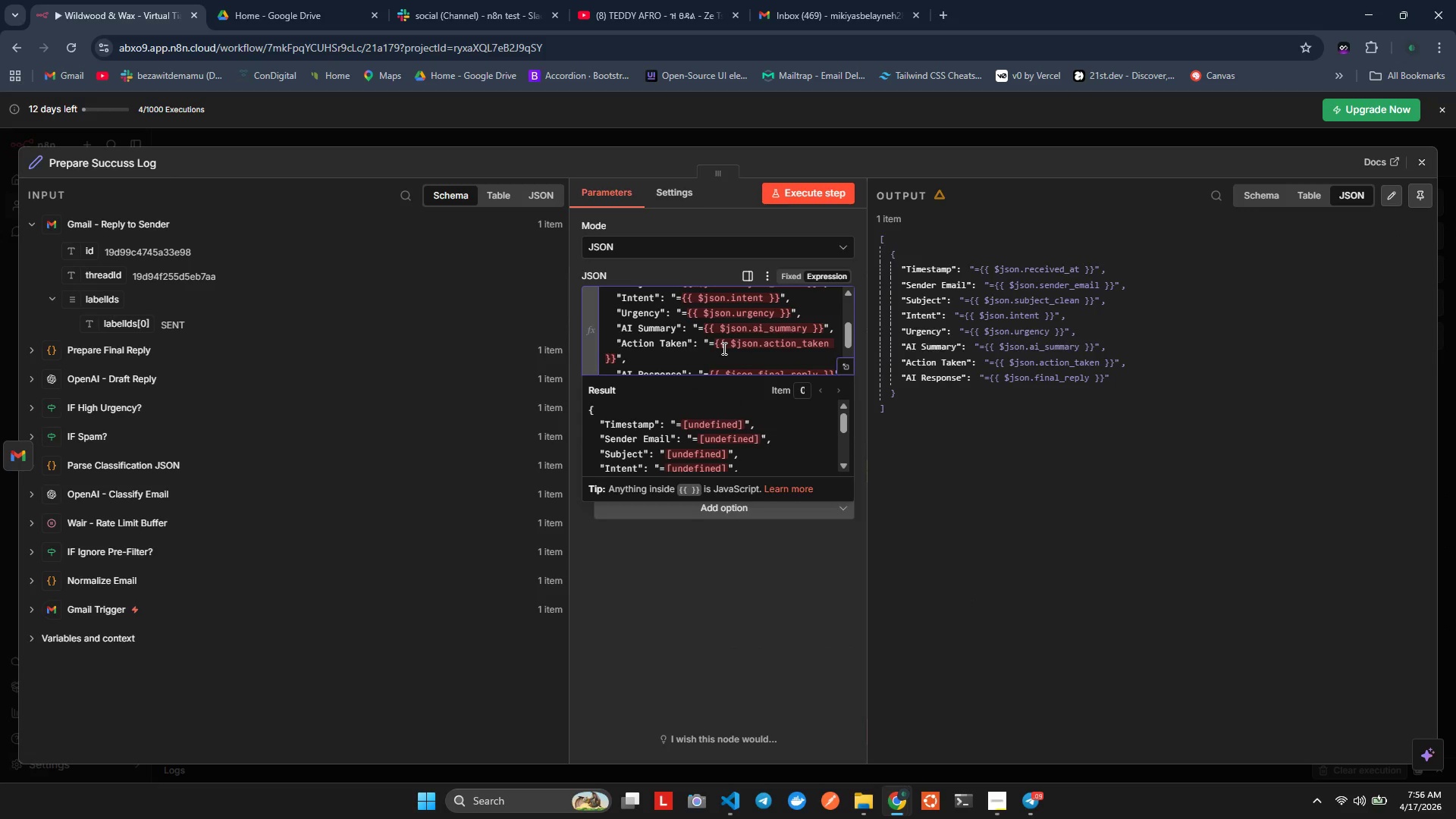 
scroll: coordinate [723, 348], scroll_direction: up, amount: 1.0
 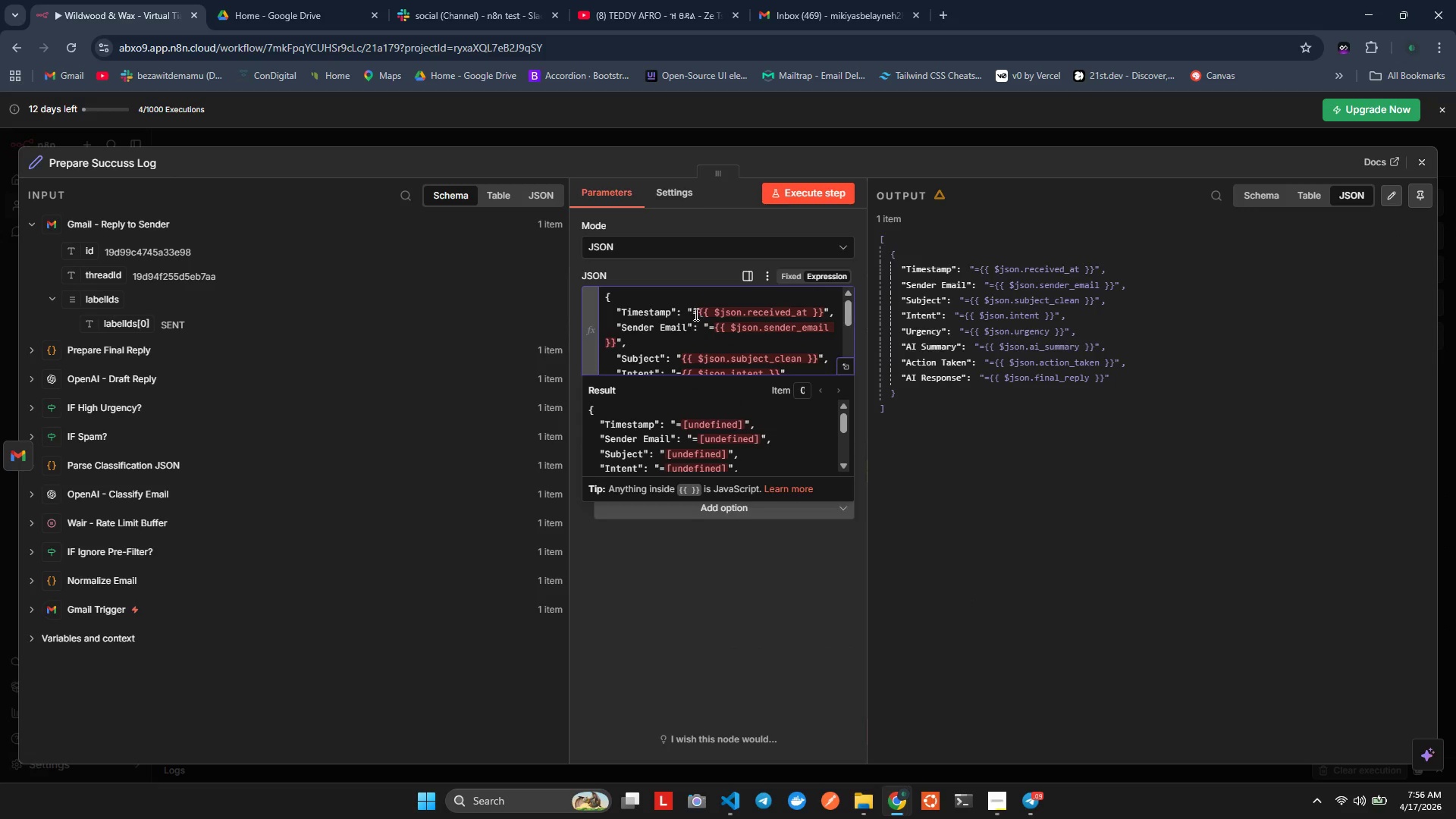 
left_click([695, 314])
 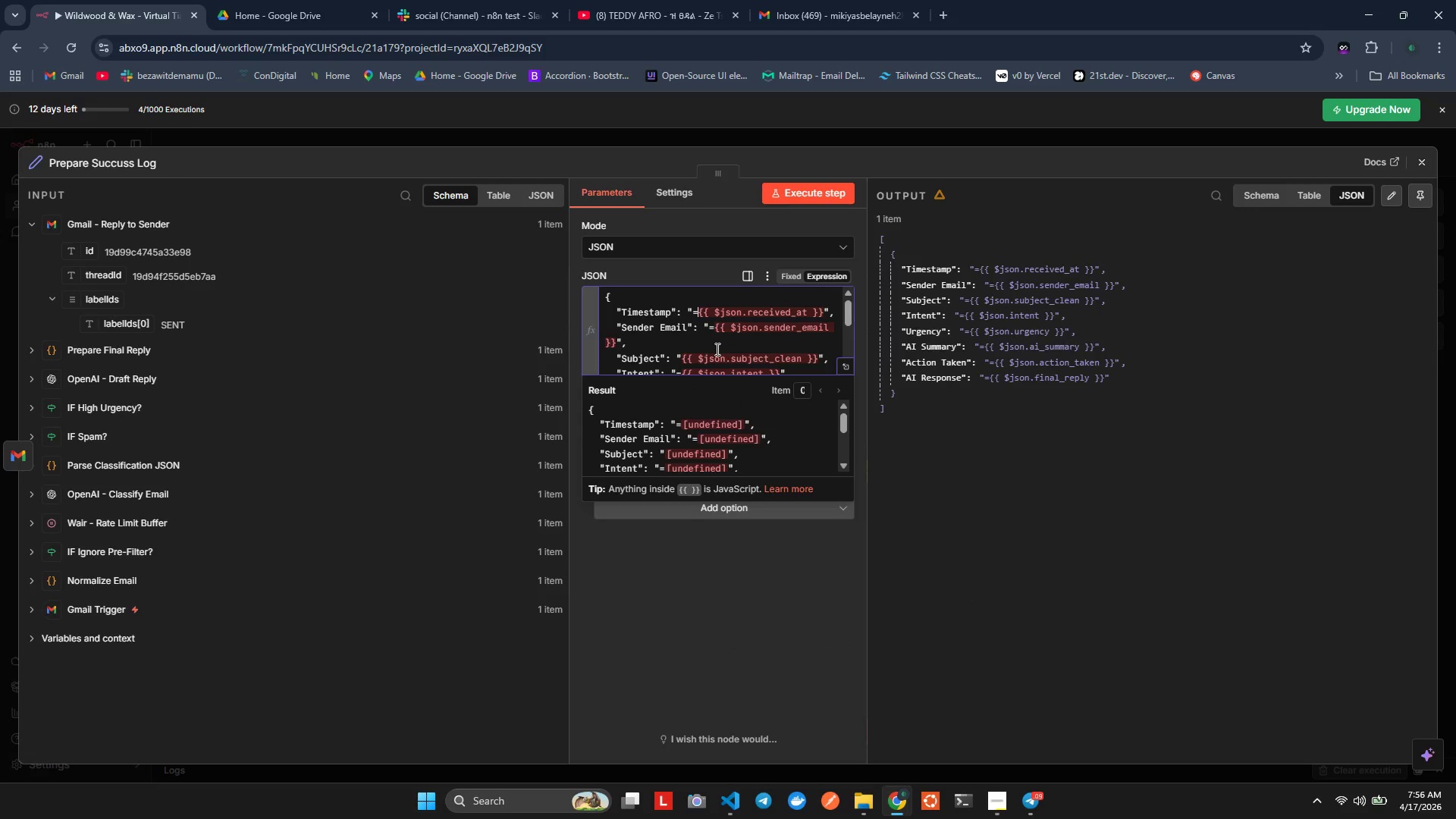 
key(Backspace)
 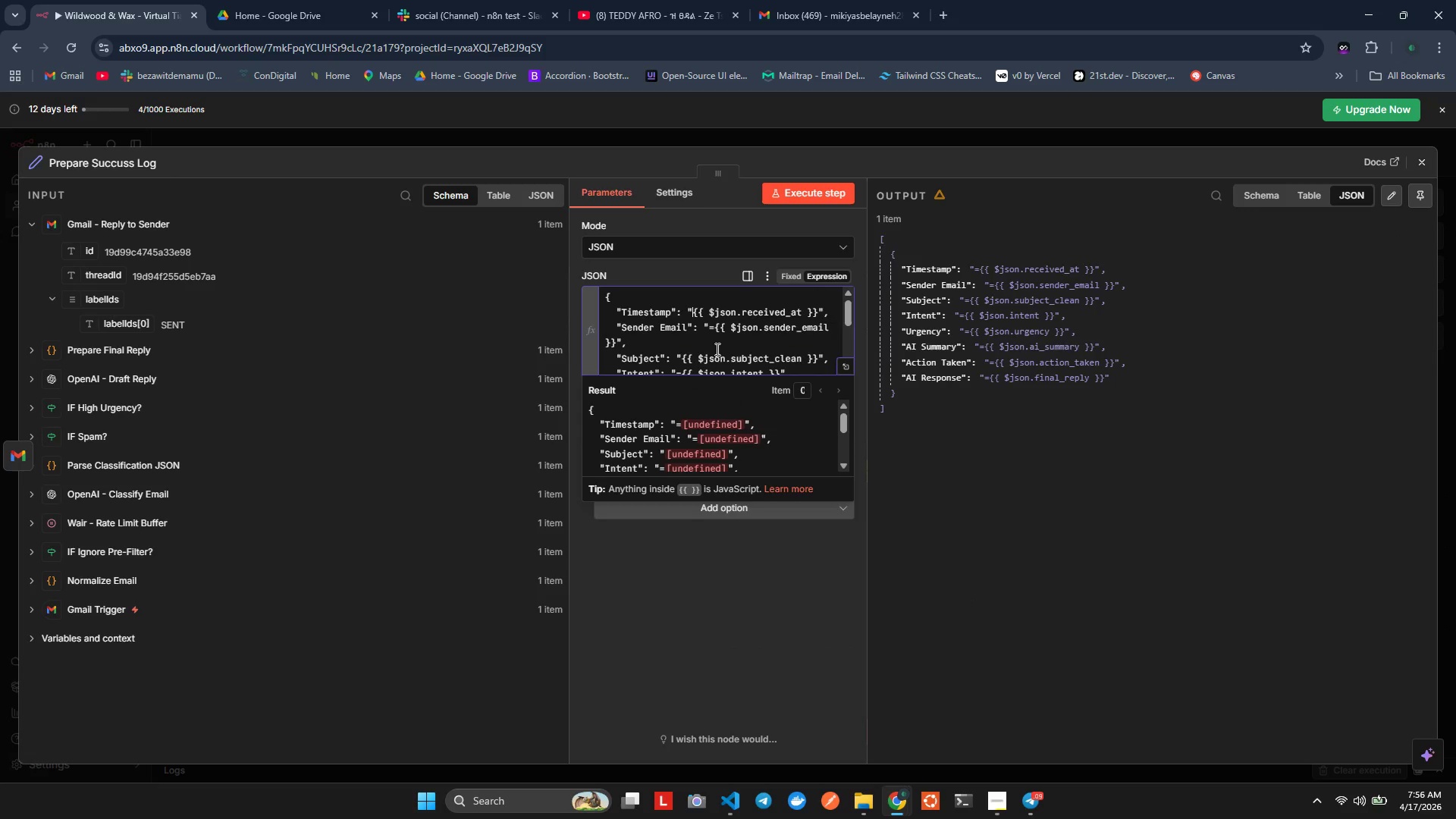 
key(Backspace)
 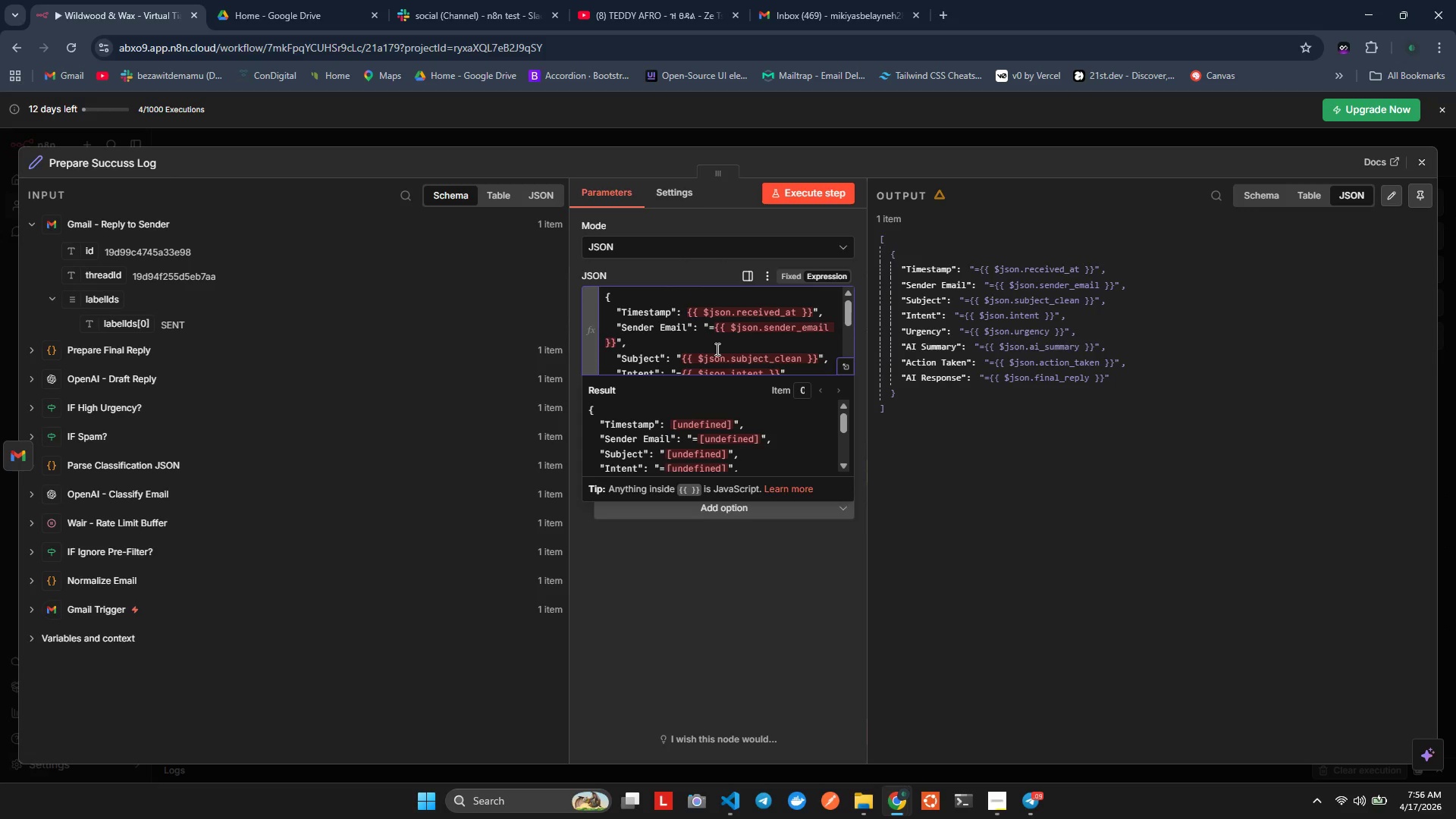 
hold_key(key=ArrowRight, duration=1.12)
 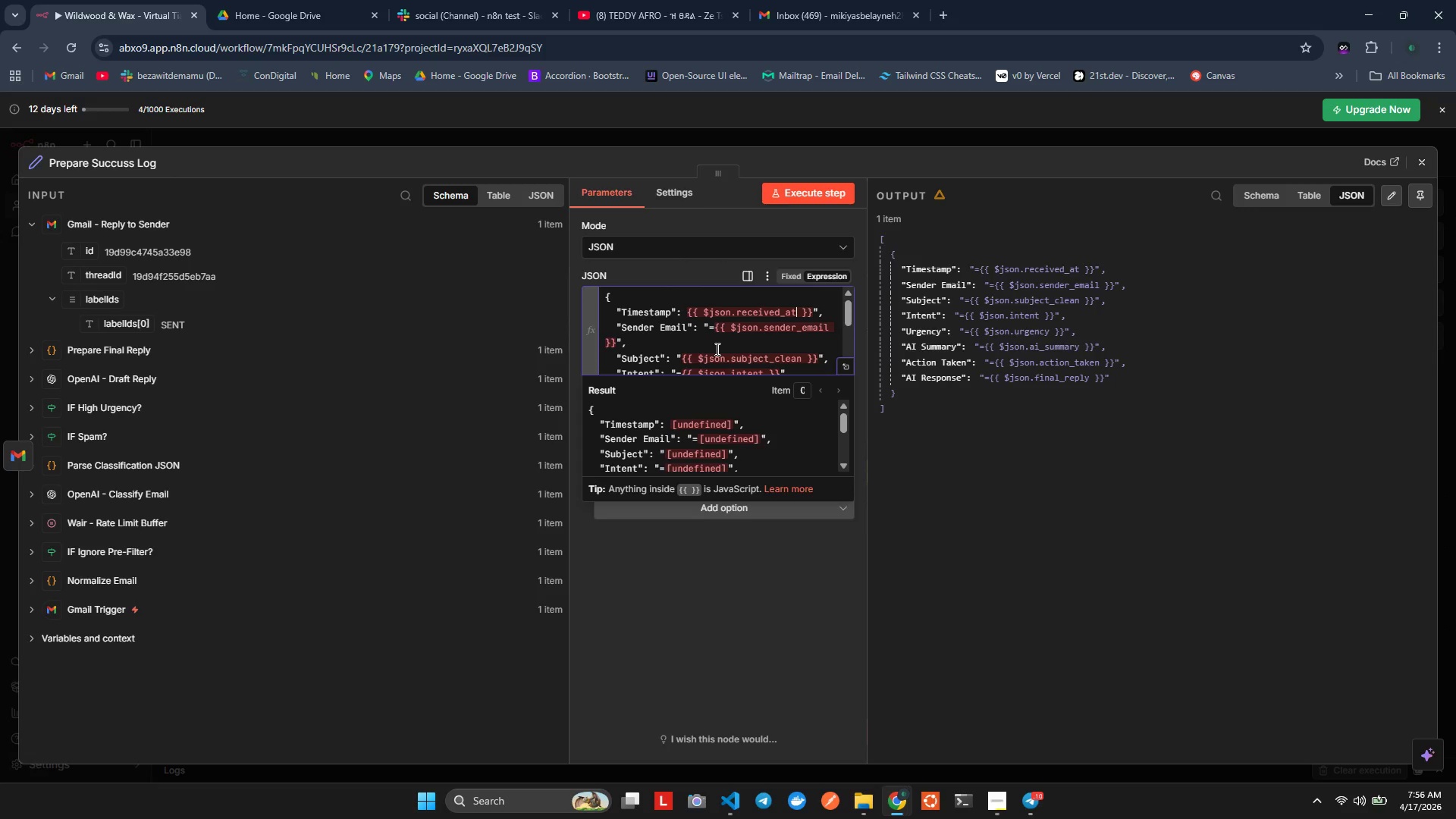 
key(ArrowRight)
 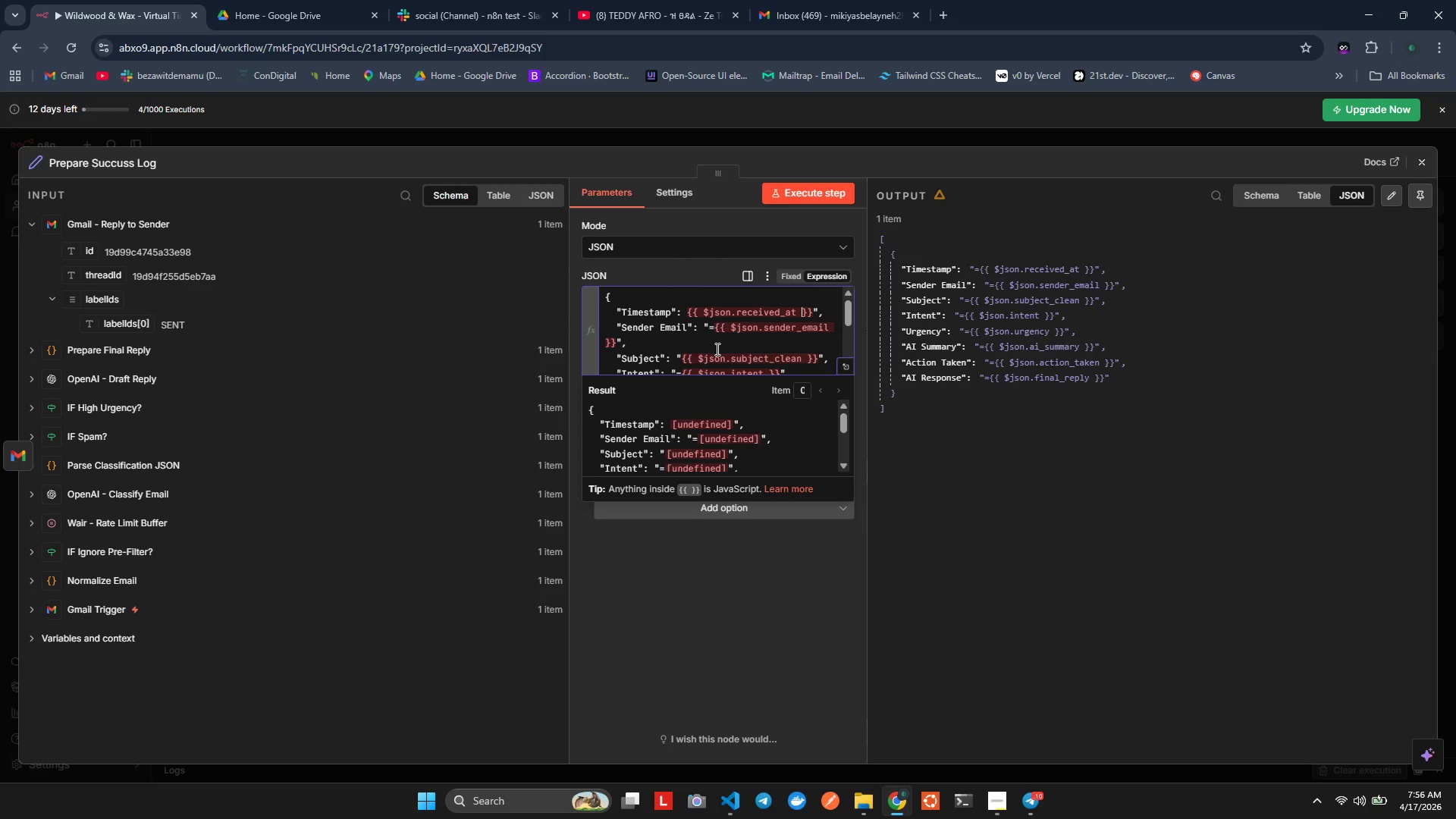 
key(ArrowRight)
 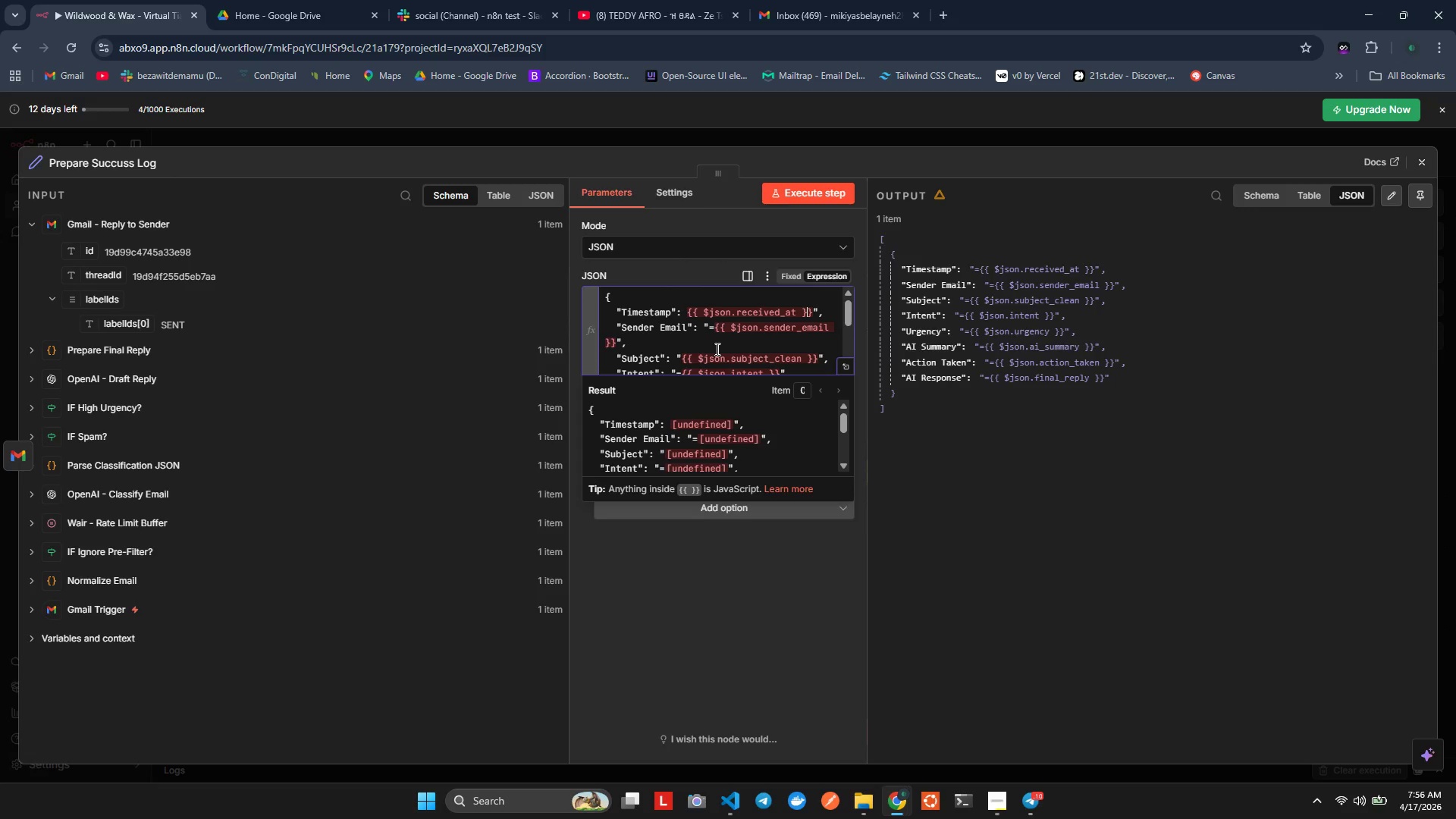 
key(ArrowRight)
 